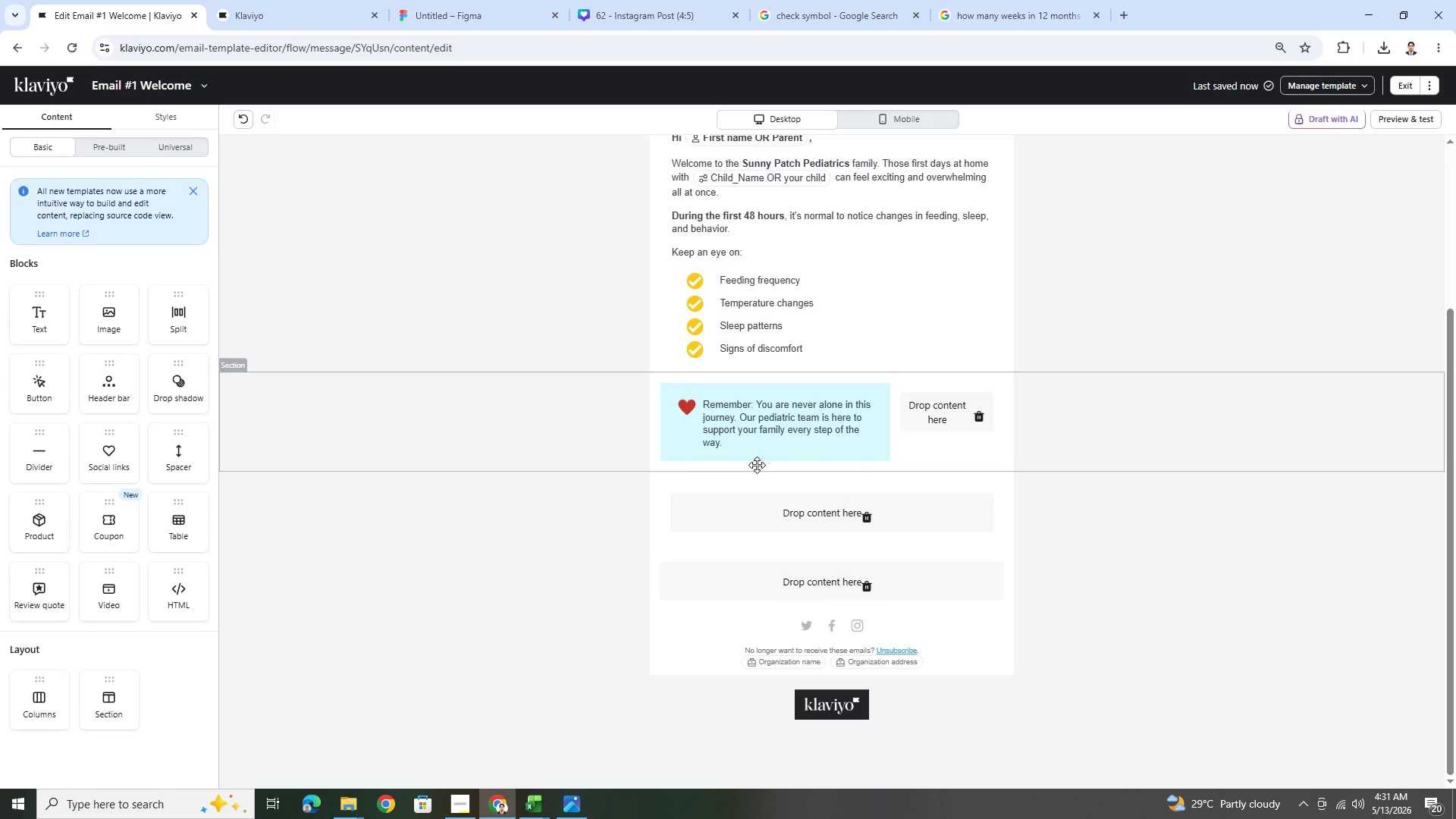 
wait(5.95)
 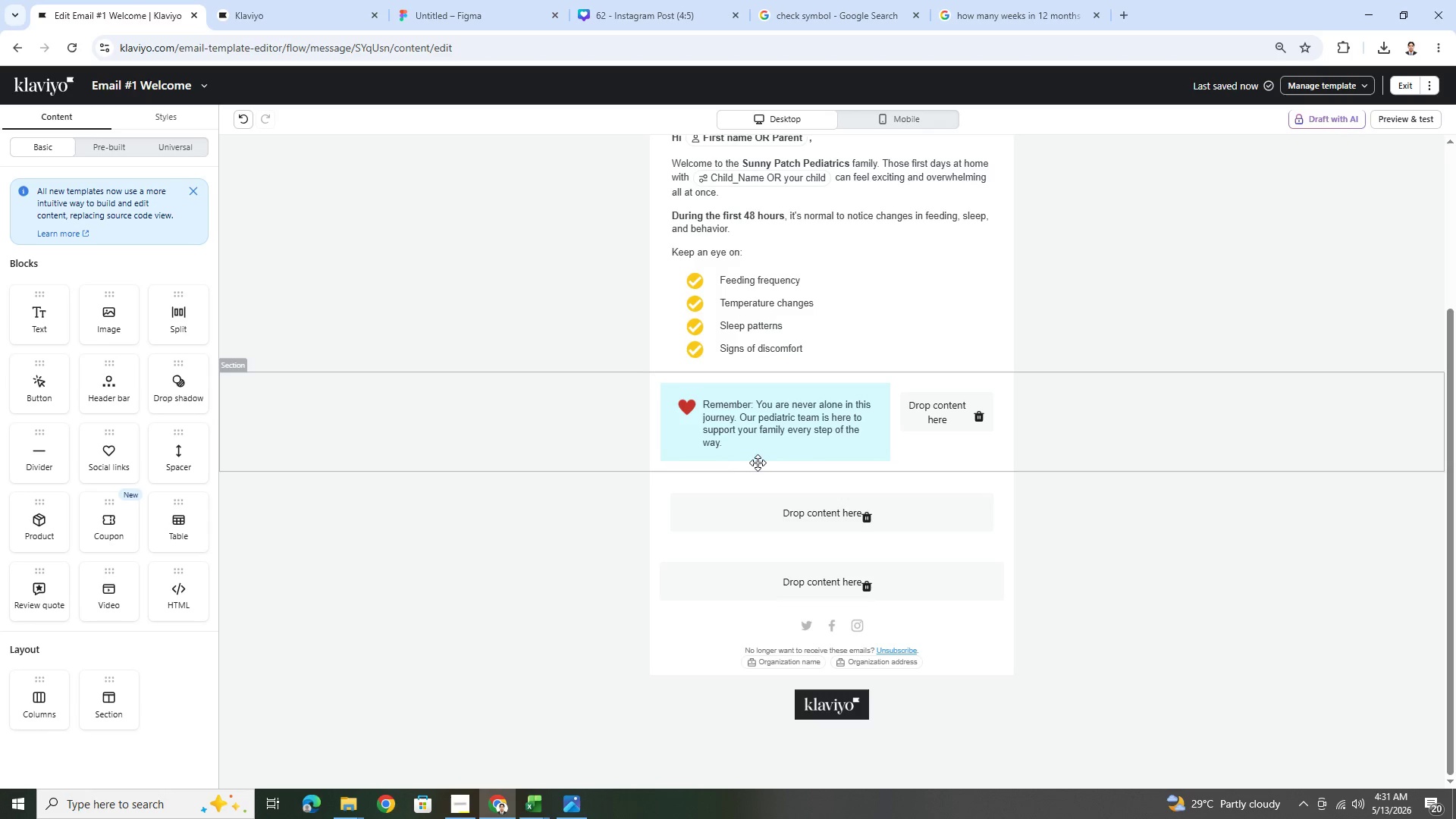 
left_click([904, 111])
 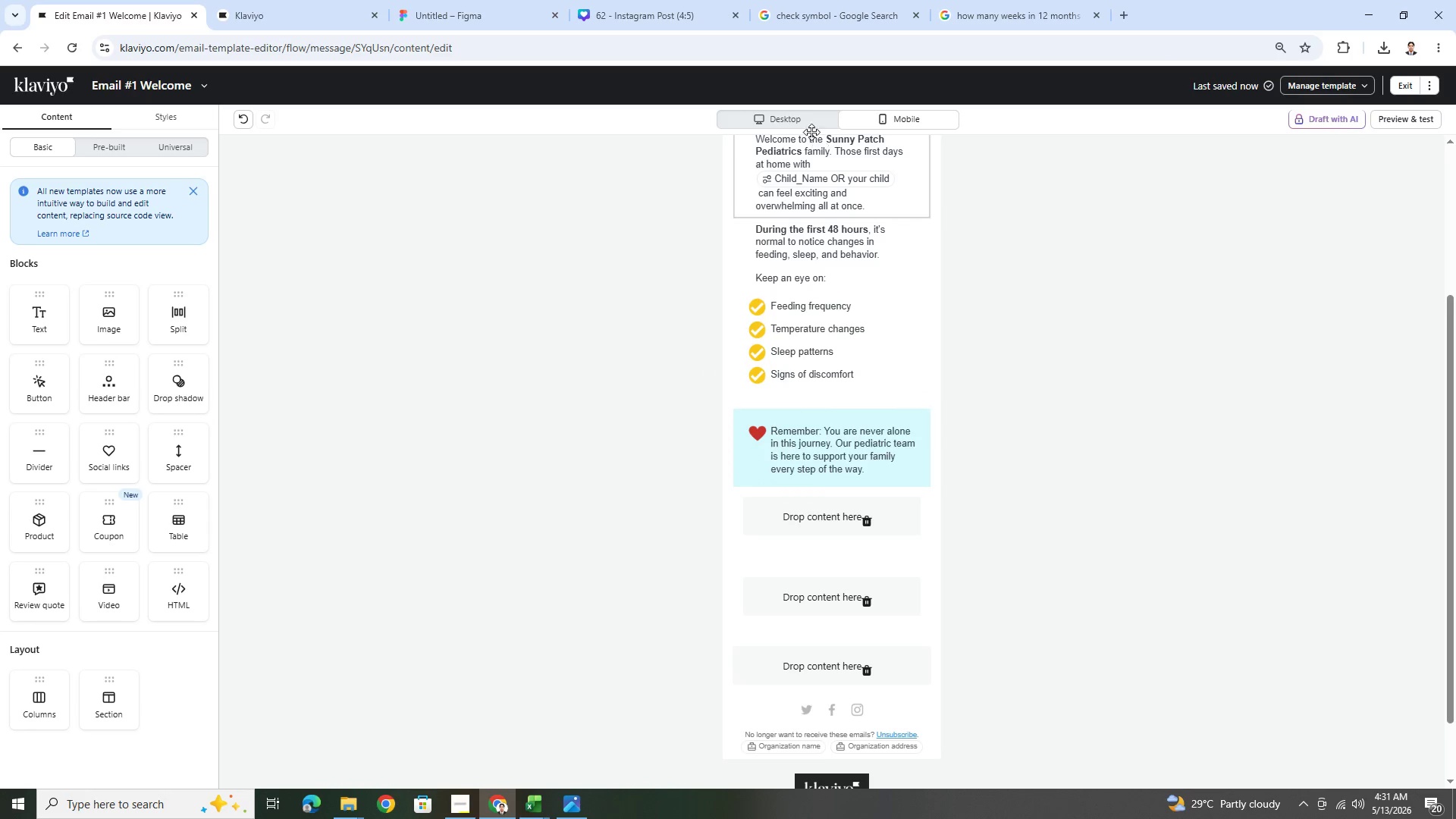 
left_click([795, 121])
 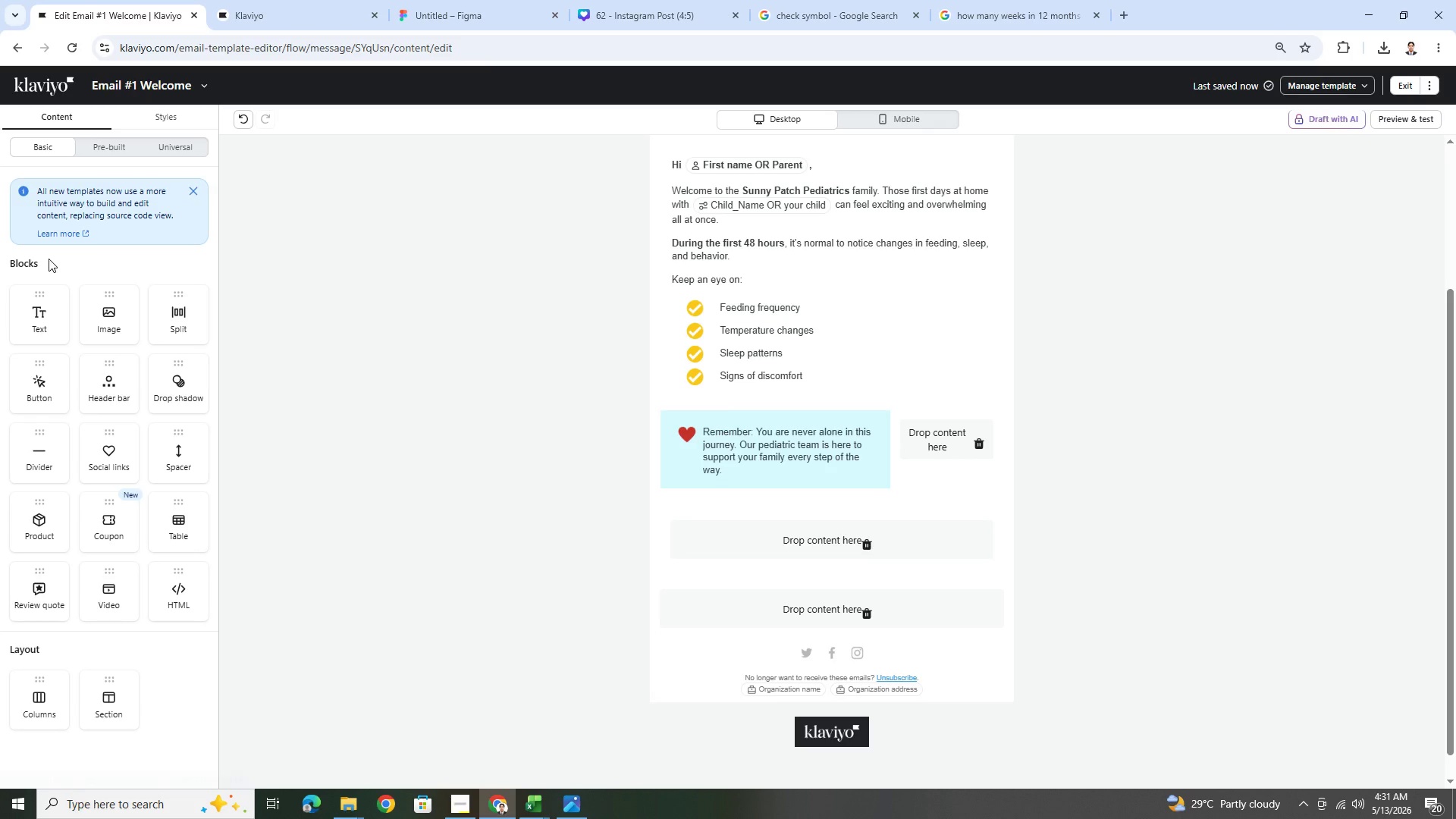 
wait(9.73)
 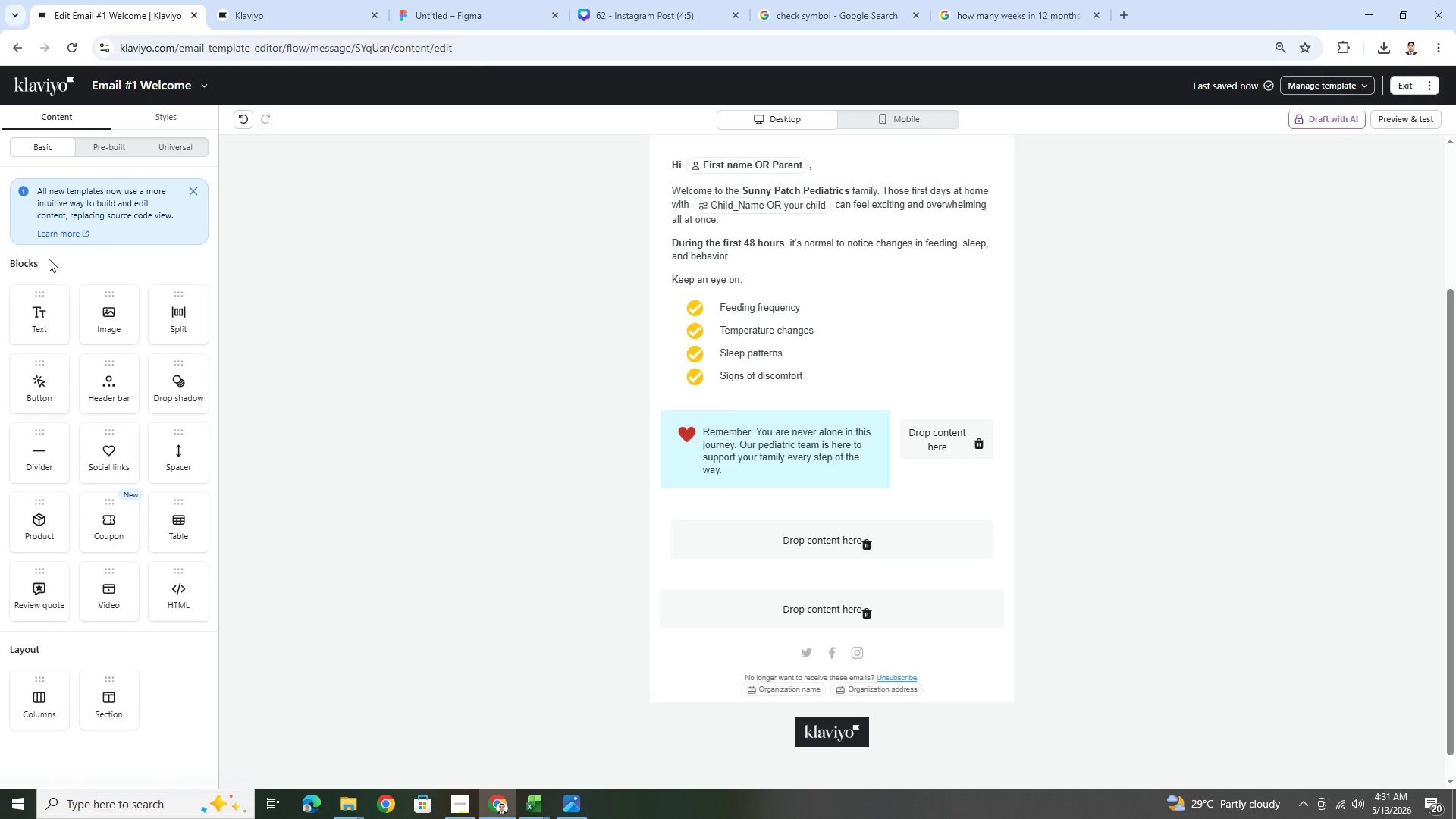 
left_click_drag(start_coordinate=[32, 376], to_coordinate=[777, 479])
 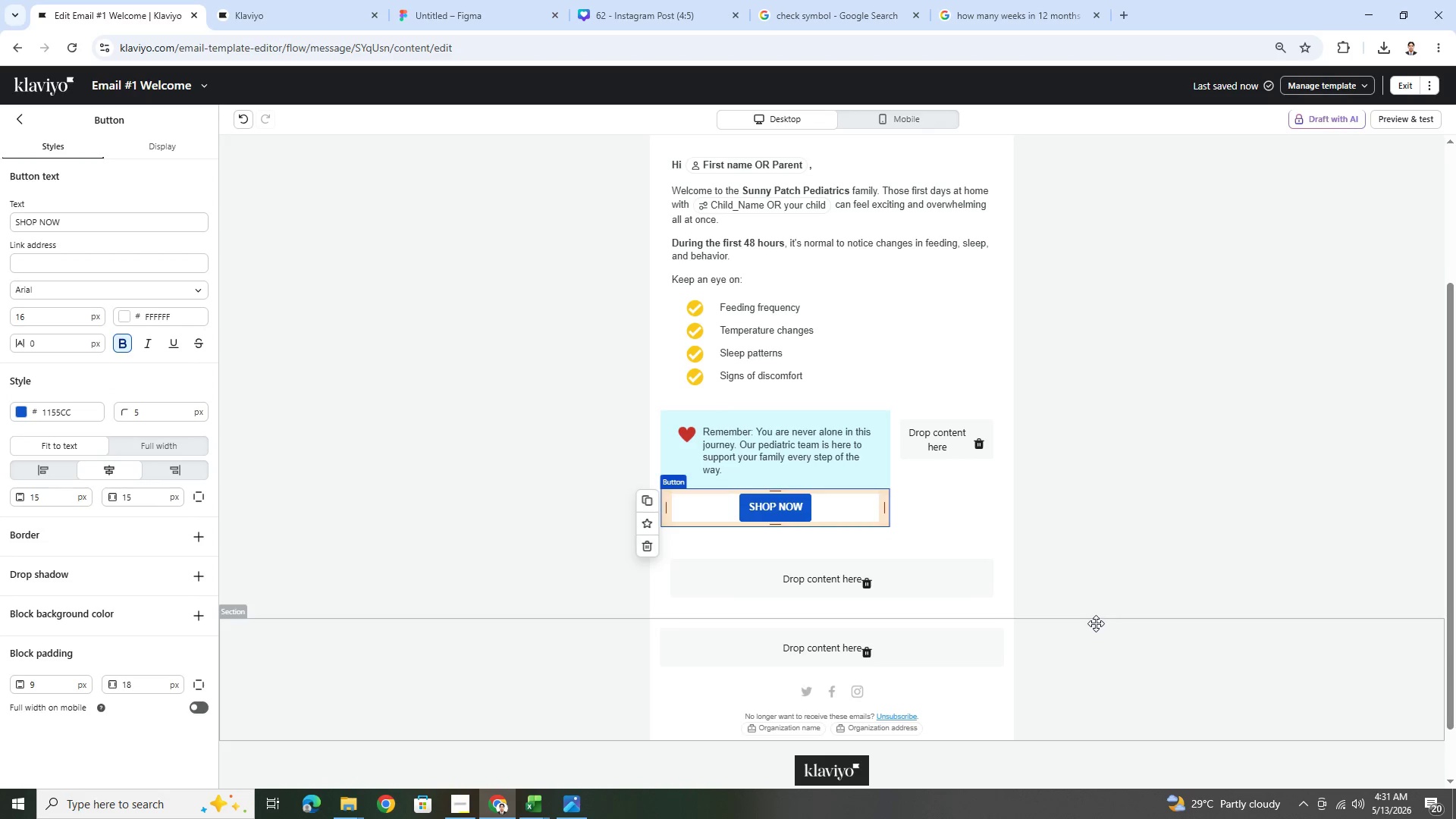 
left_click([1083, 620])
 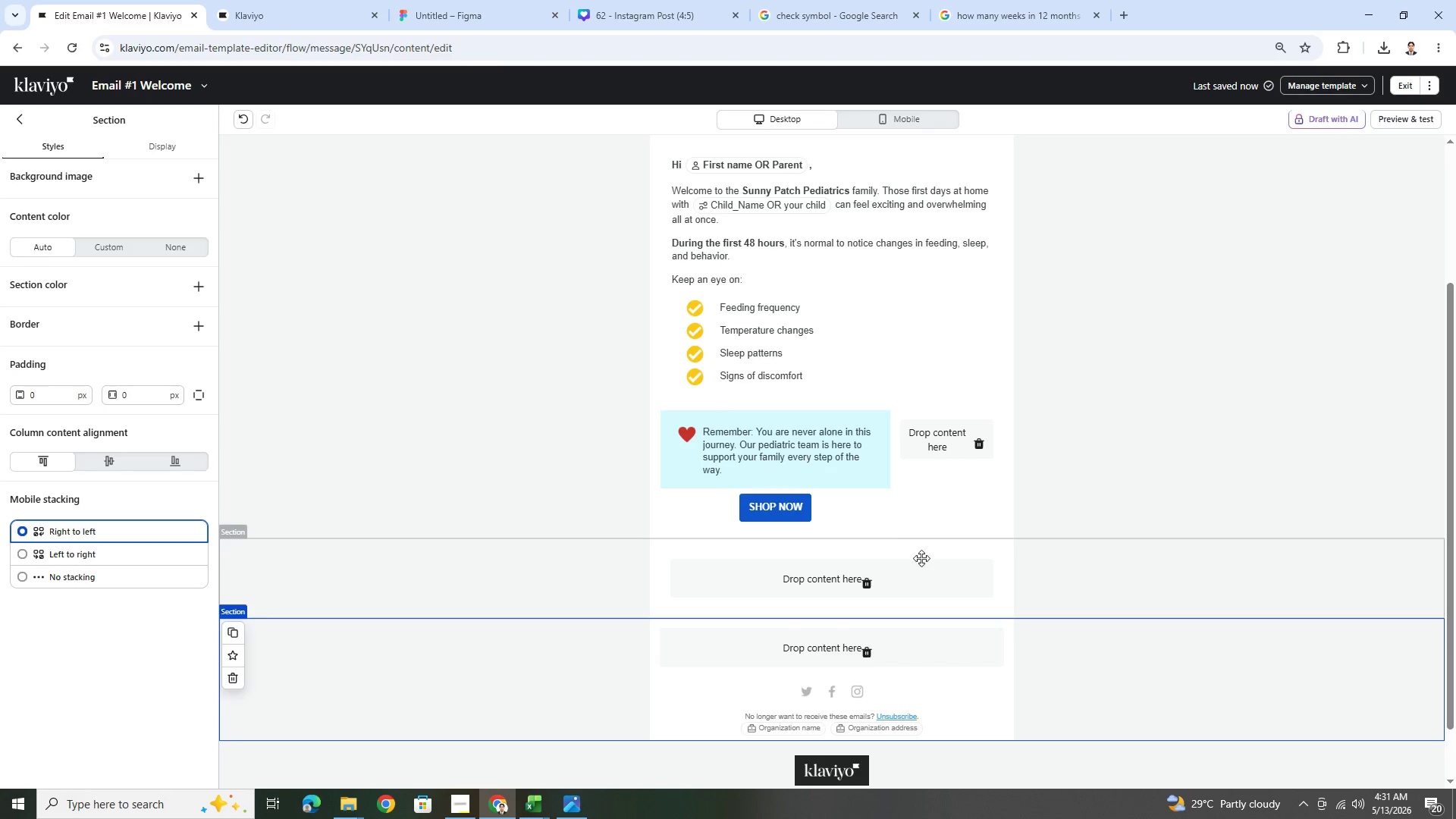 
left_click([817, 511])
 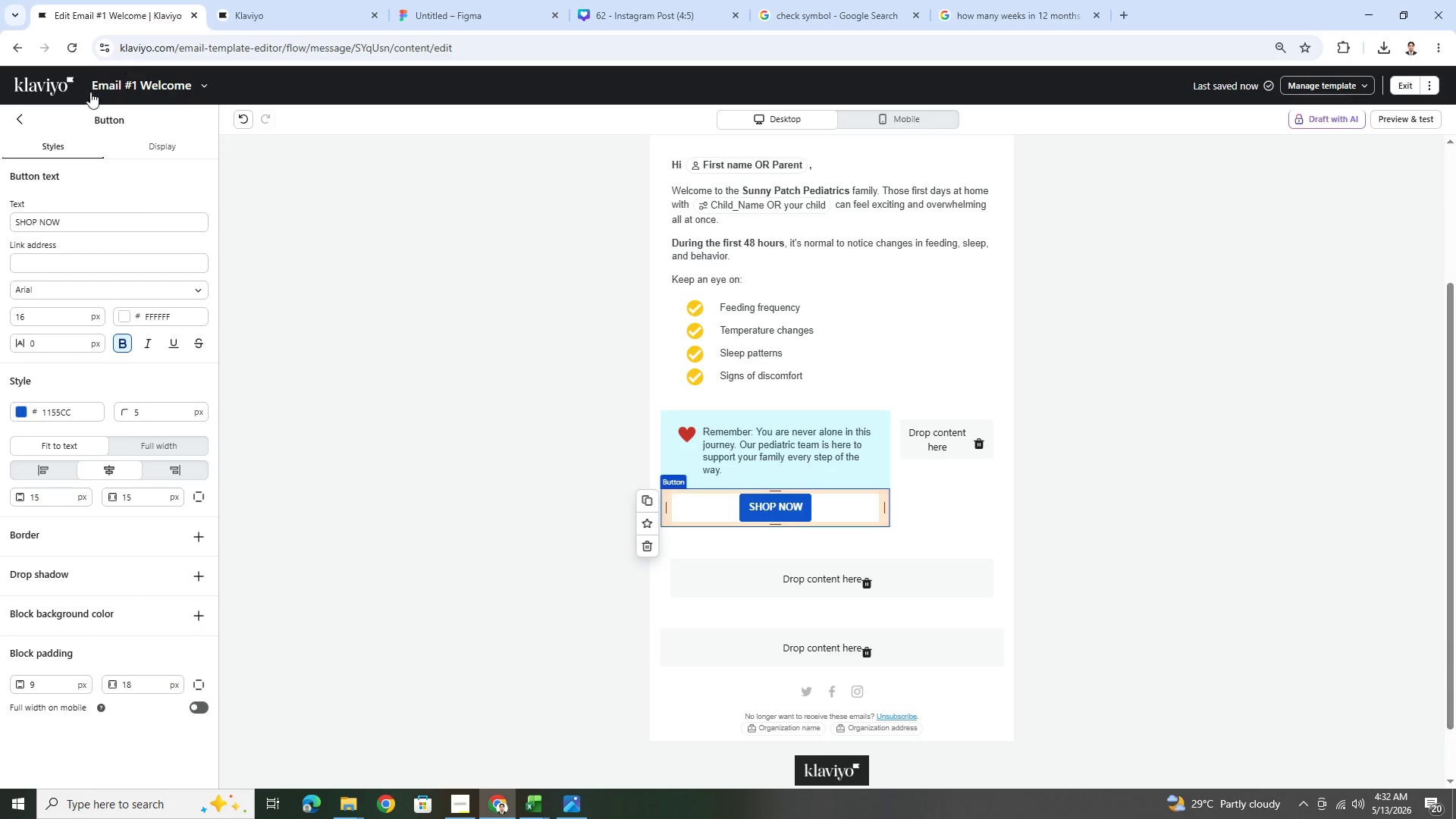 
left_click([22, 119])
 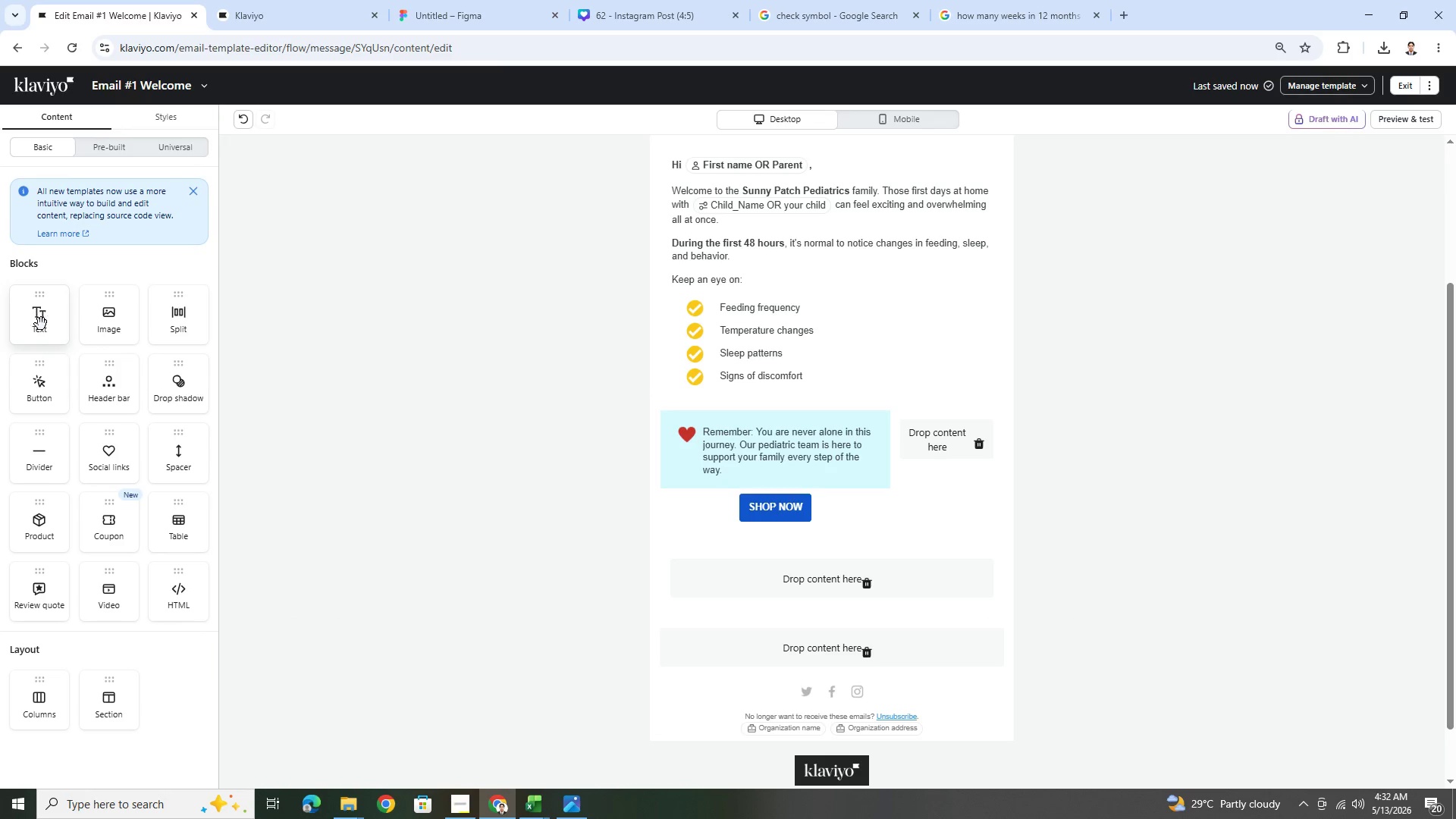 
left_click_drag(start_coordinate=[170, 452], to_coordinate=[803, 507])
 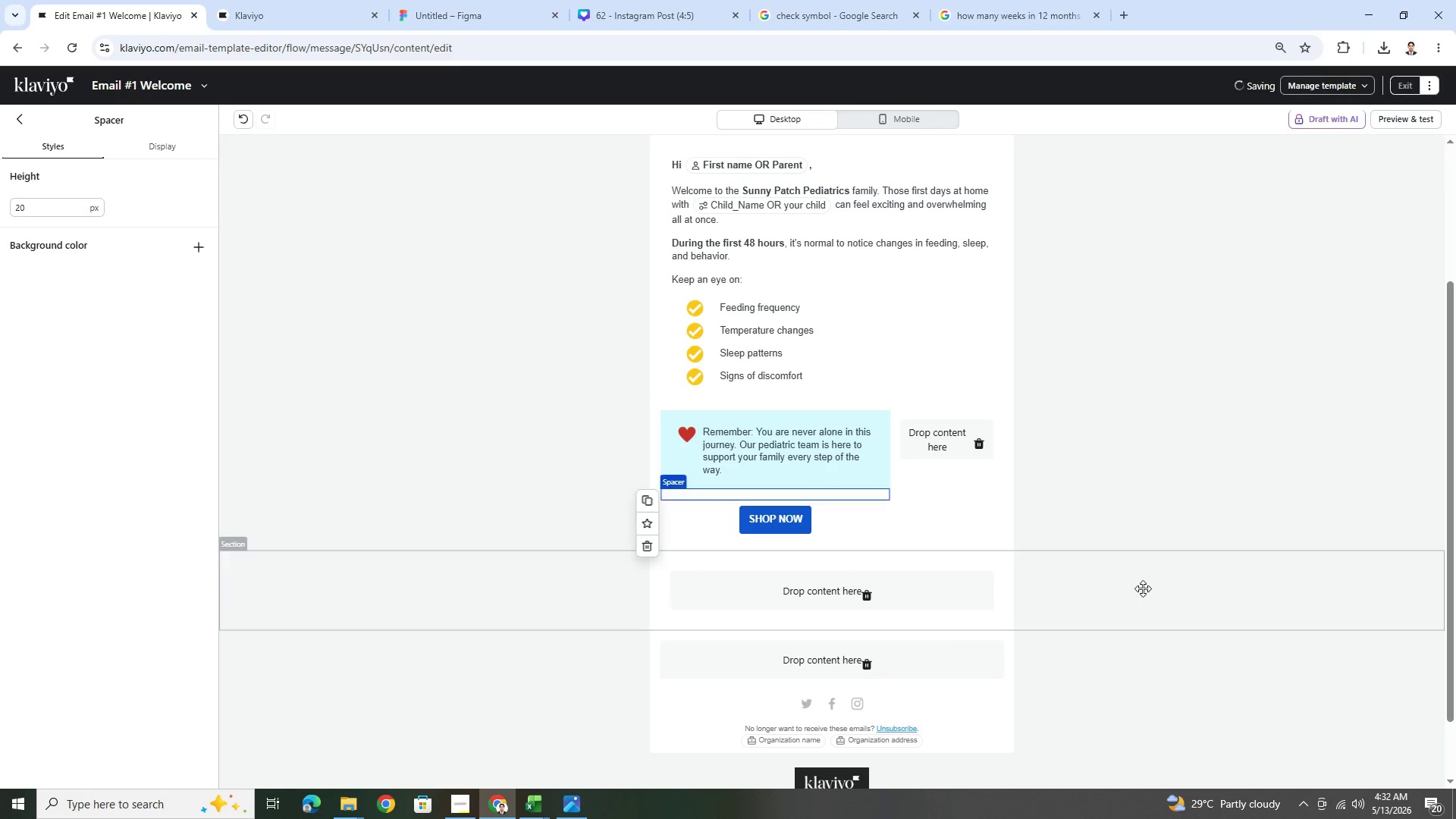 
left_click([1144, 588])
 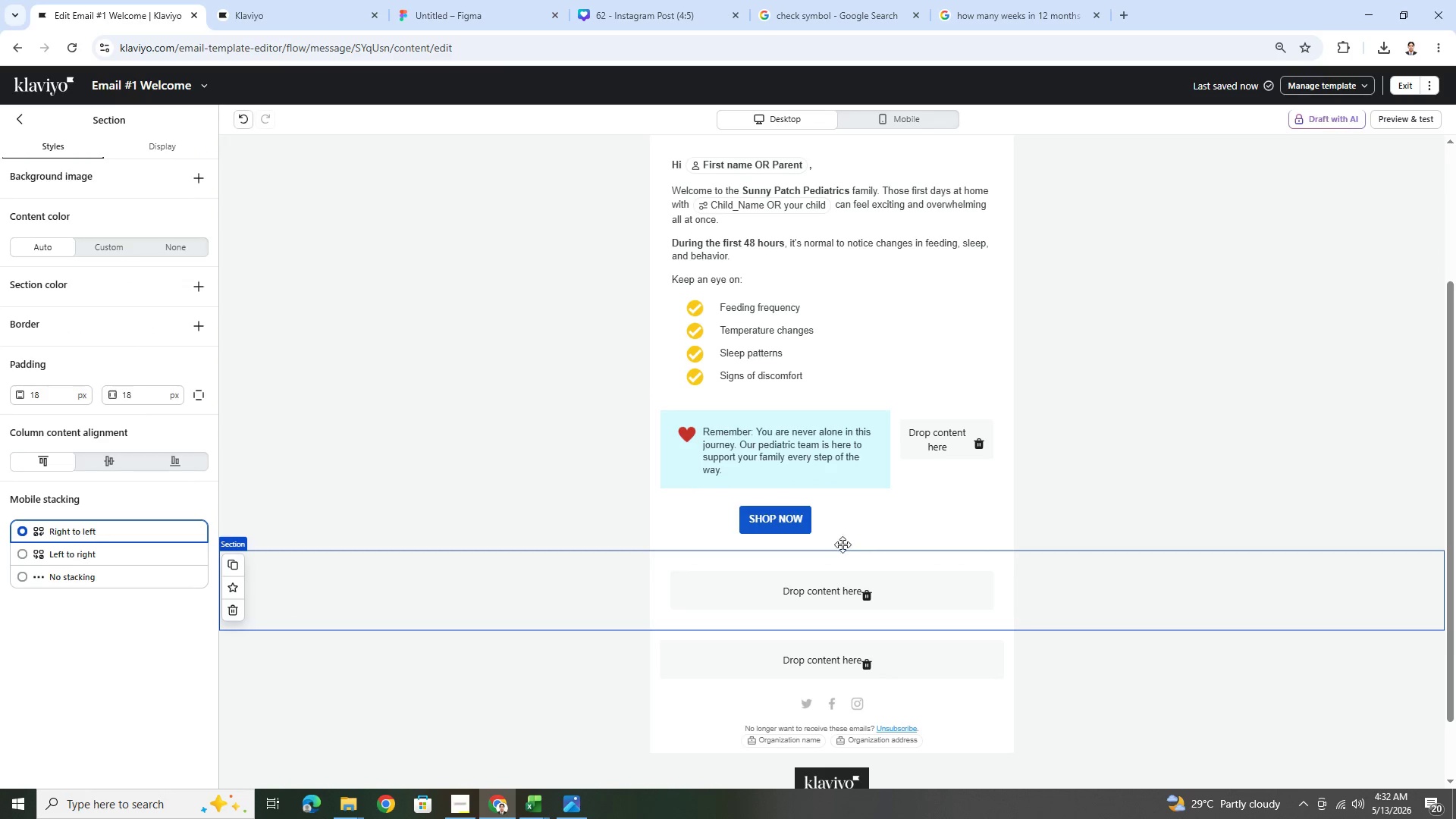 
left_click([786, 521])
 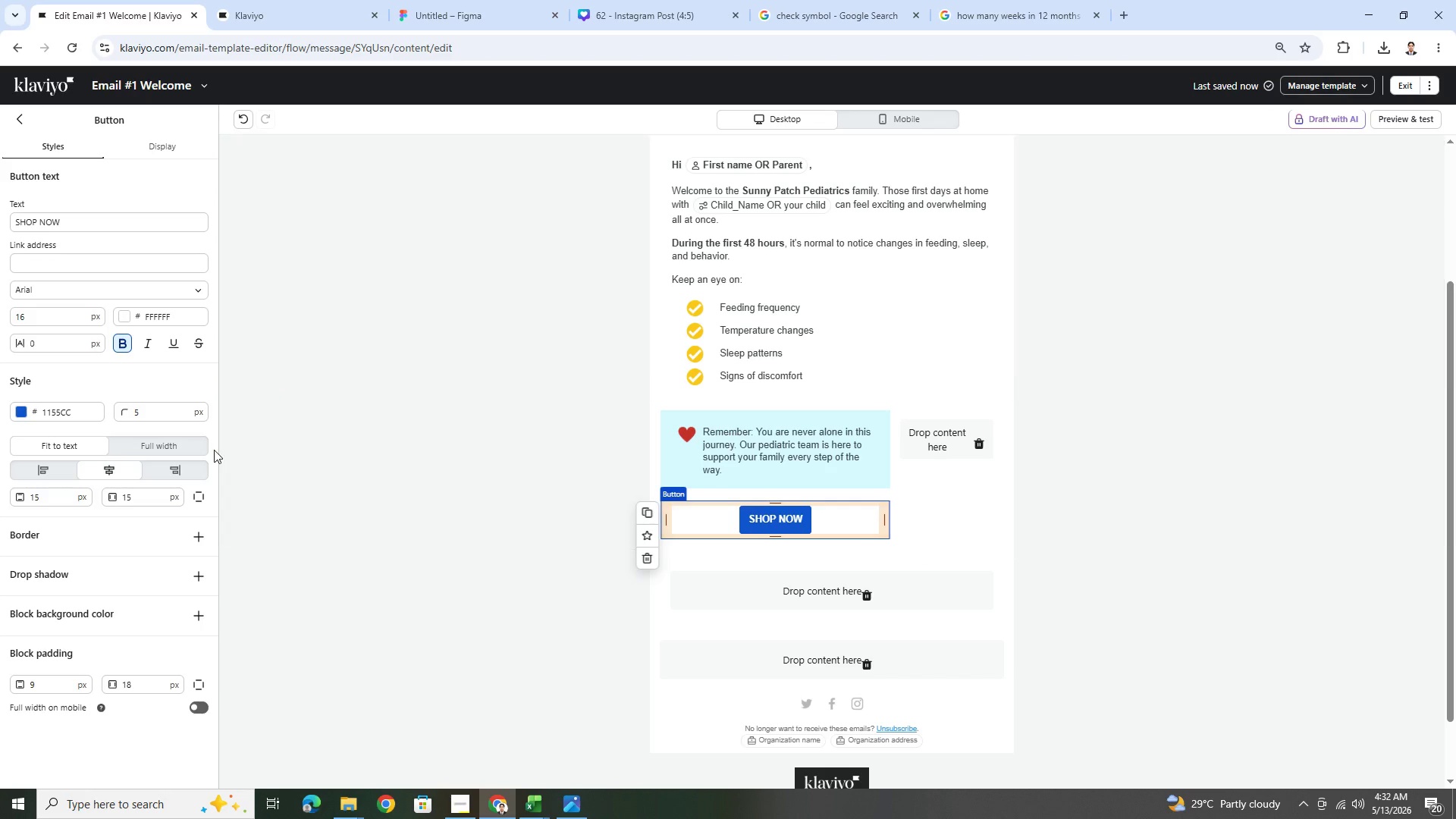 
left_click([166, 445])
 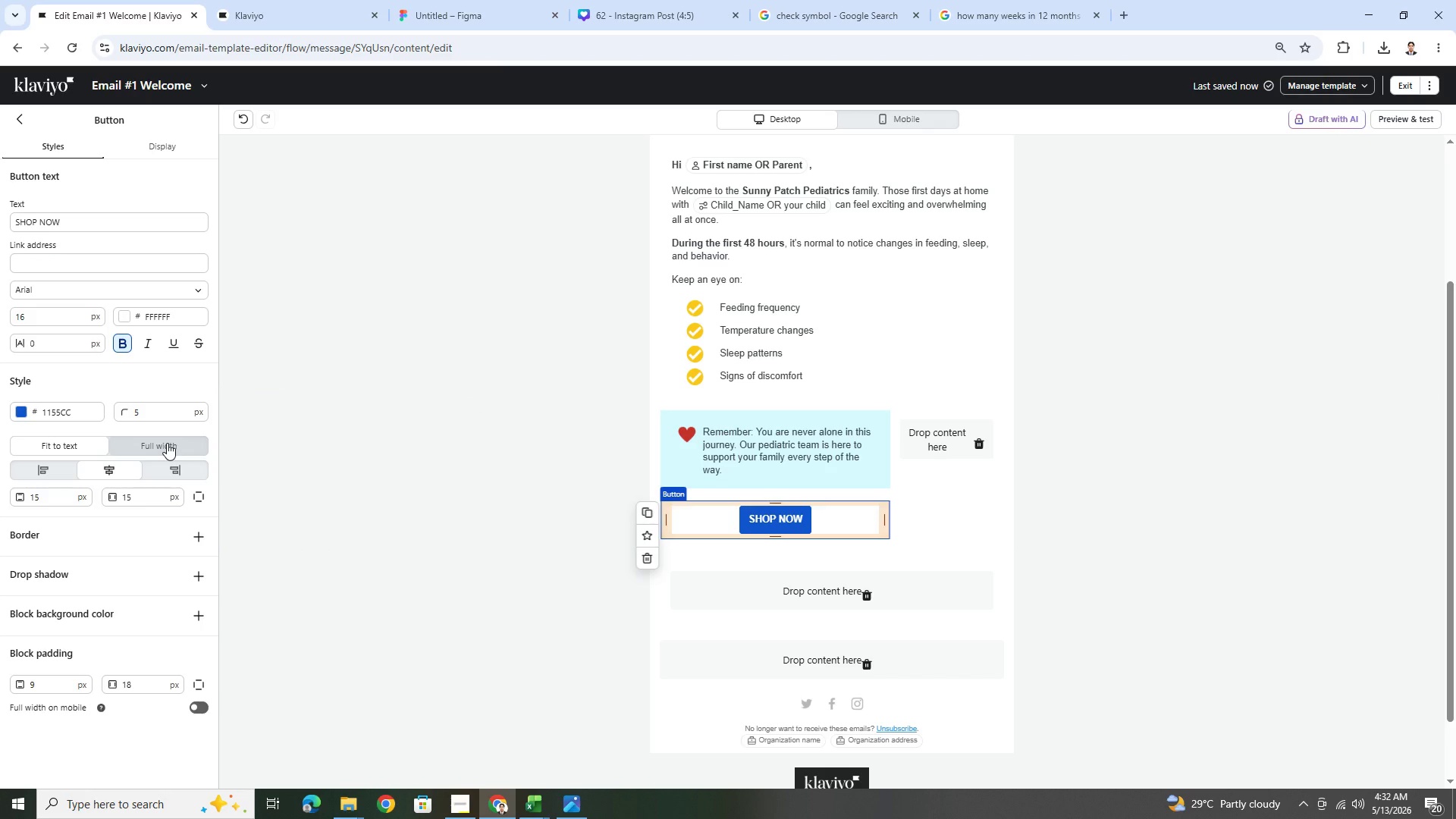 
left_click([167, 443])
 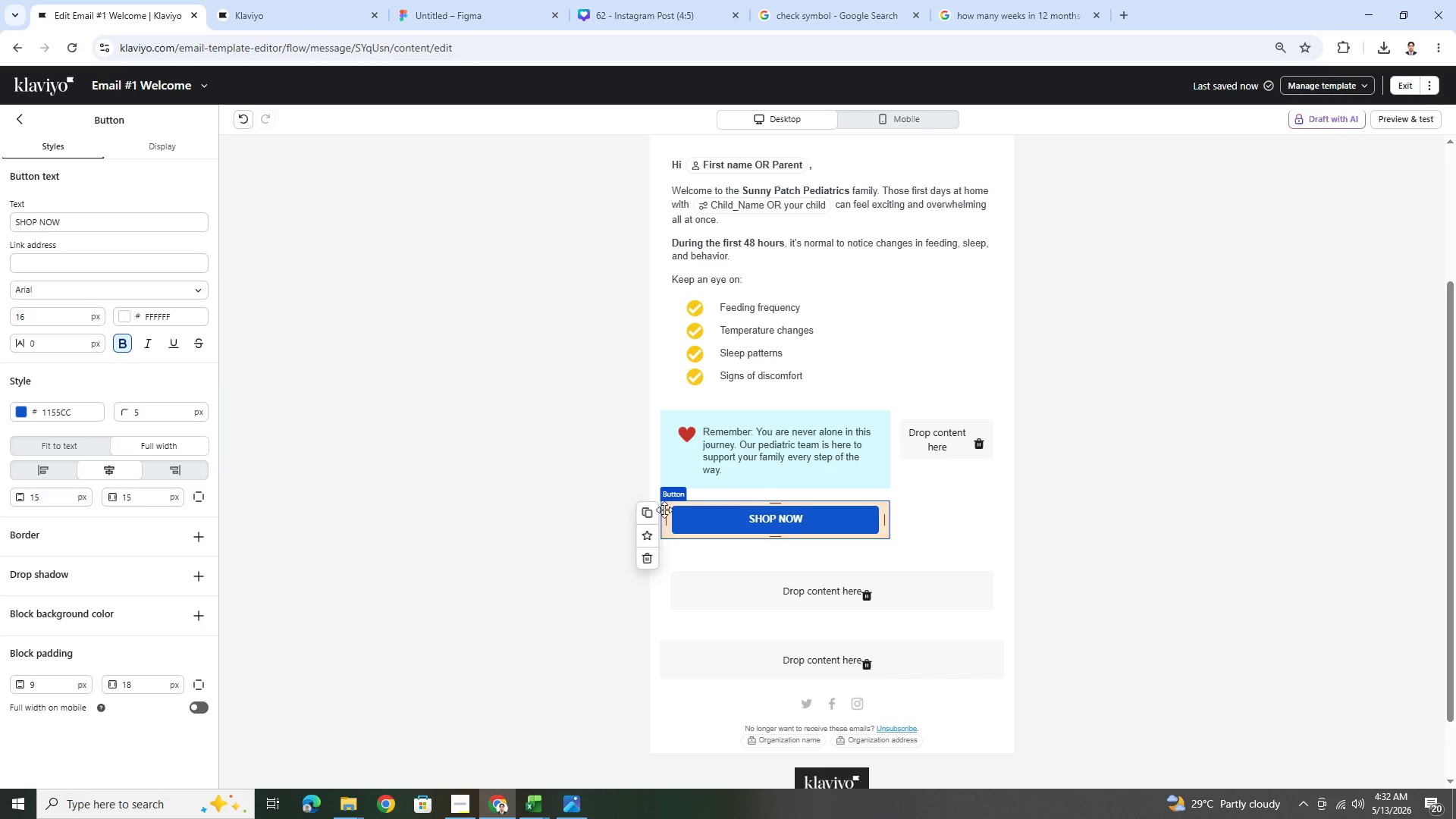 
left_click([1075, 588])
 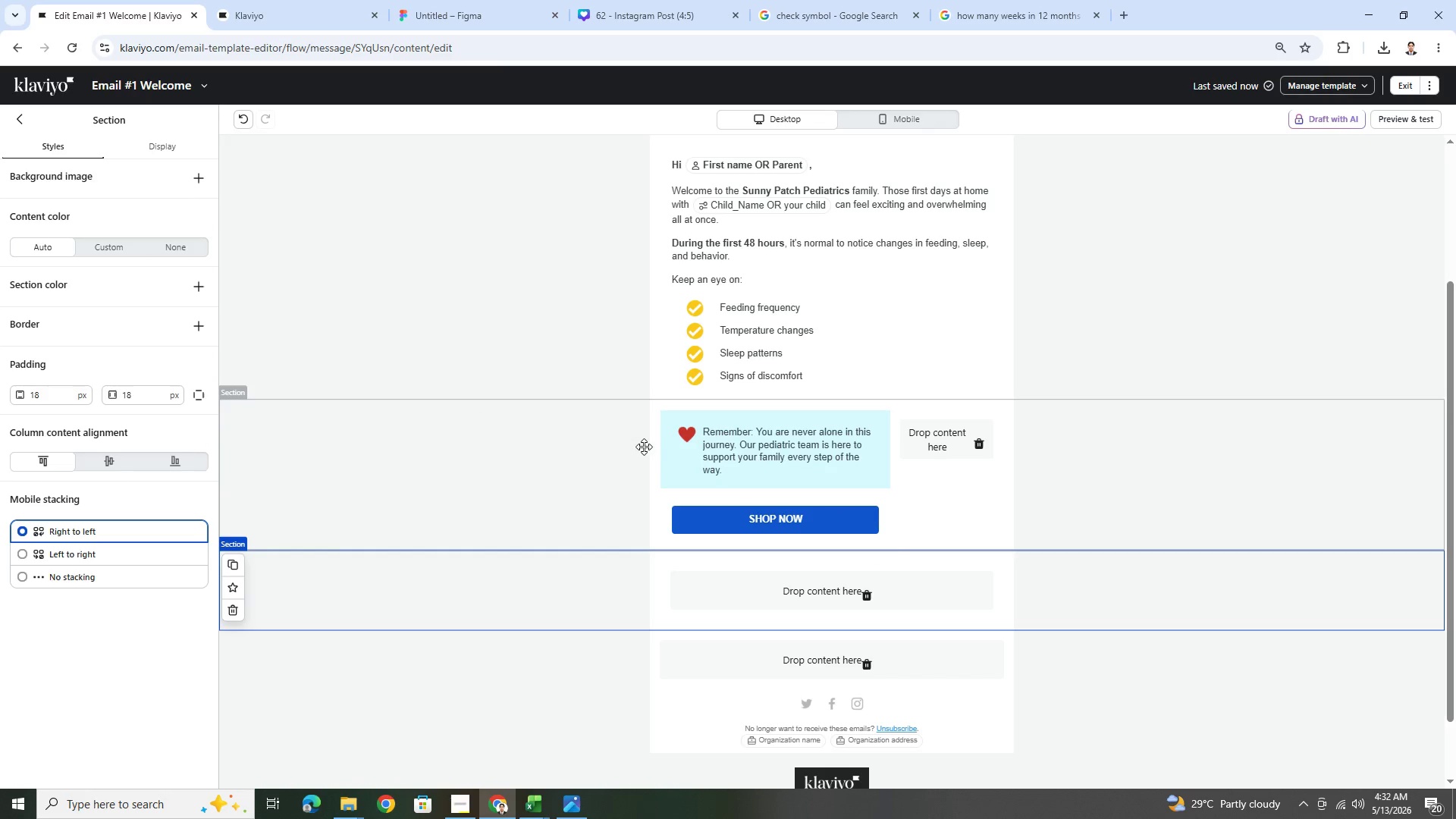 
left_click([685, 510])
 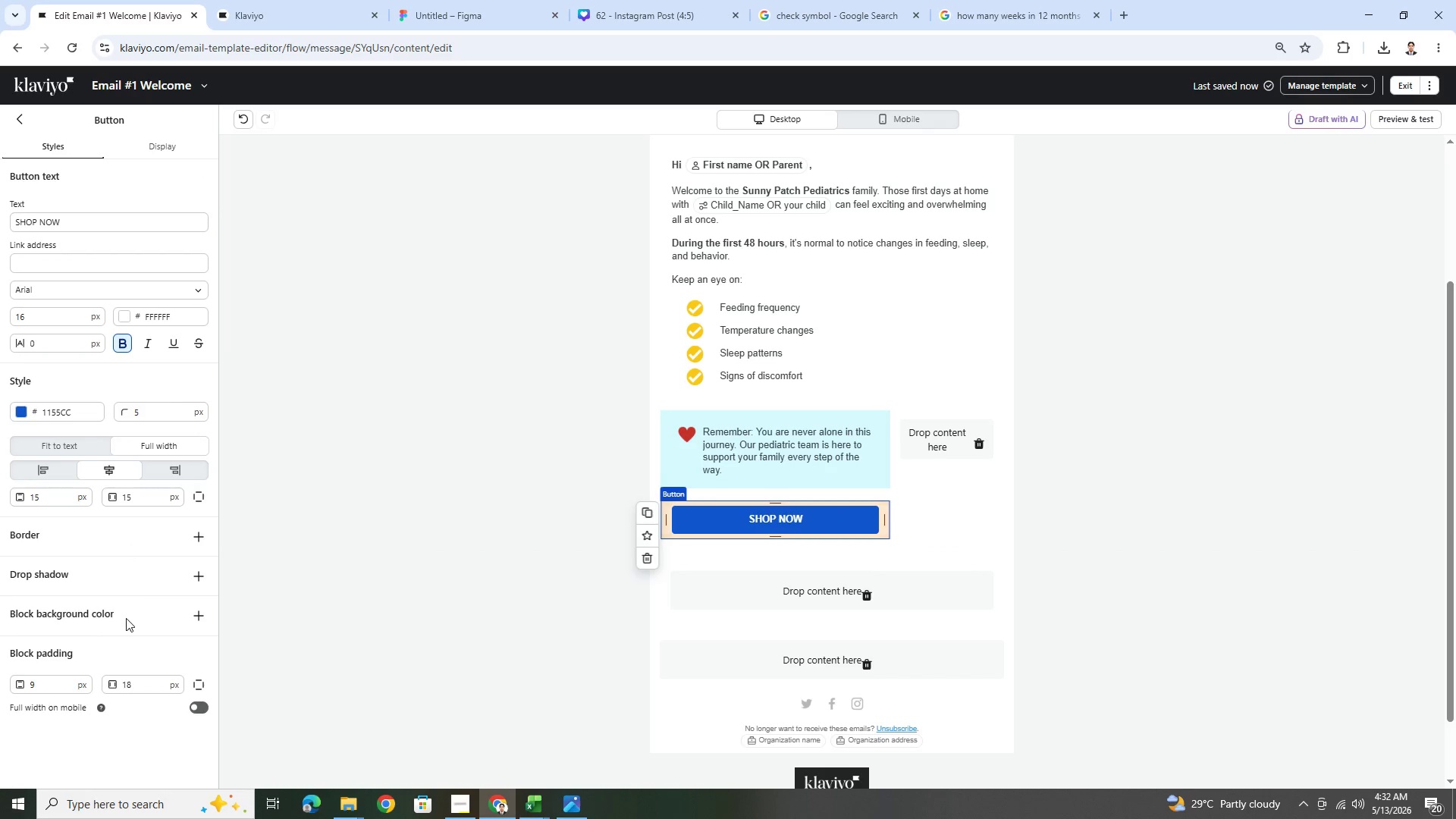 
scroll: coordinate [137, 665], scroll_direction: down, amount: 1.0
 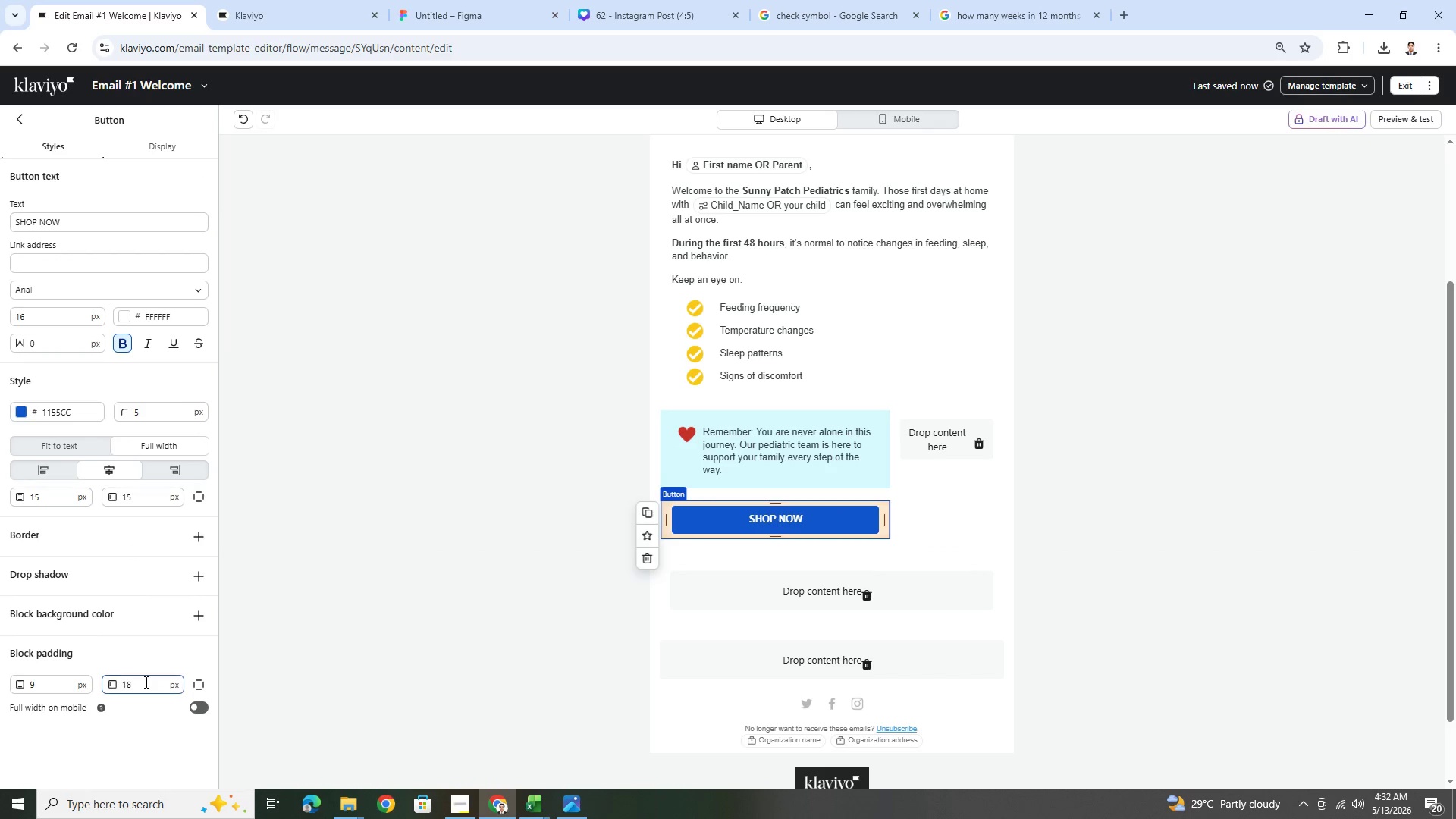 
double_click([145, 682])
 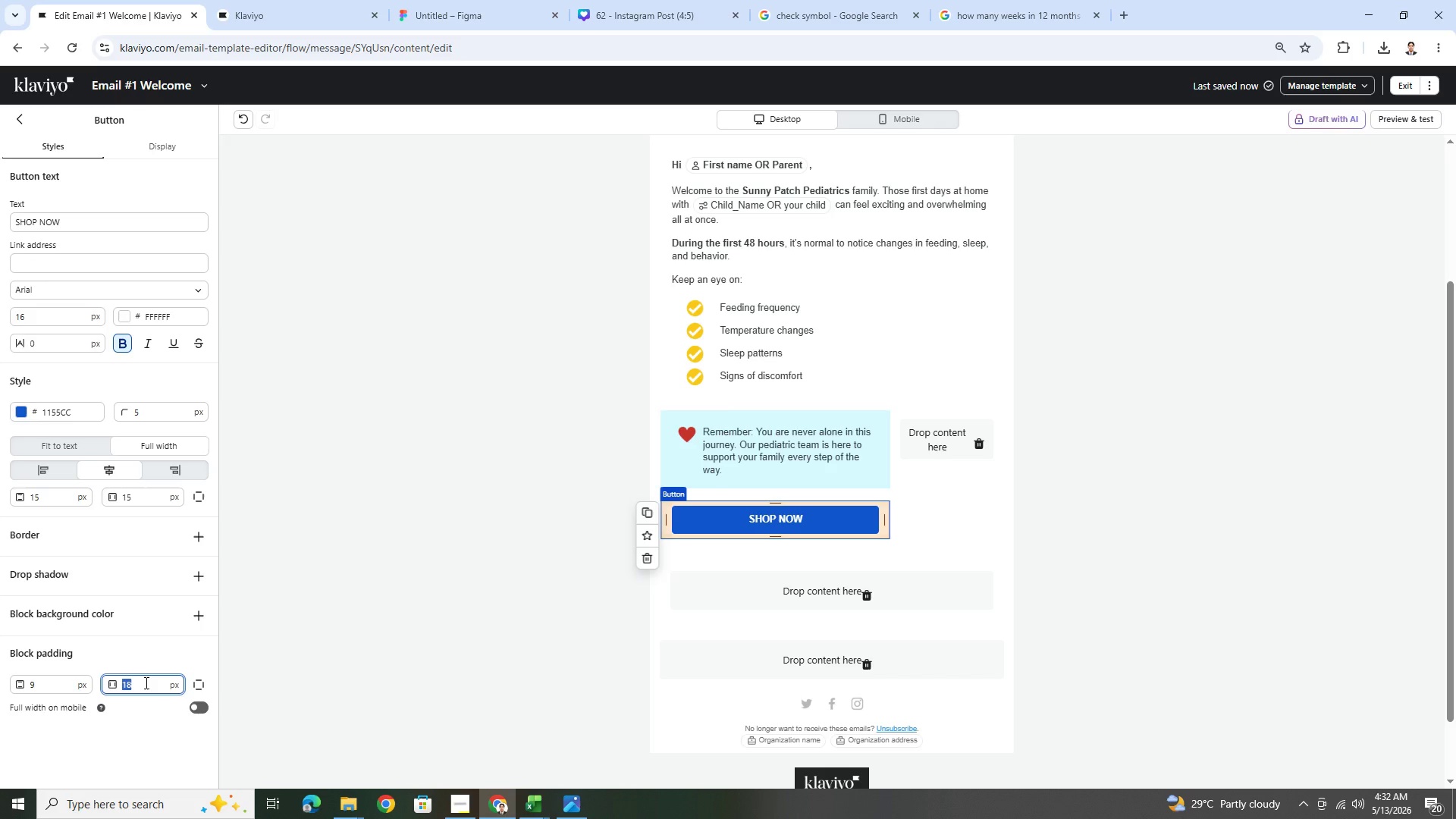 
key(Numpad0)
 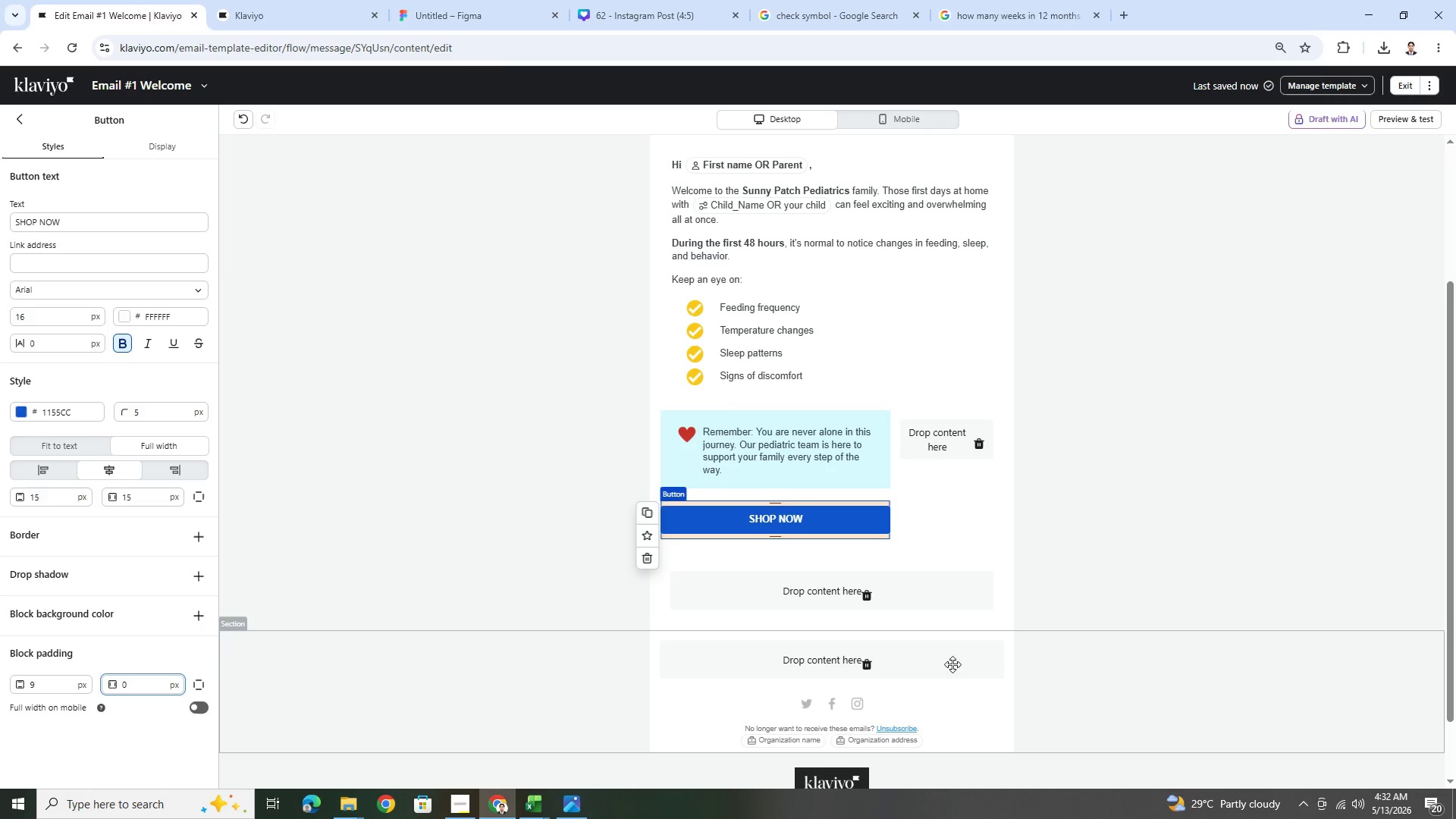 
left_click([1073, 667])
 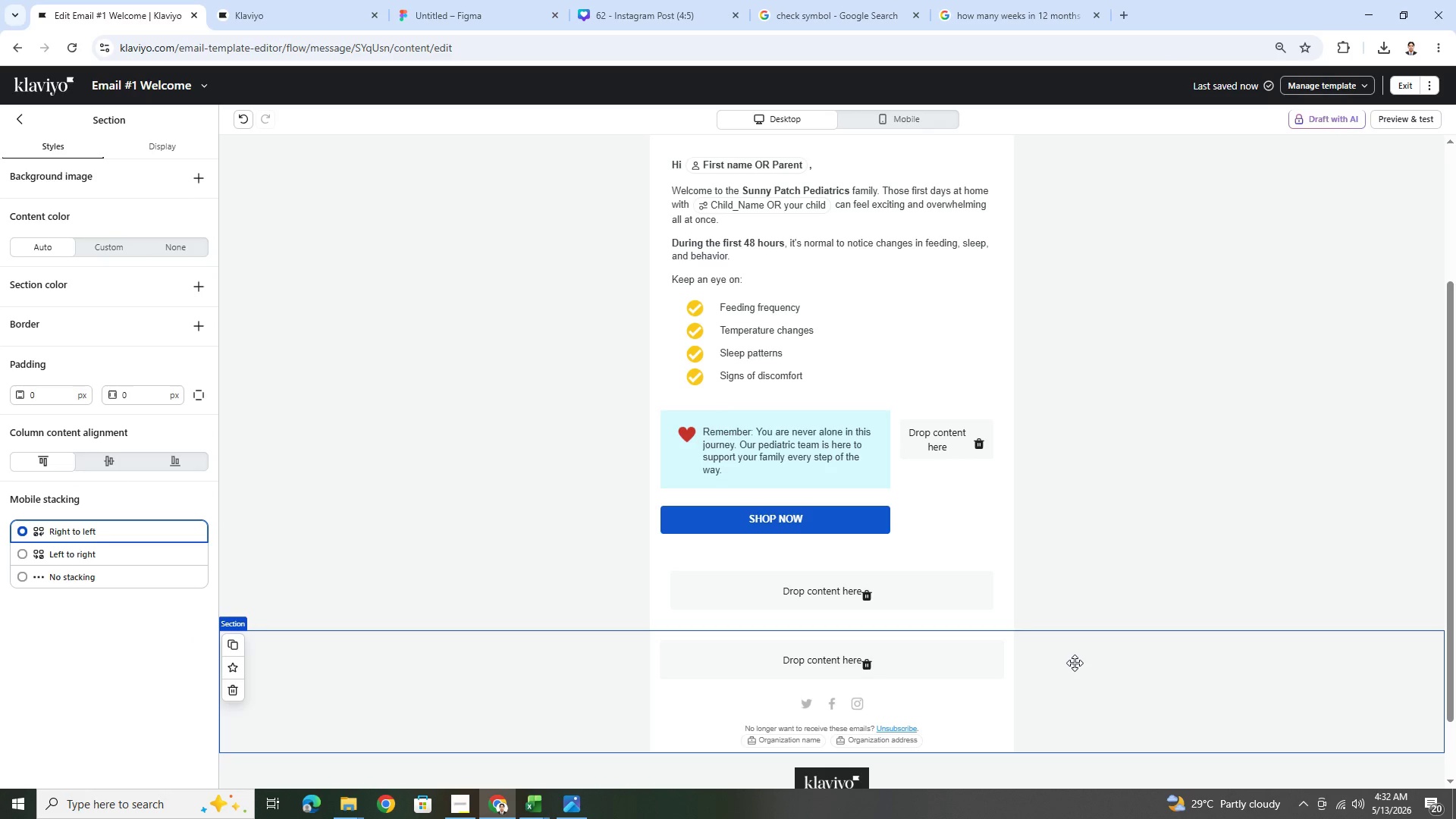 
scroll: coordinate [1073, 661], scroll_direction: up, amount: 1.0
 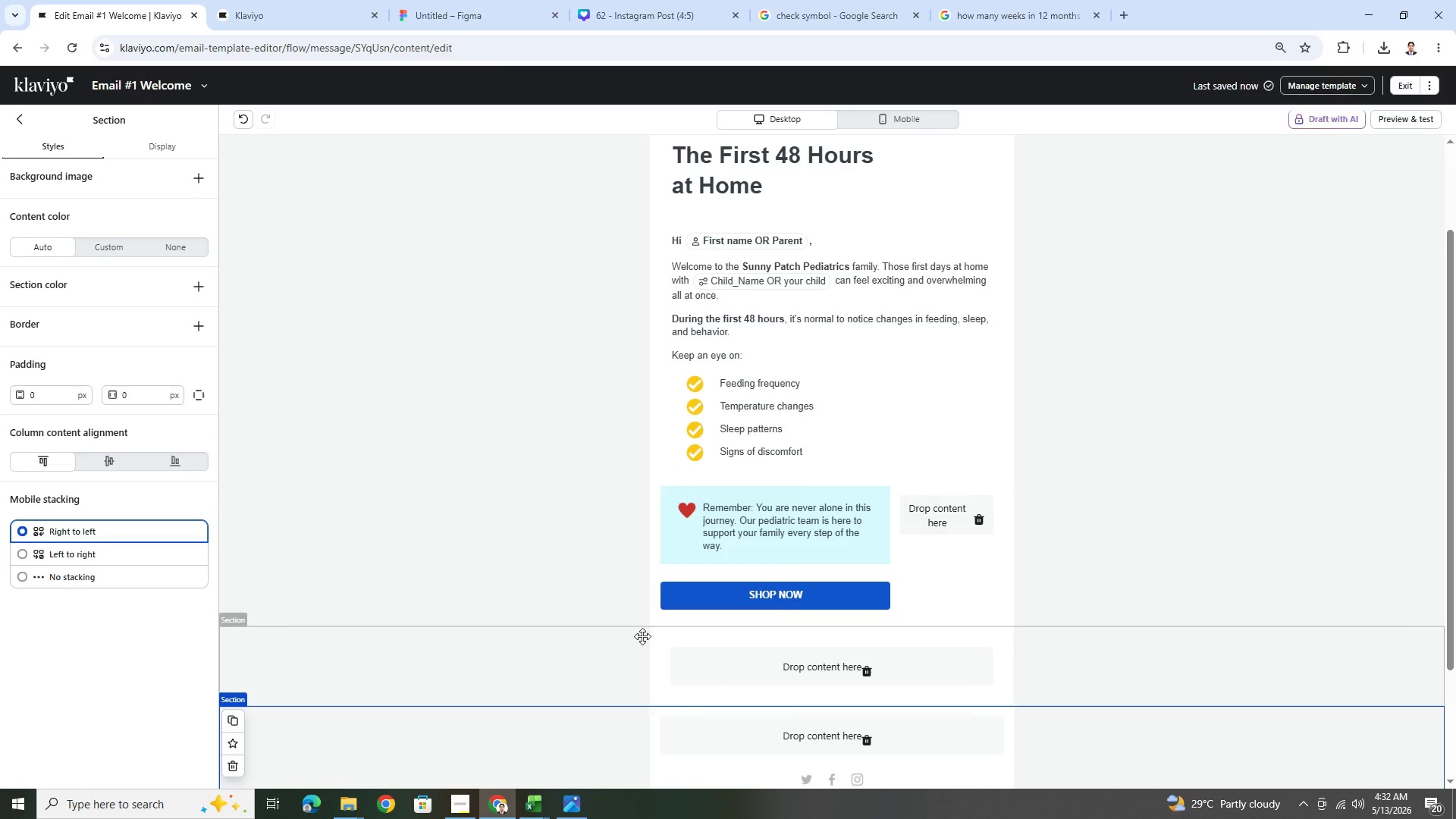 
left_click([758, 539])
 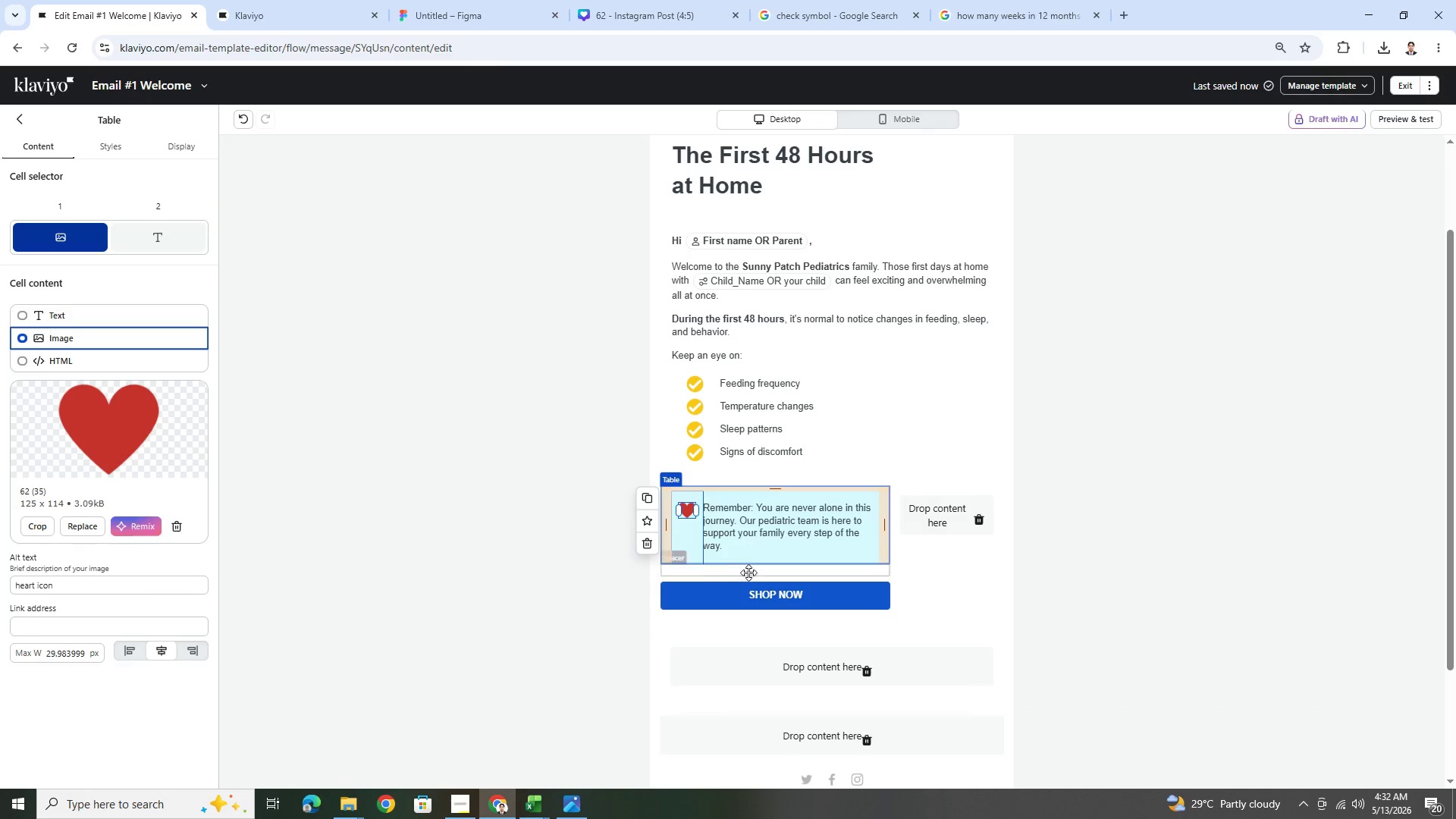 
left_click([758, 591])
 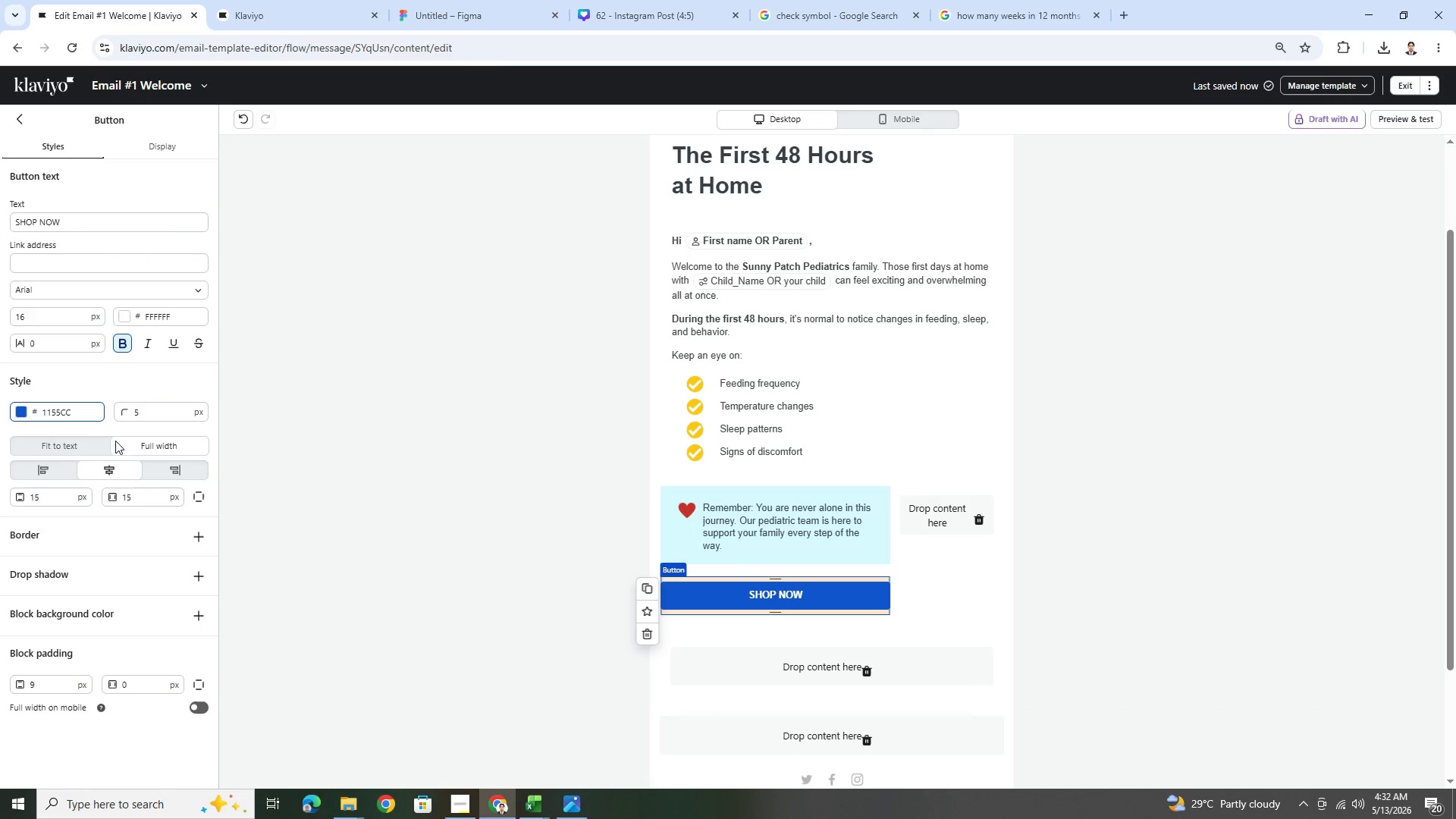 
left_click([202, 684])
 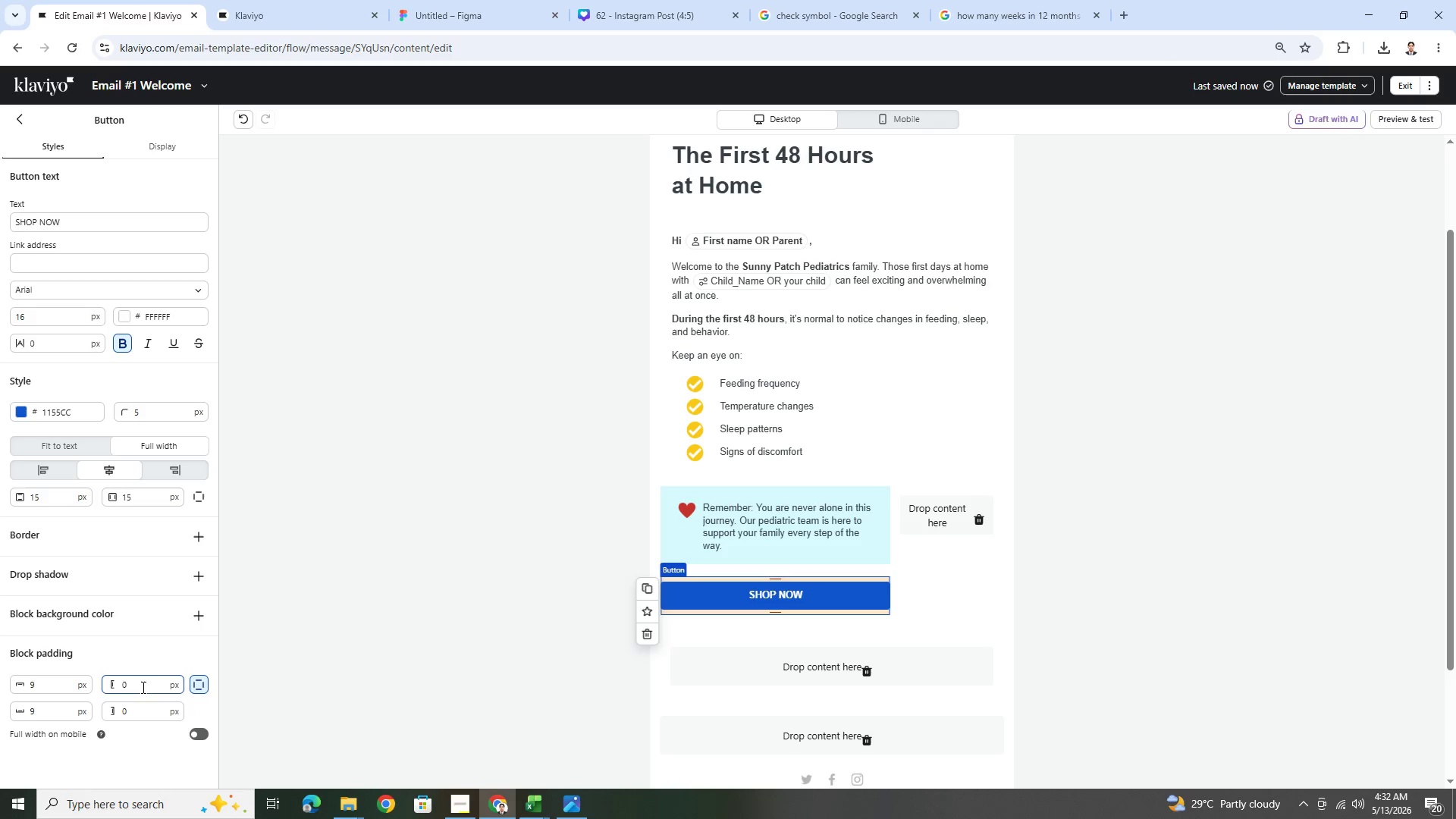 
double_click([142, 687])
 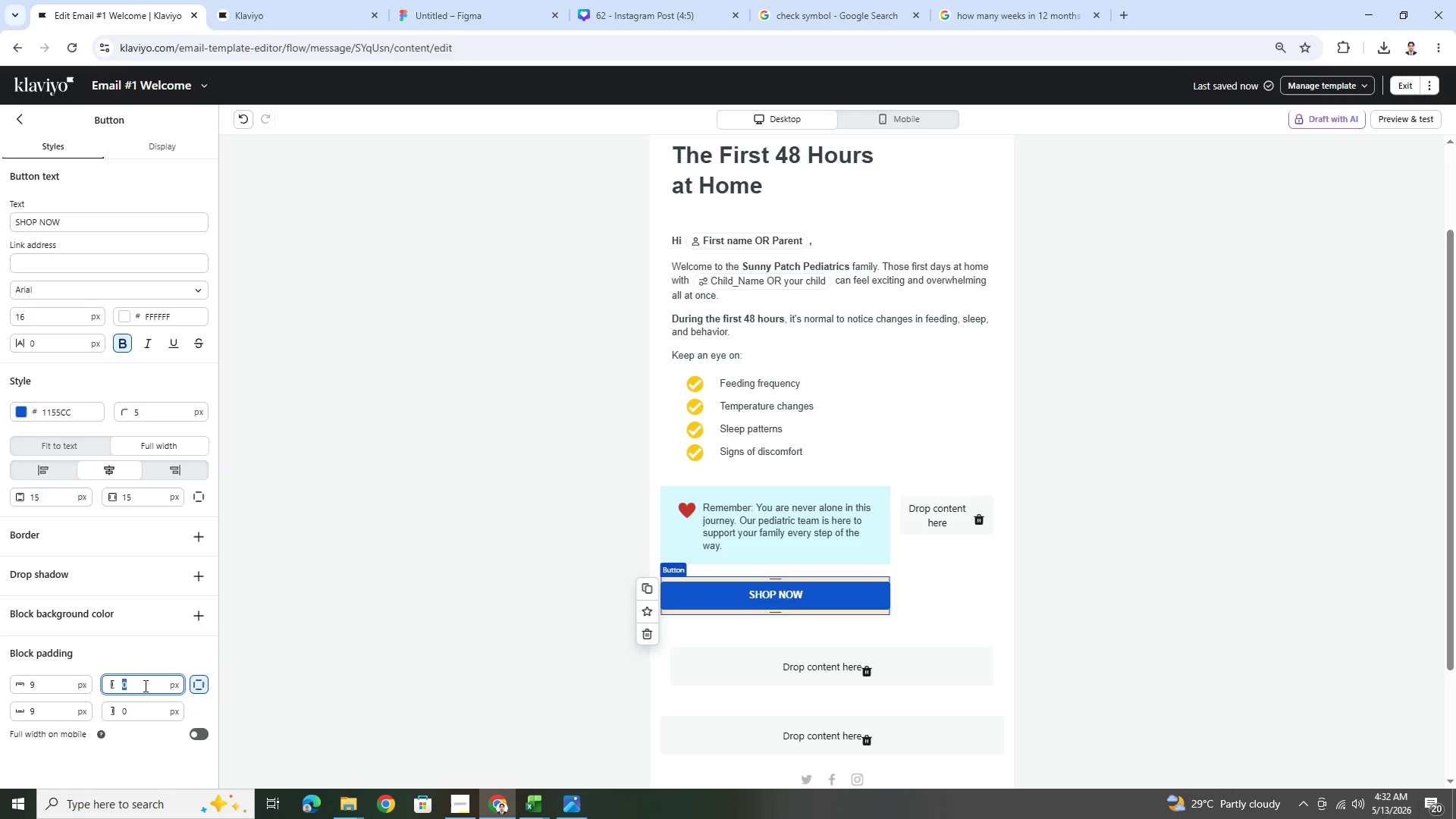 
key(Numpad1)
 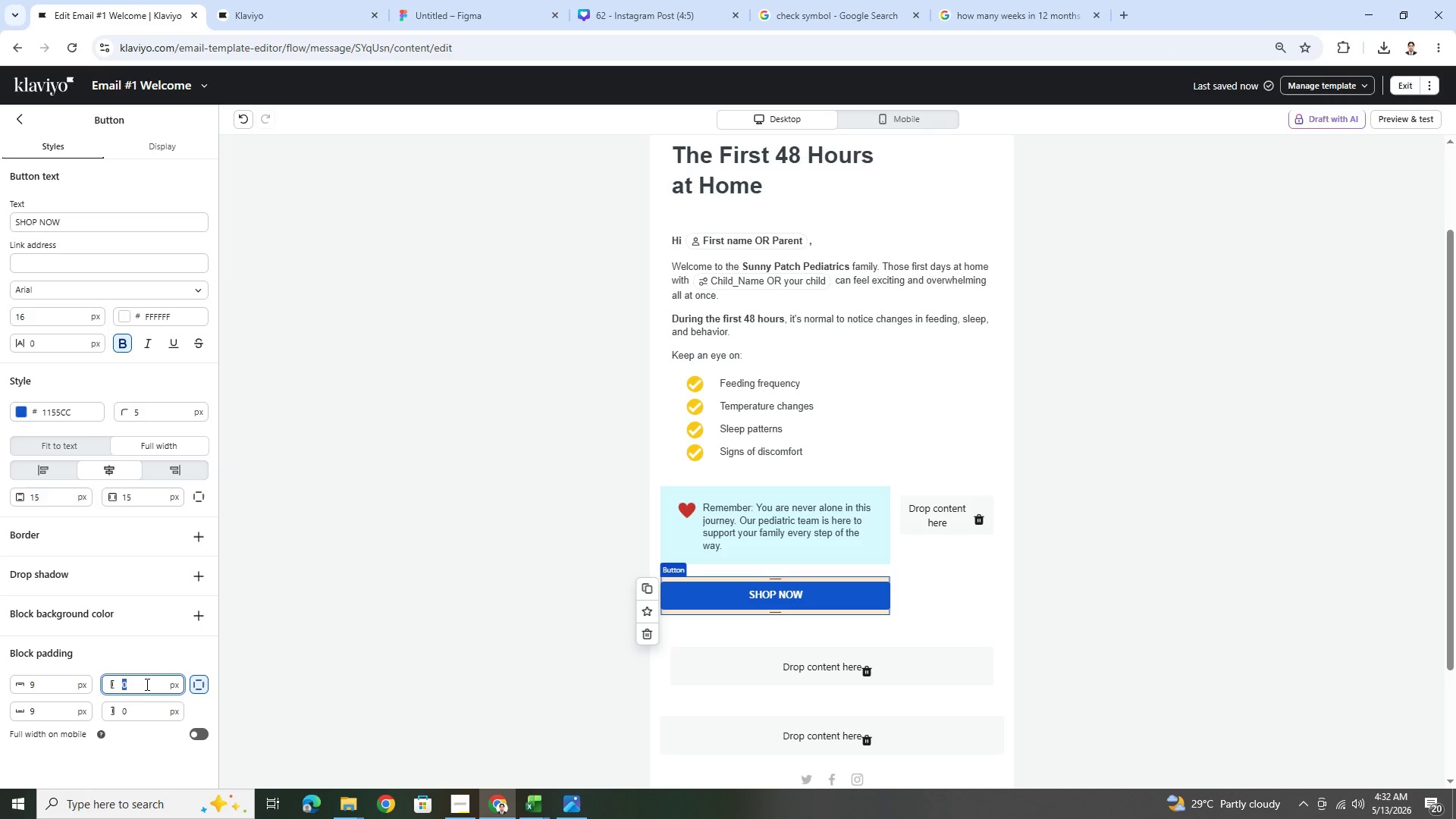 
key(Numpad8)
 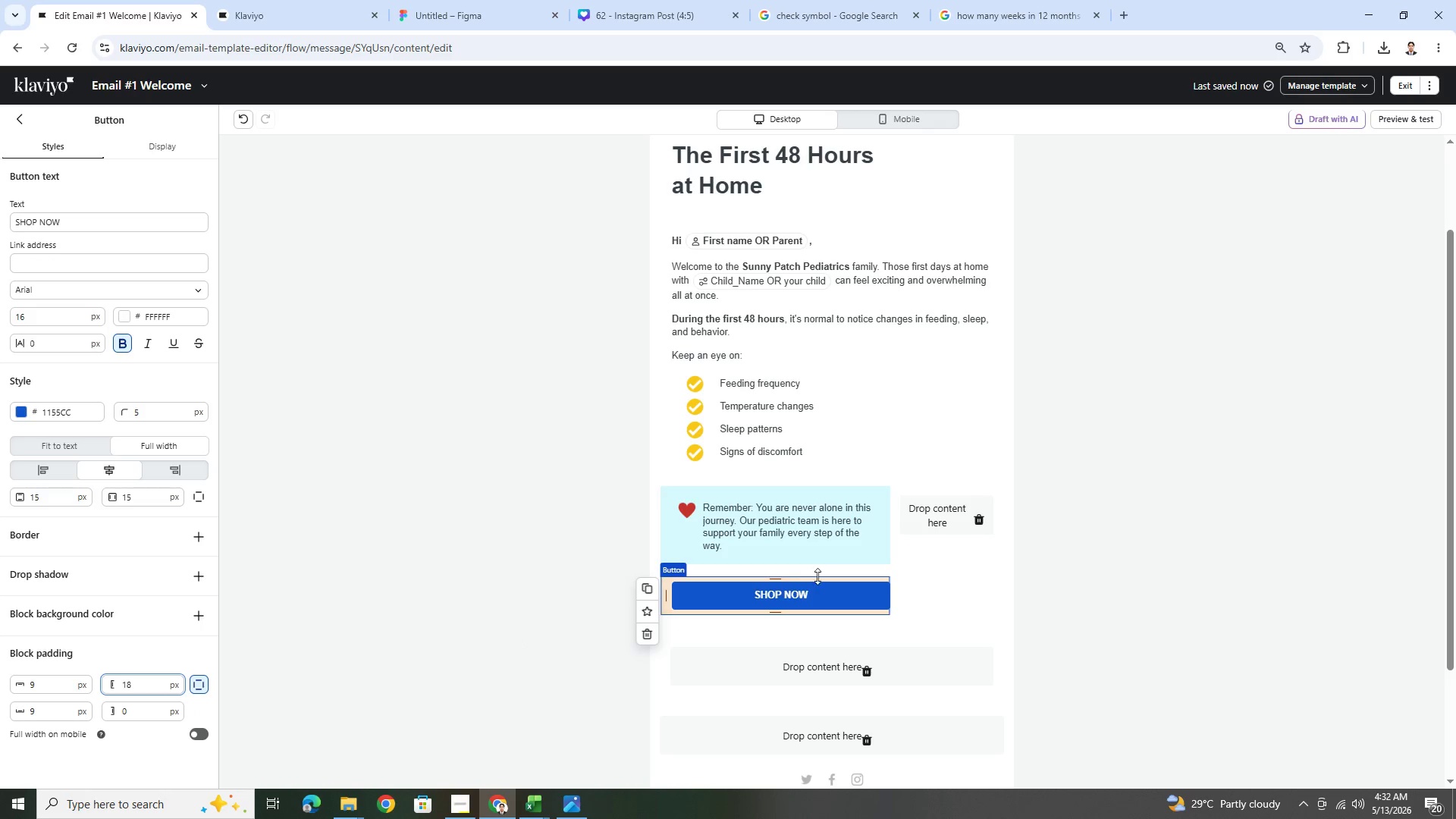 
left_click([813, 523])
 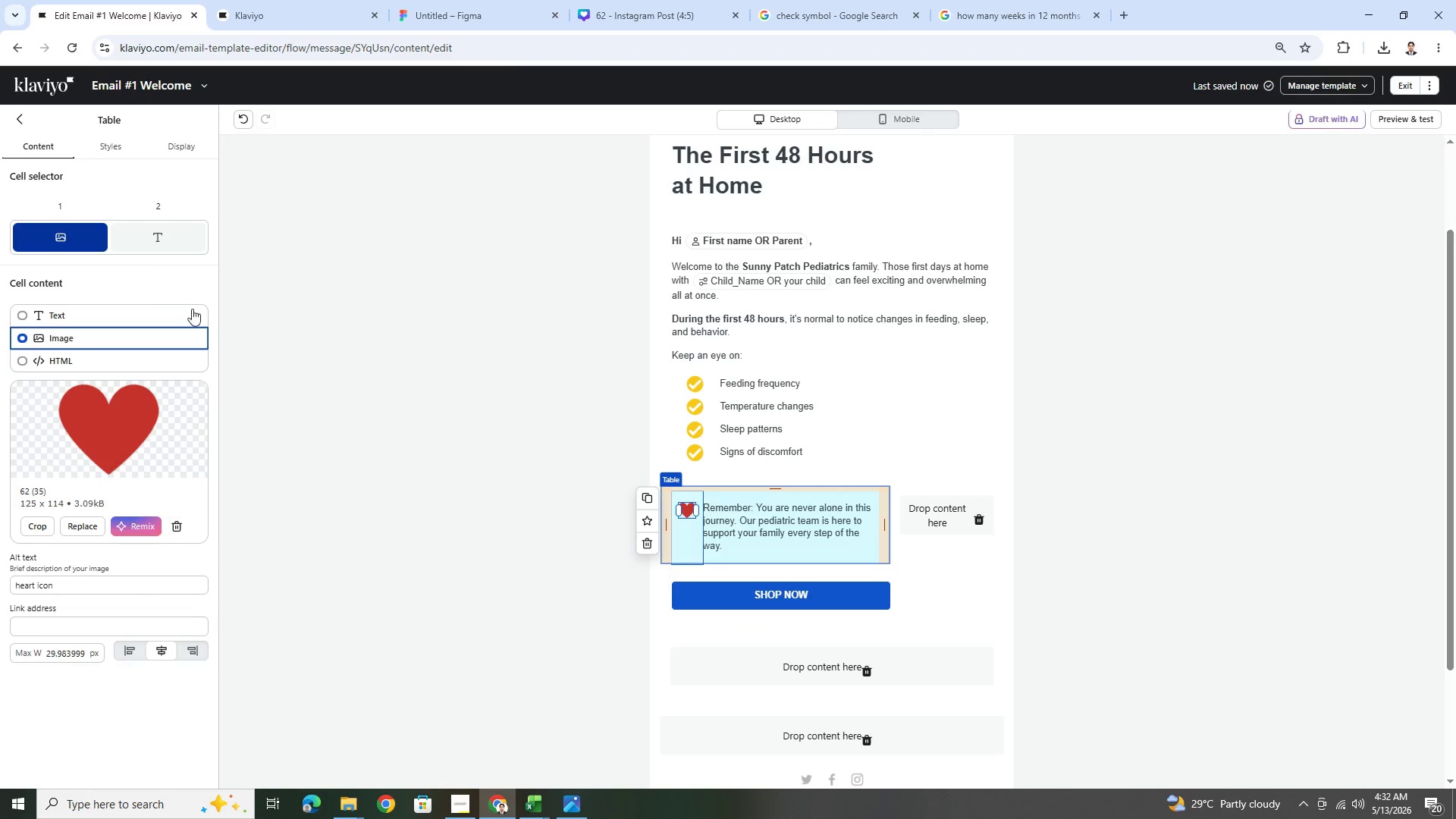 
left_click([121, 146])
 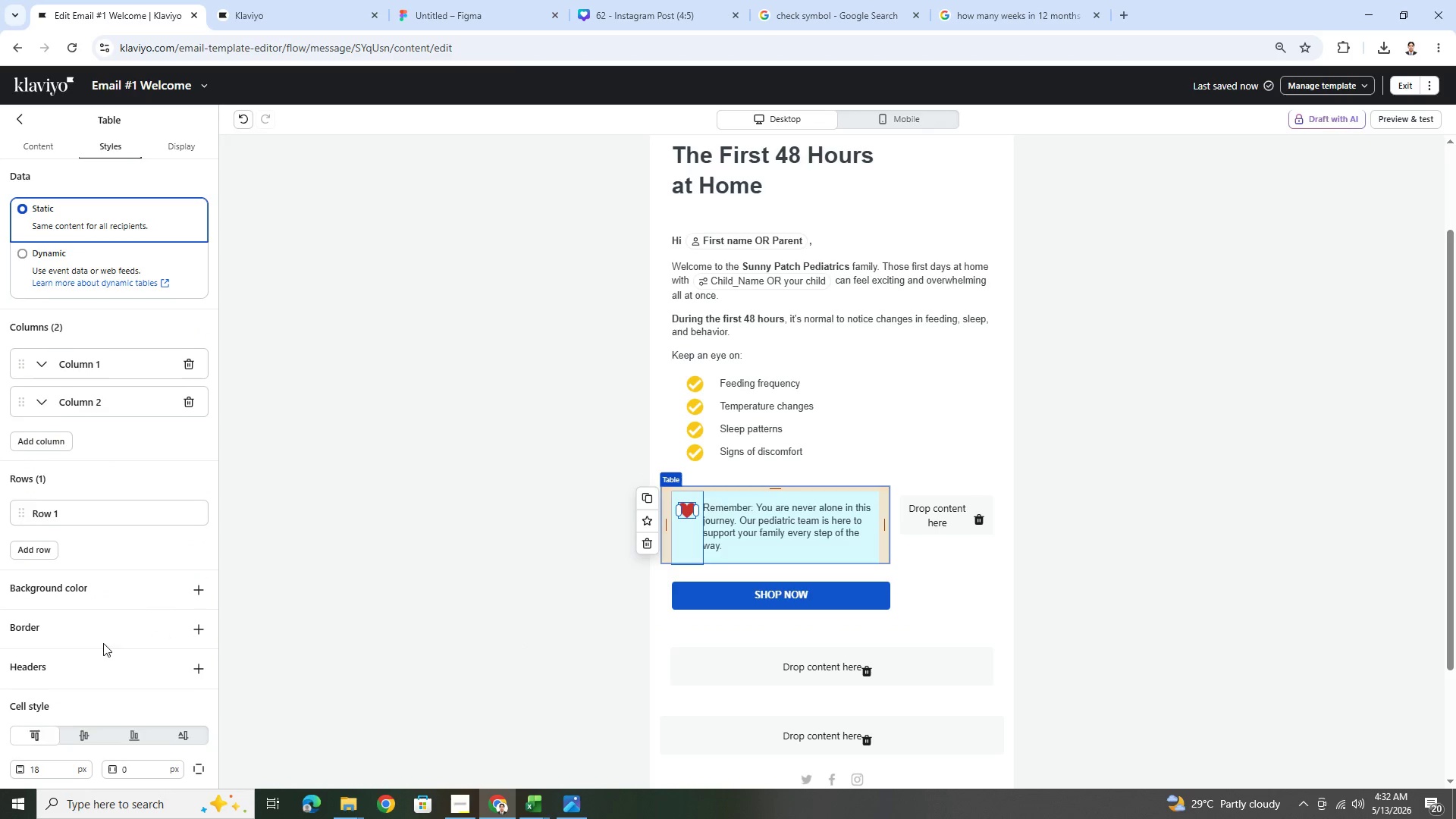 
scroll: coordinate [103, 652], scroll_direction: down, amount: 5.0
 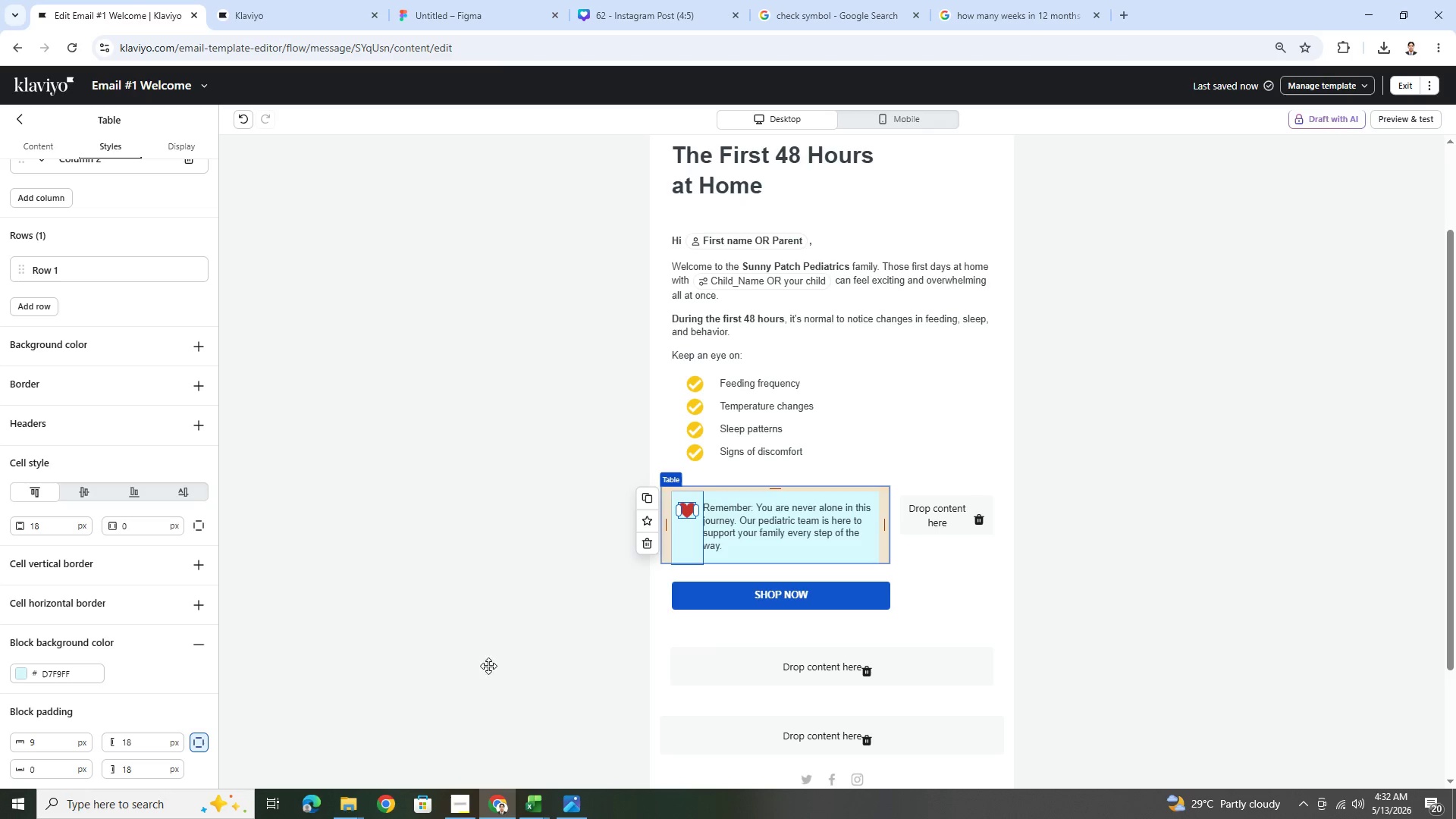 
wait(9.2)
 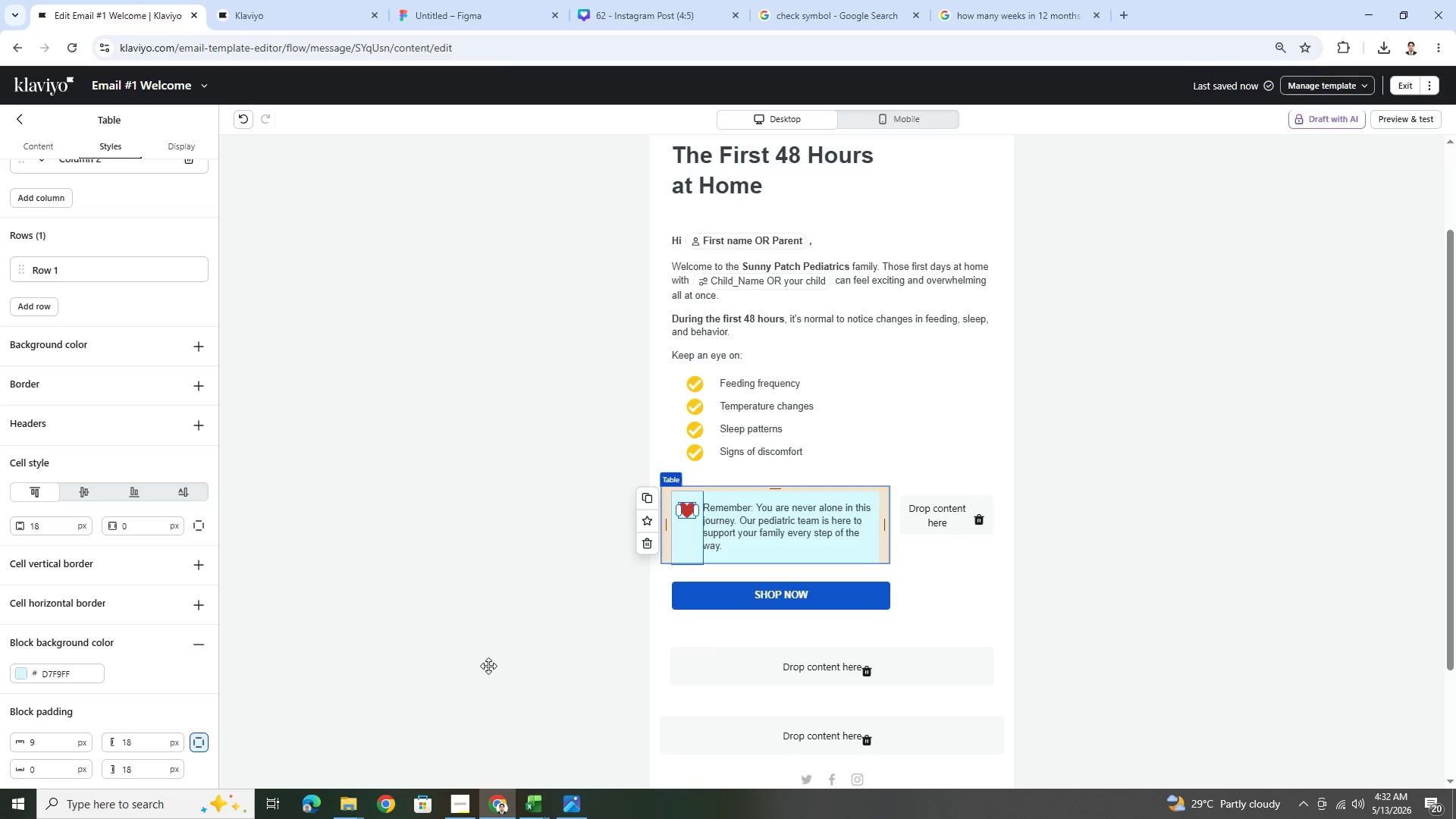 
left_click([736, 609])
 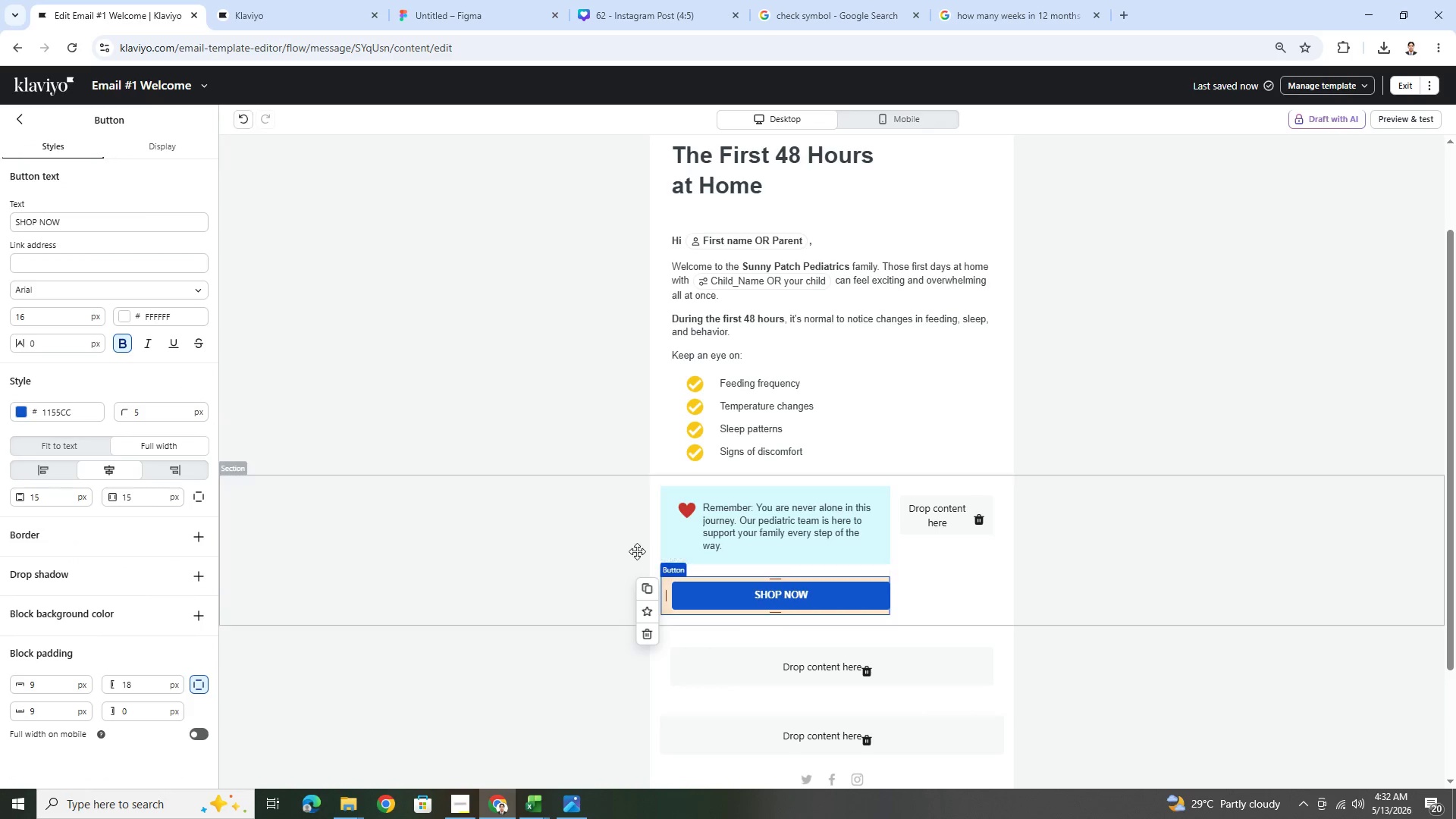 
left_click([603, 522])
 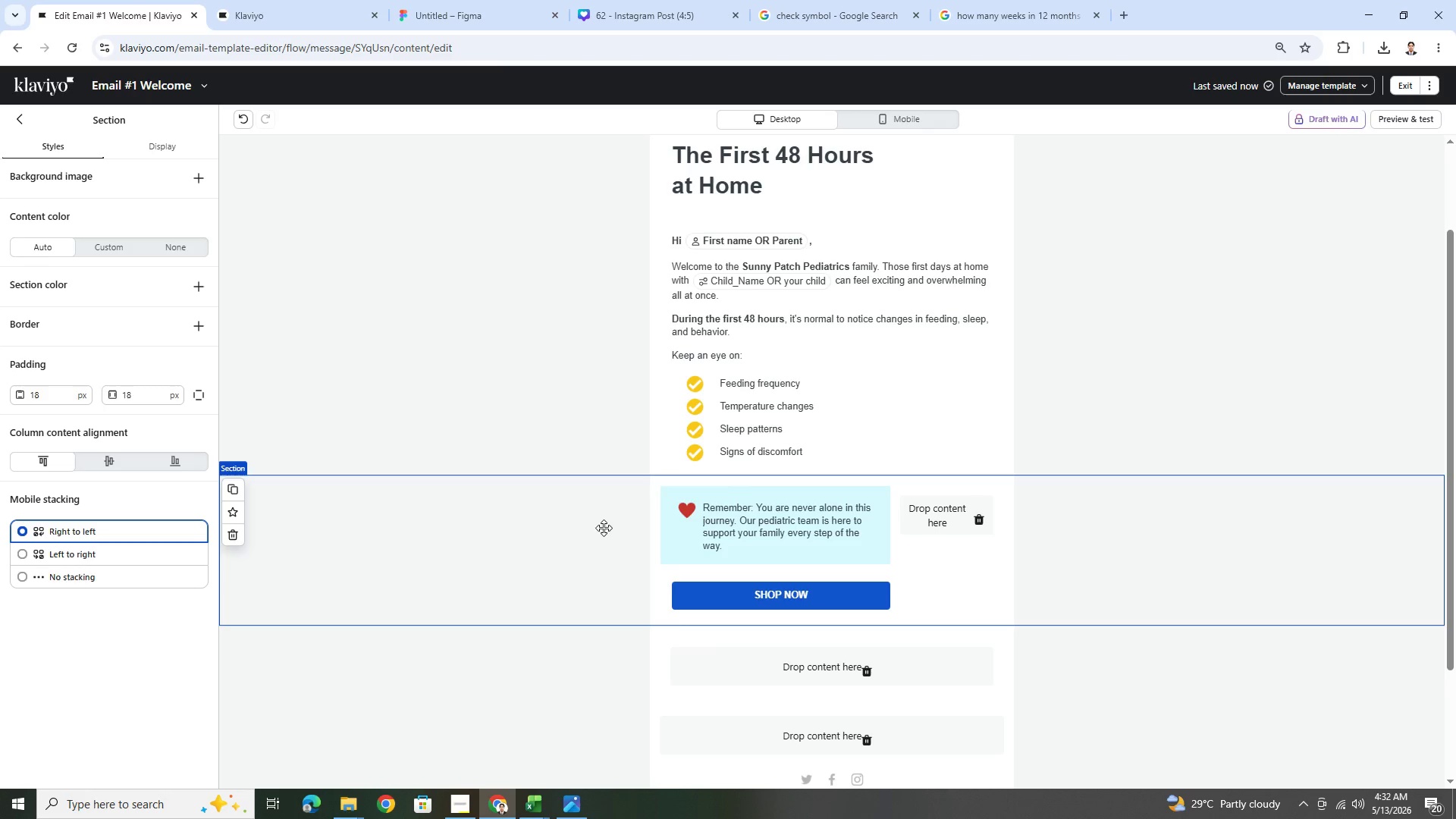 
wait(5.27)
 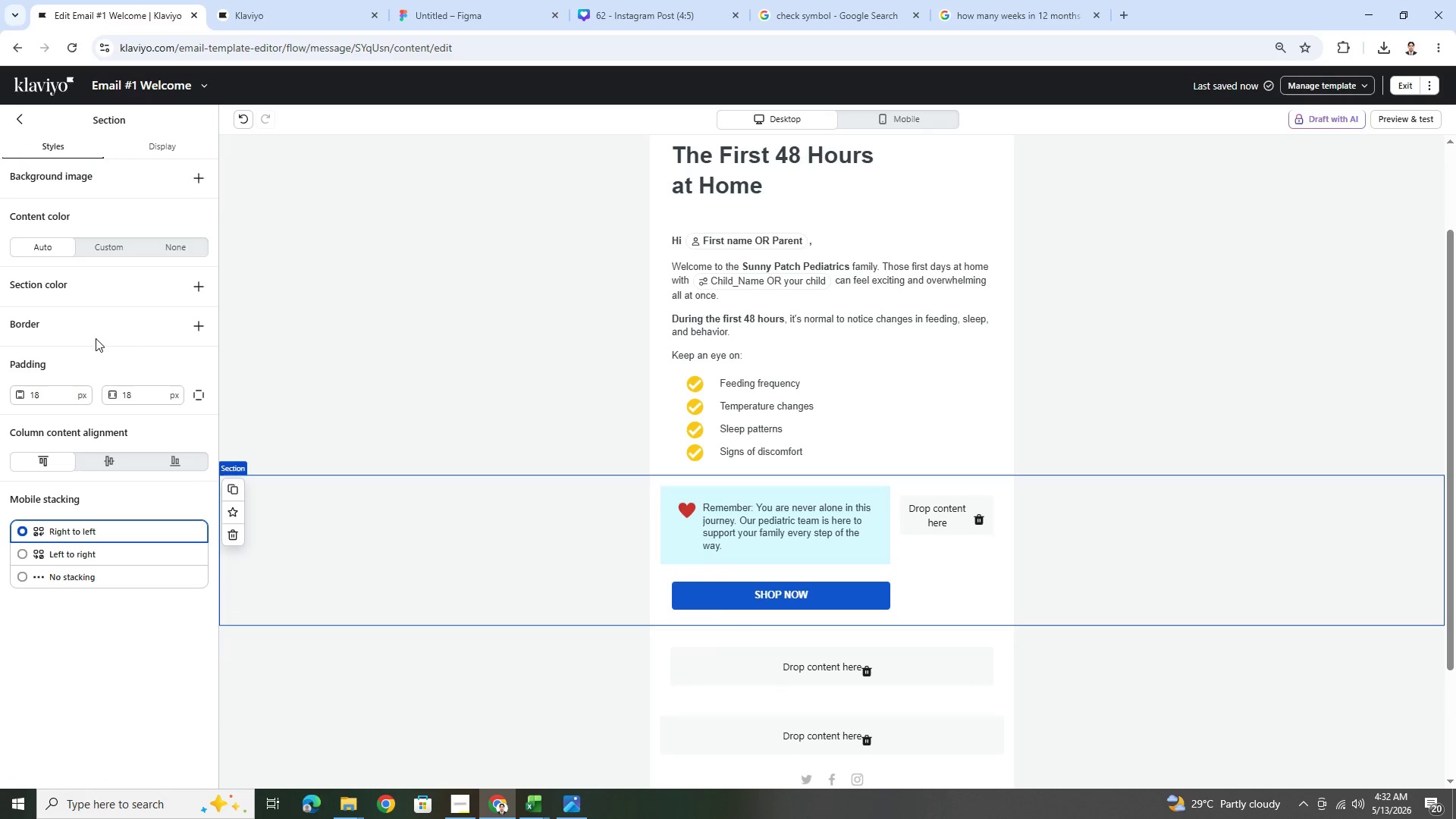 
double_click([150, 397])
 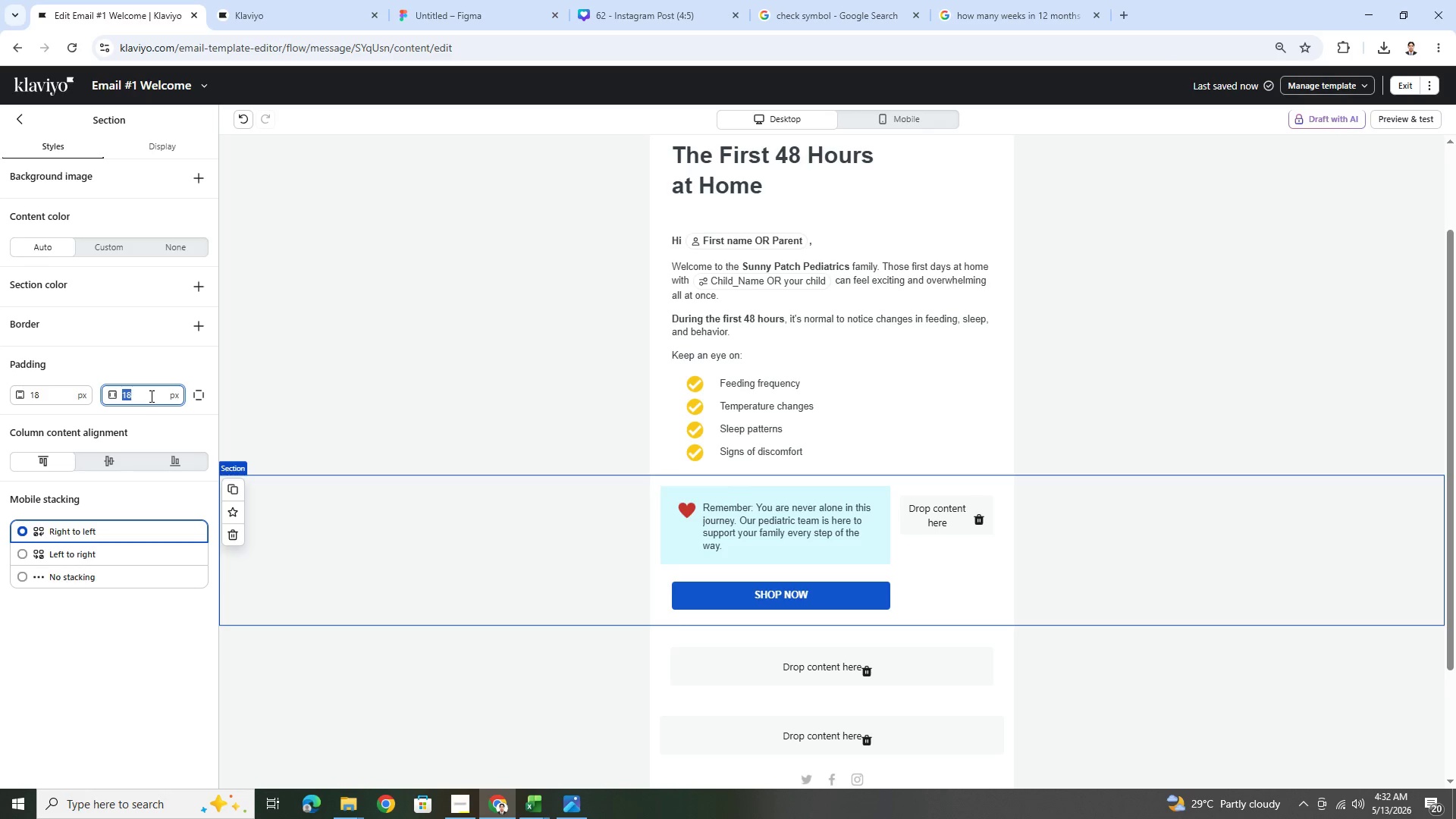 
key(Numpad3)
 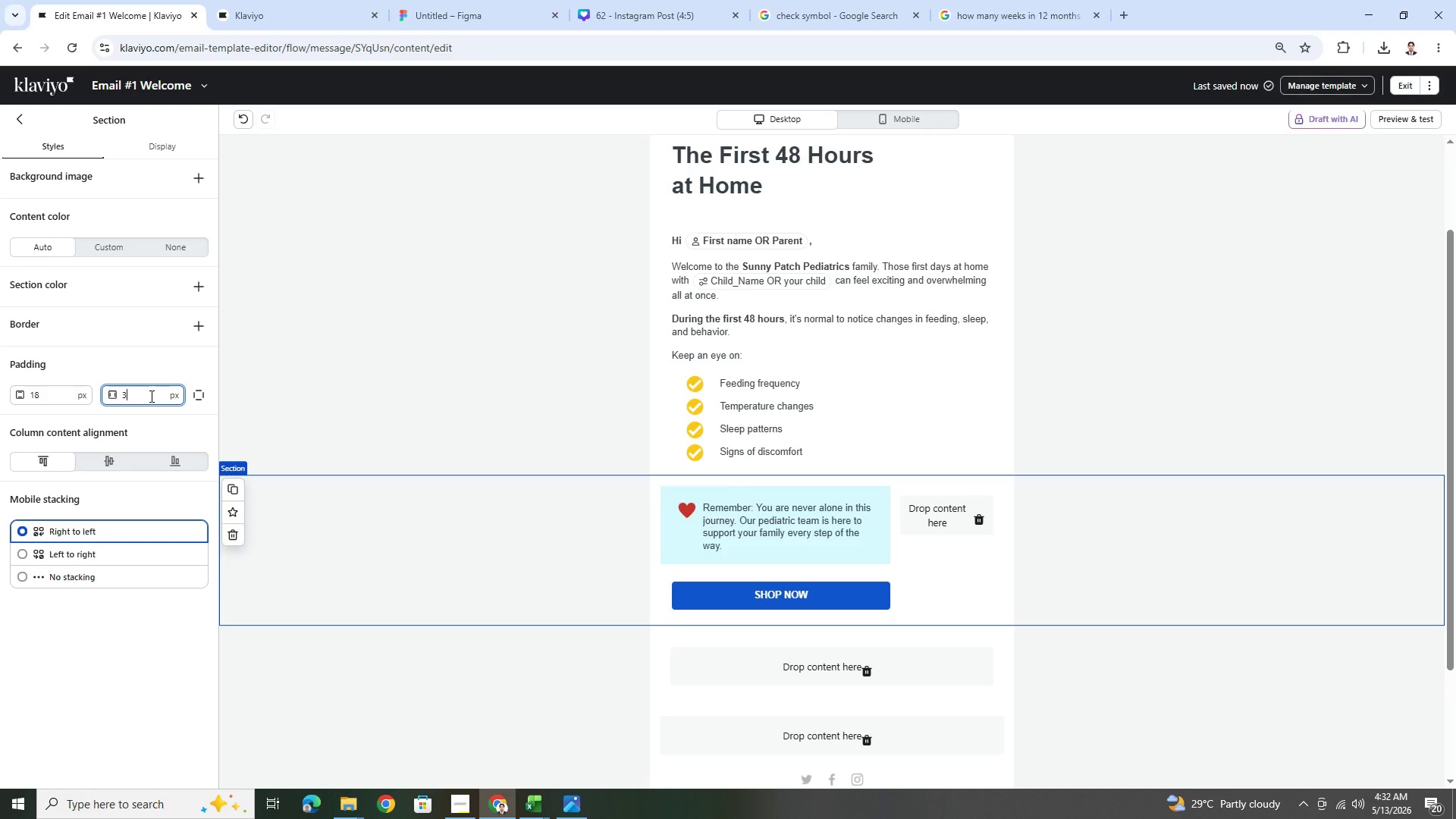 
key(Numpad6)
 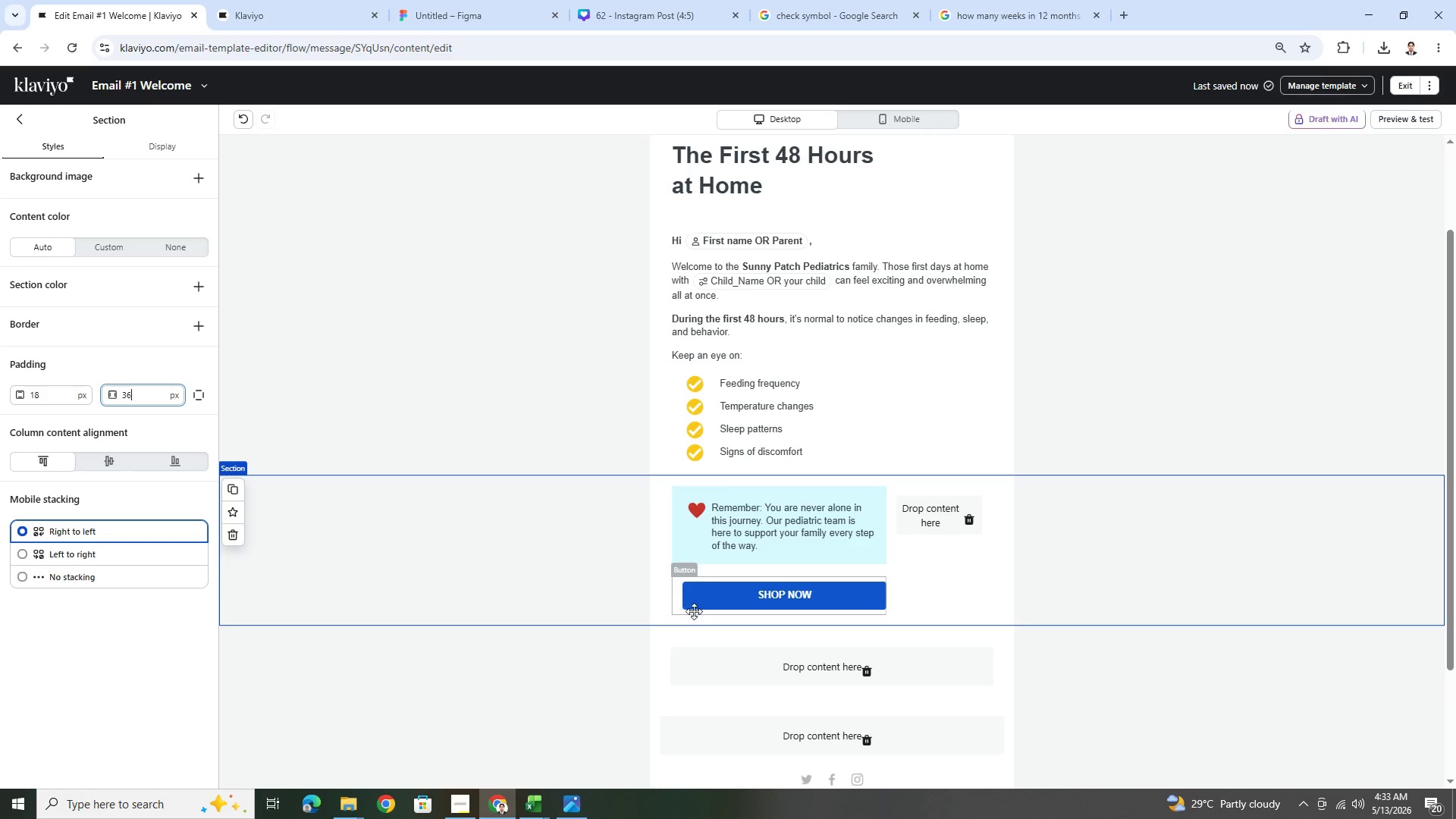 
left_click([697, 599])
 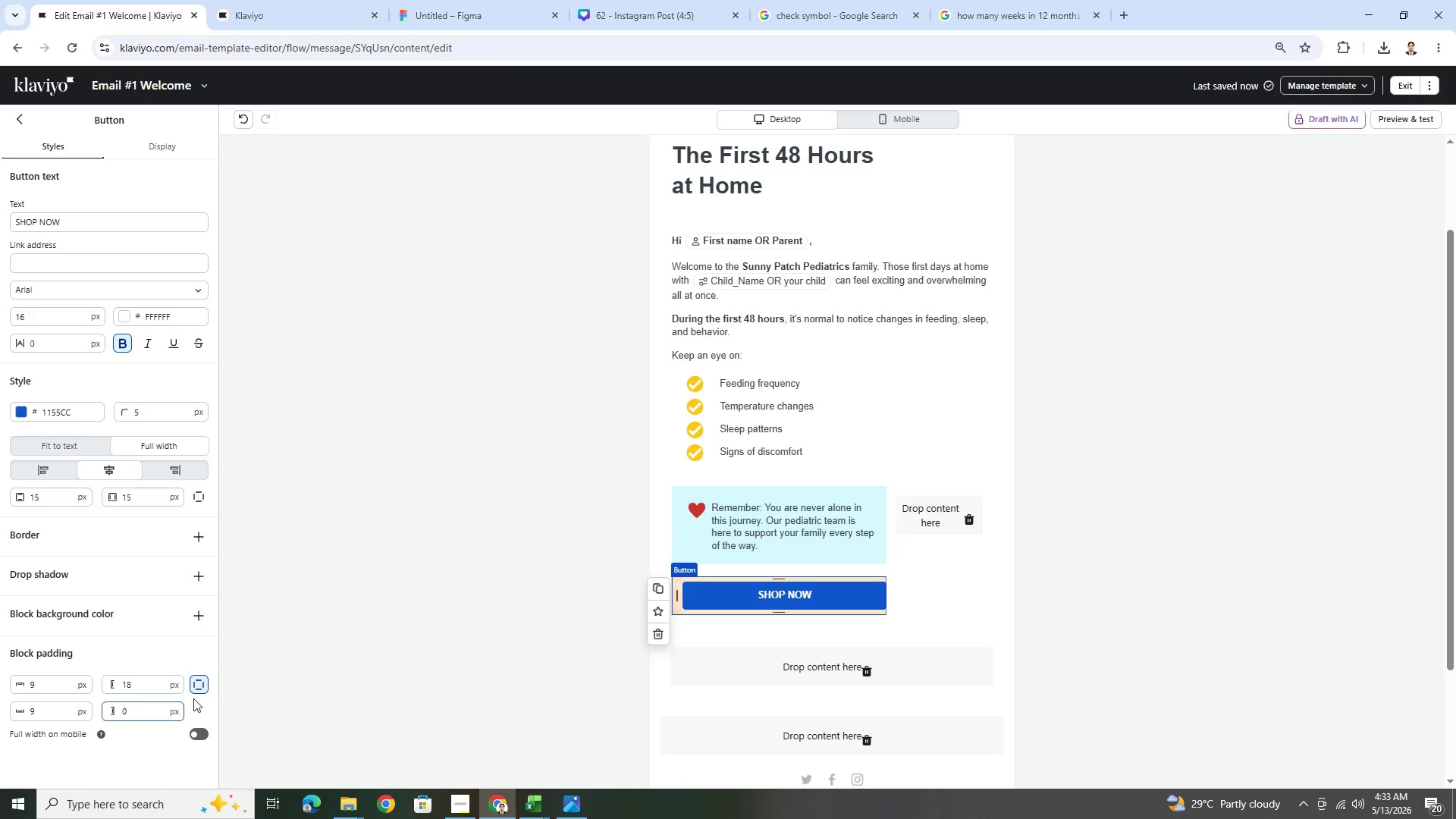 
double_click([143, 682])
 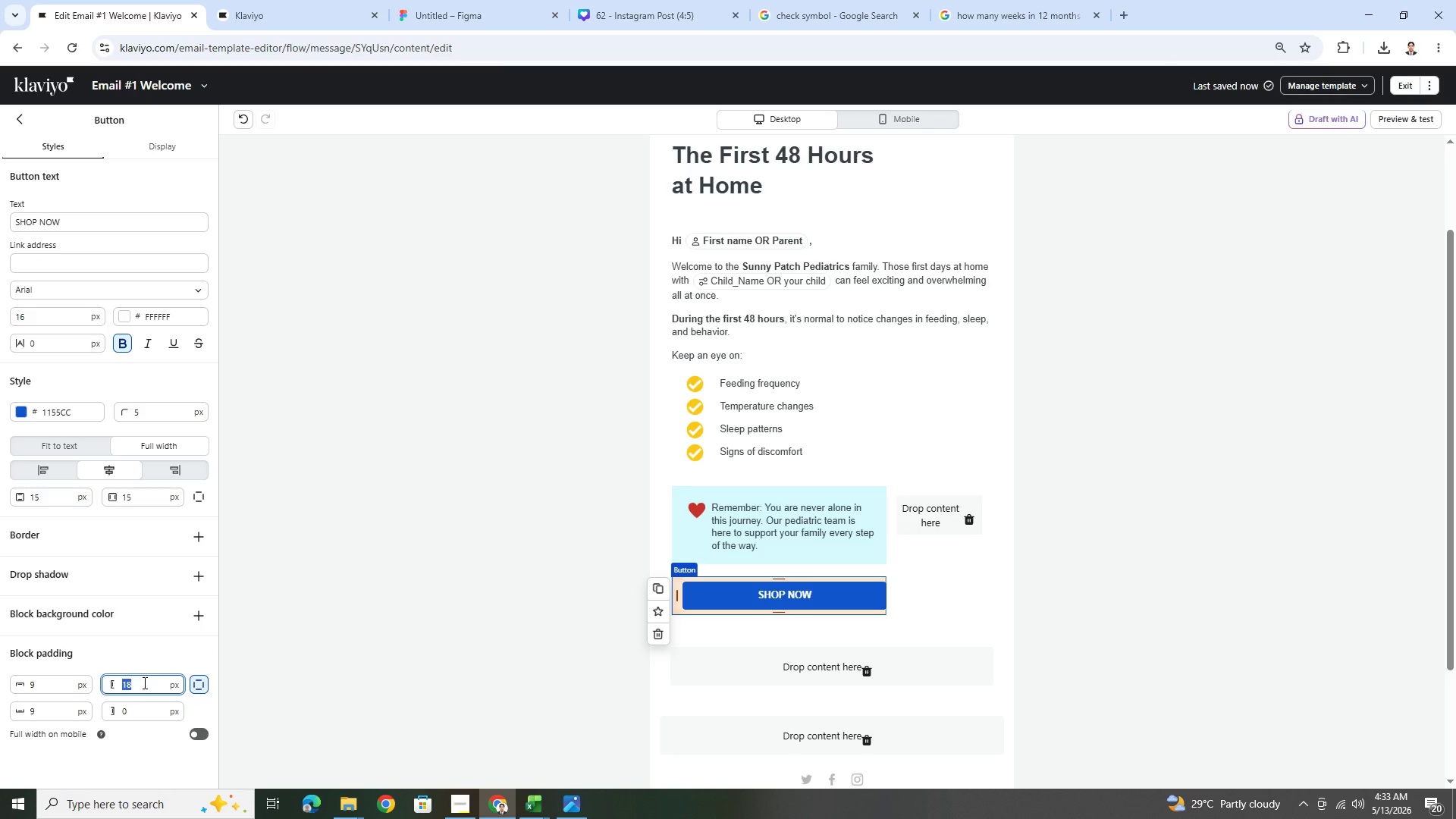 
key(Numpad0)
 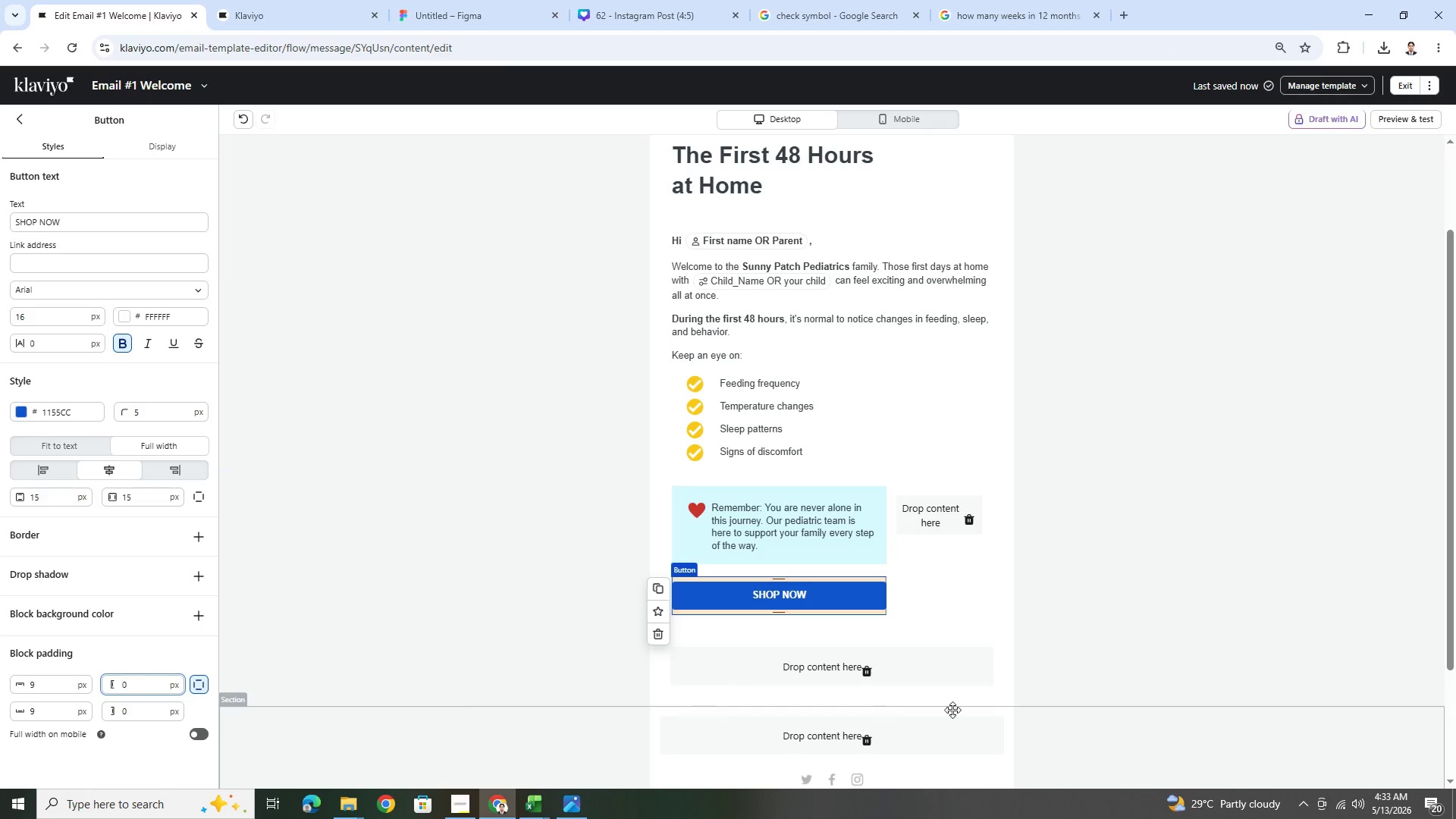 
left_click([1072, 718])
 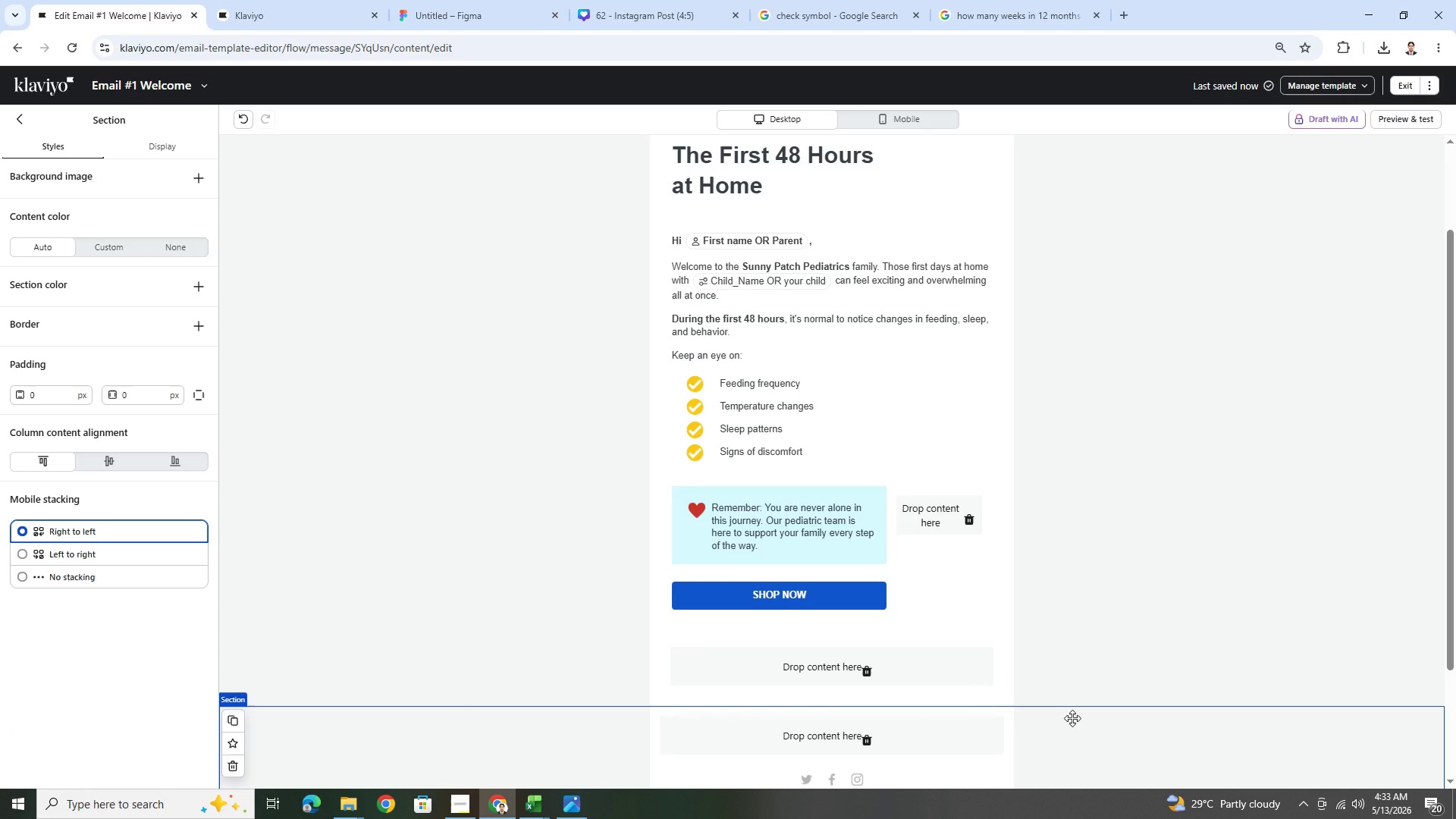 
wait(6.52)
 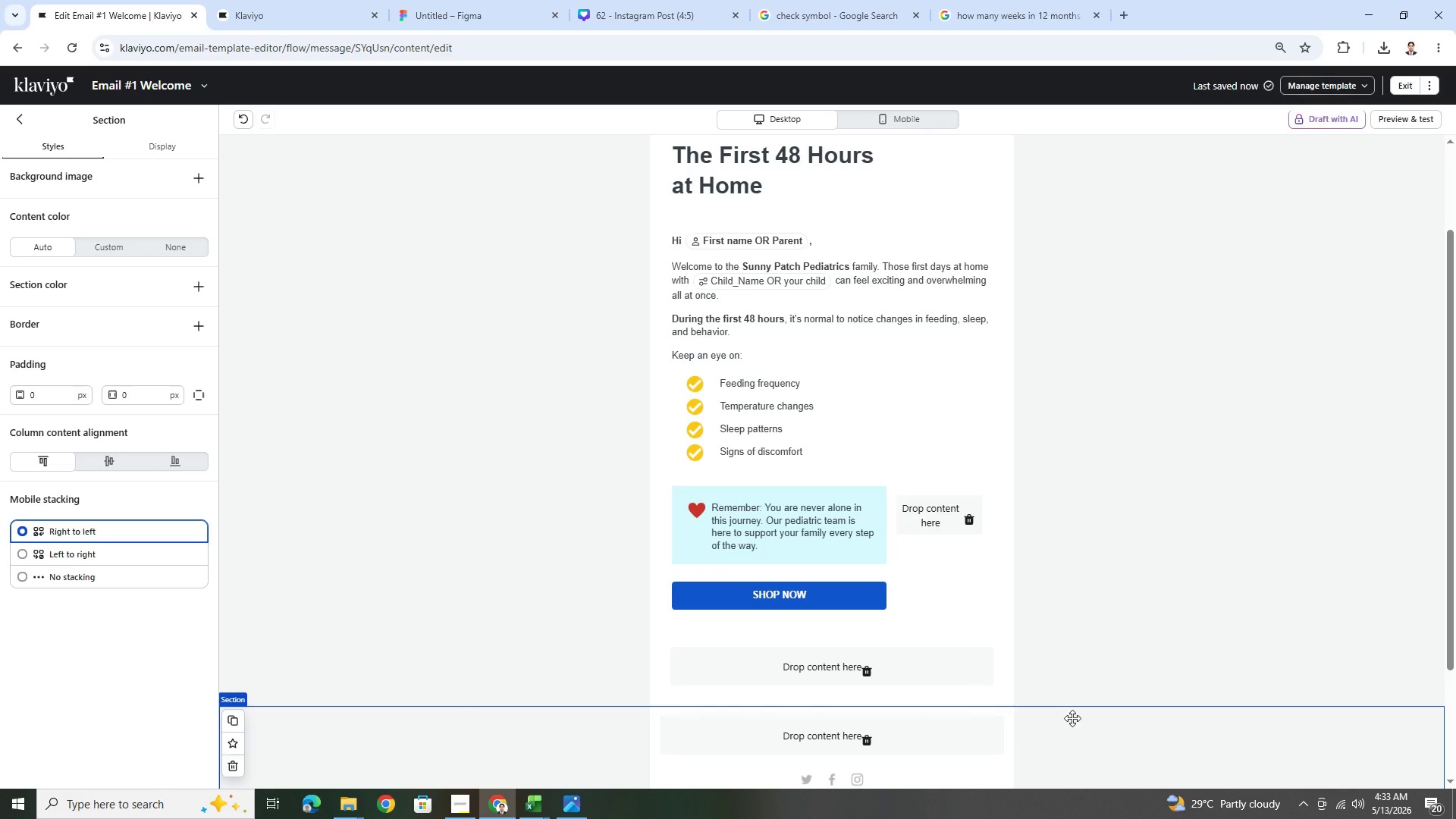 
left_click([887, 119])
 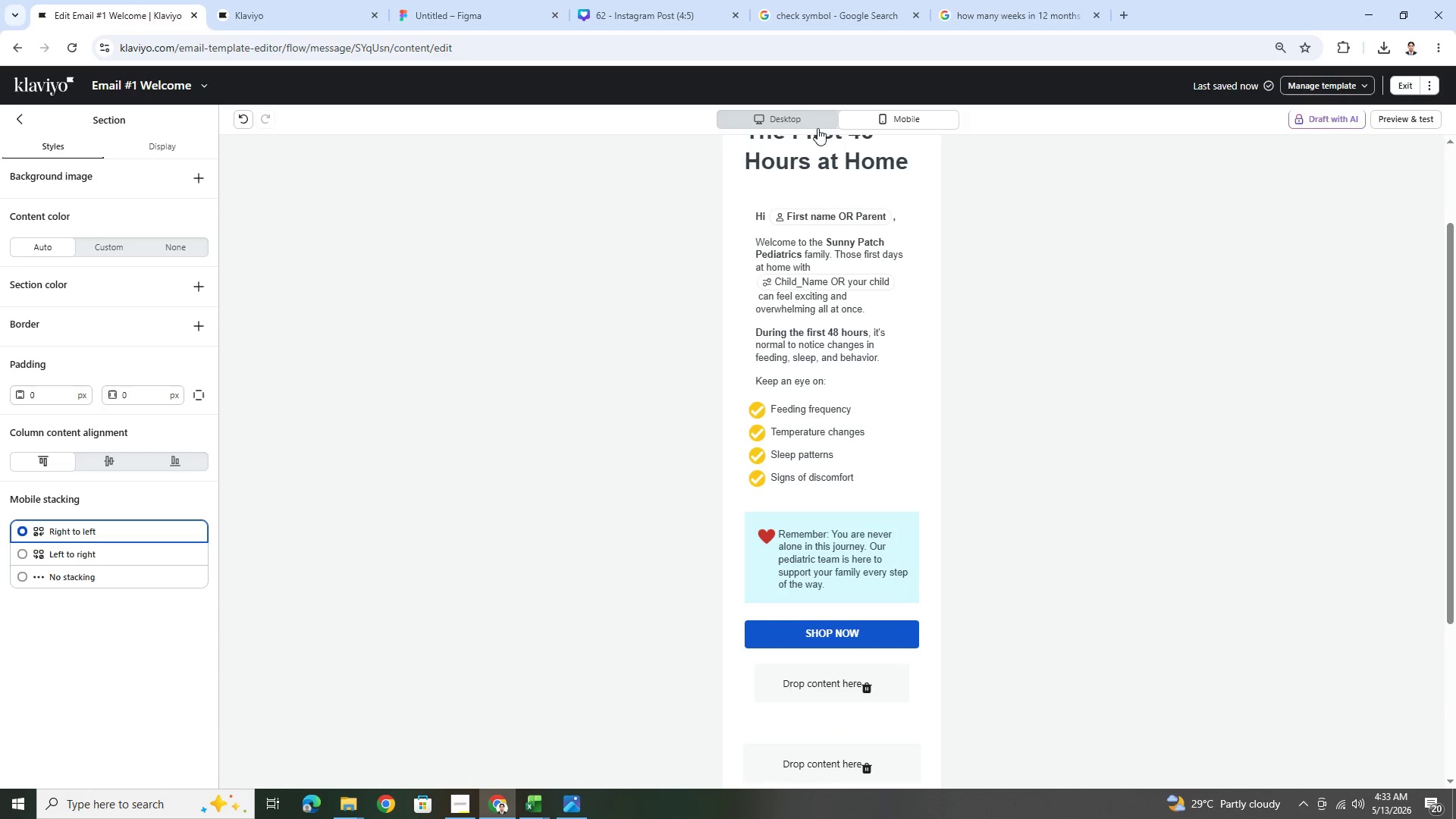 
left_click([800, 123])
 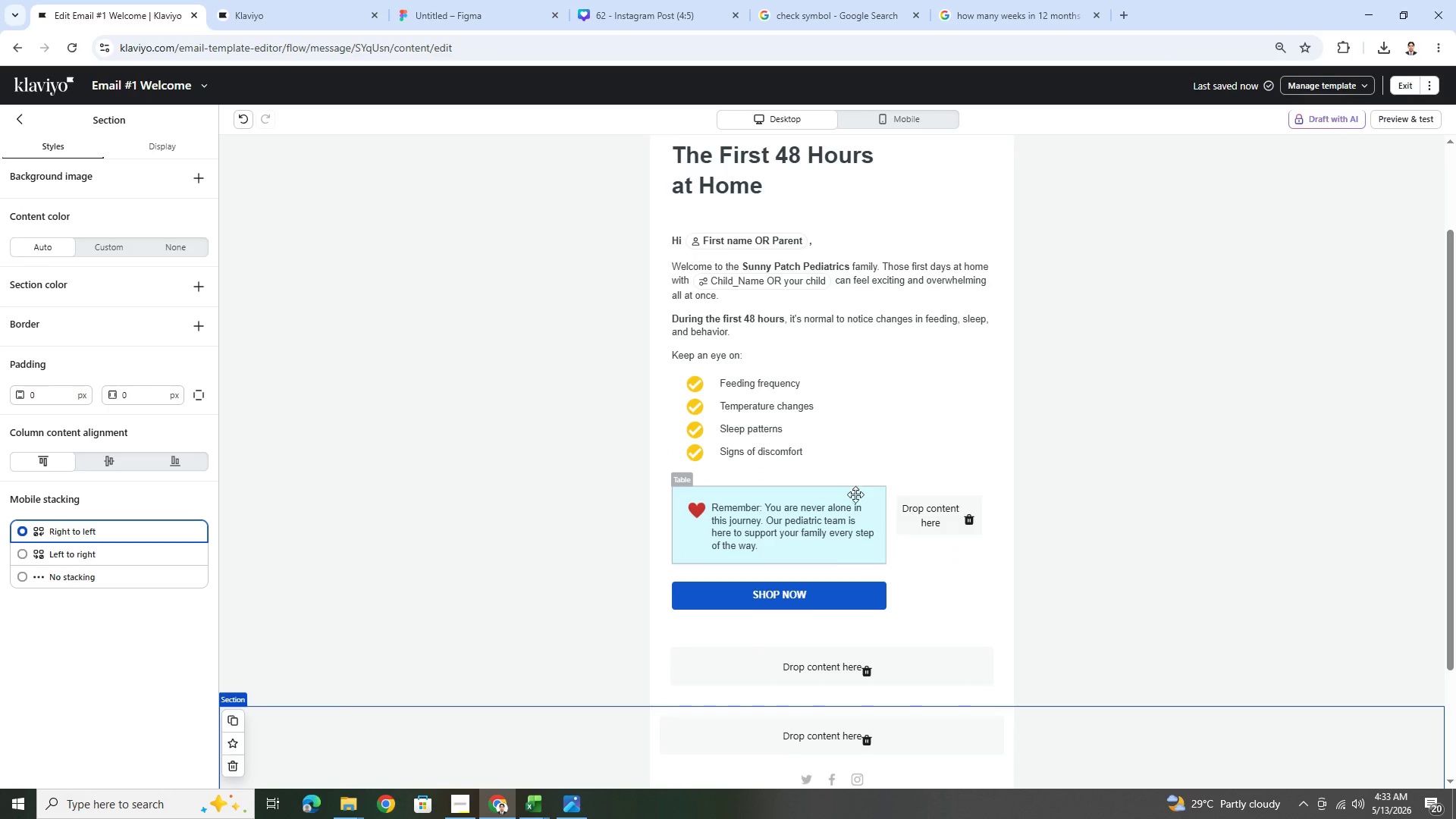 
left_click([787, 598])
 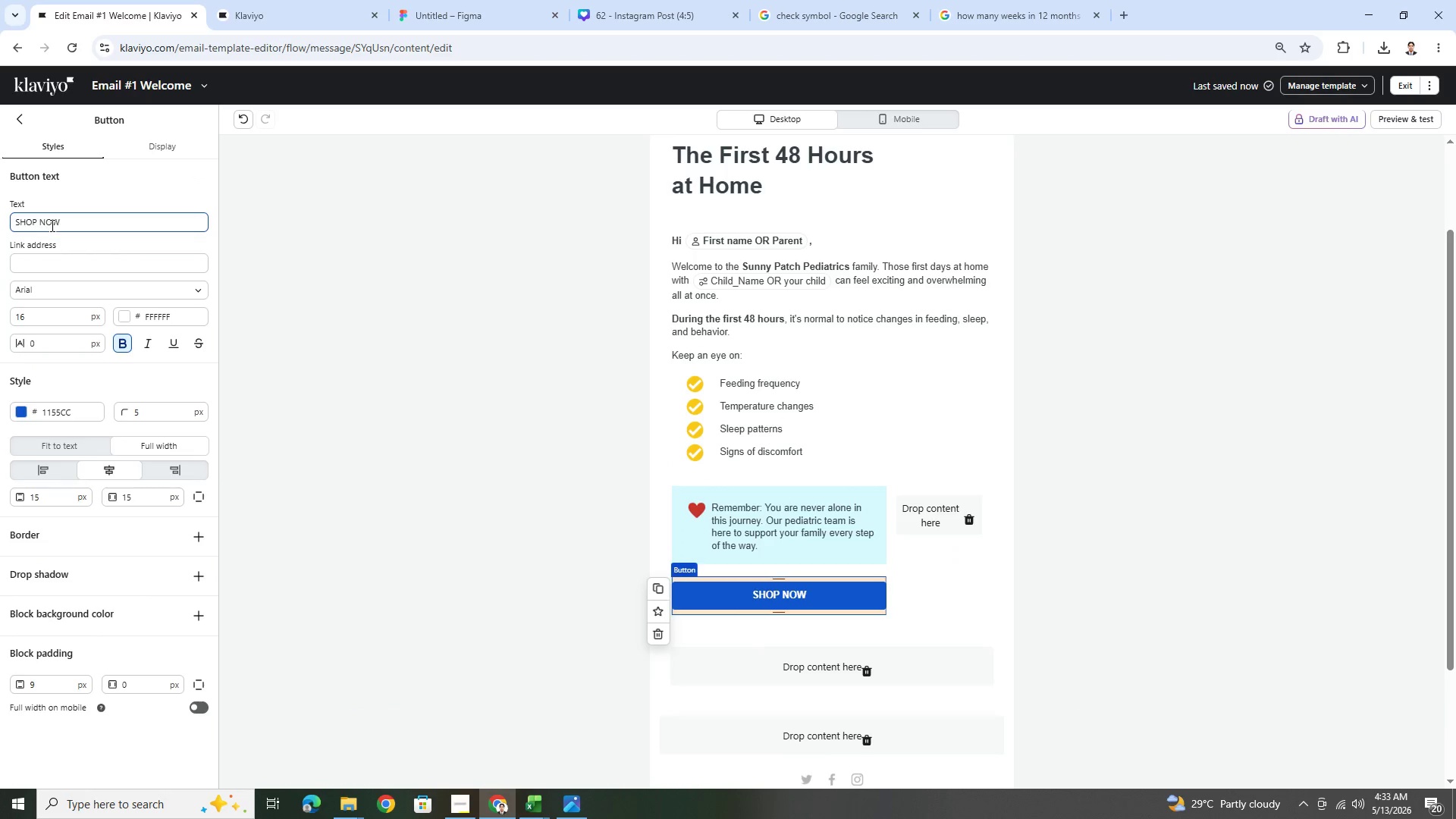 
double_click([51, 225])
 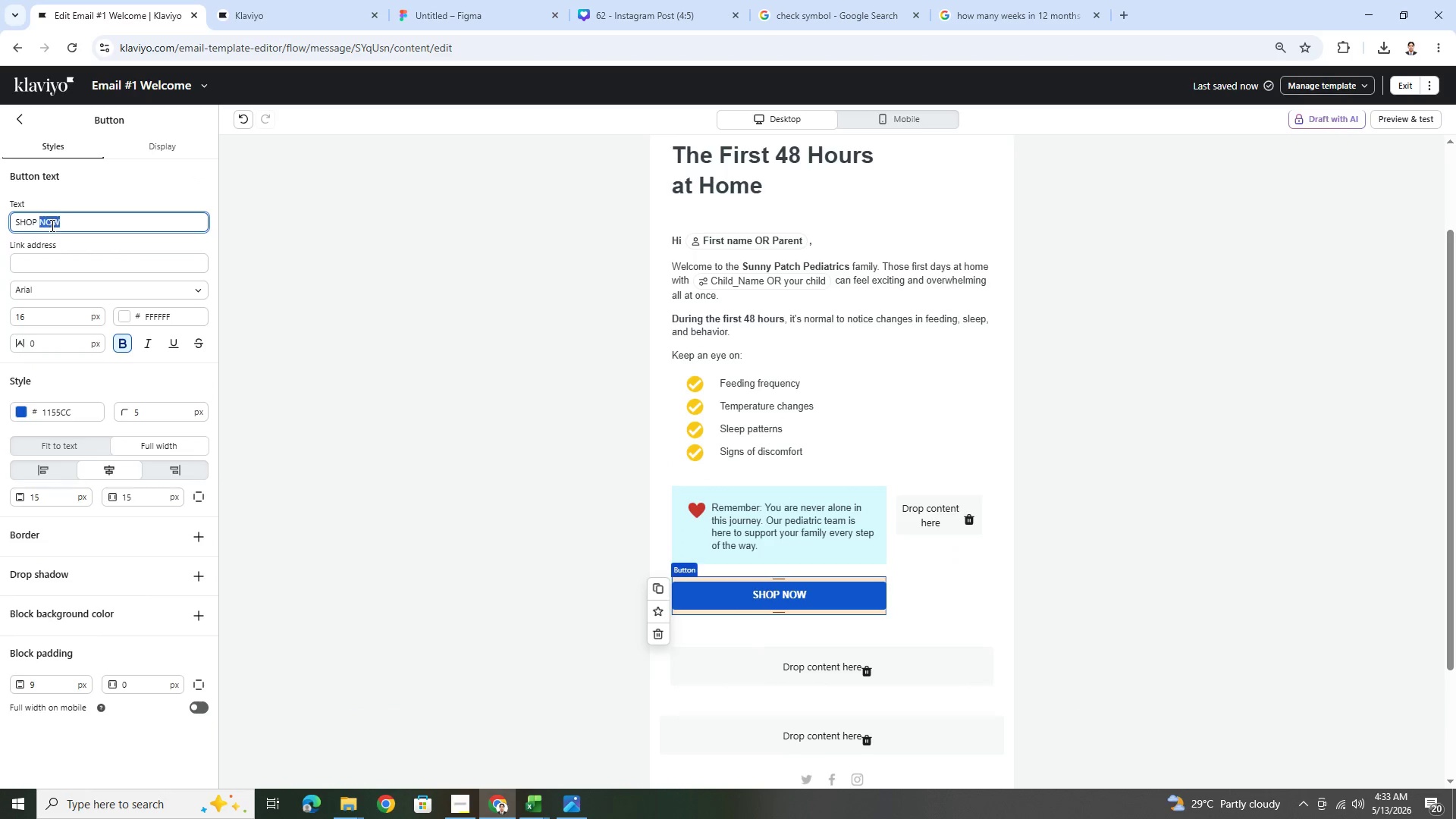 
triple_click([51, 225])
 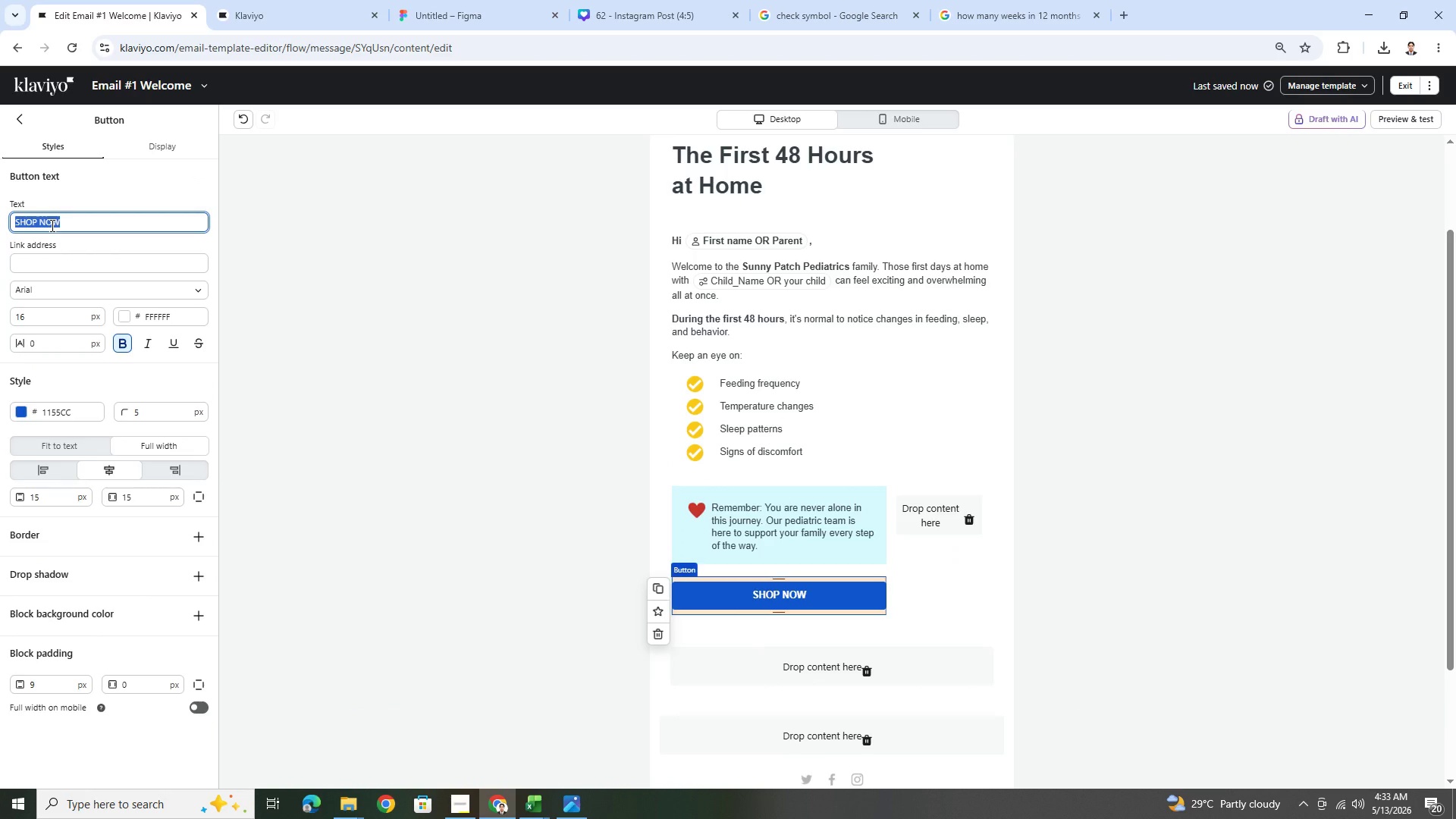 
type(Access Your Patient Portal)
 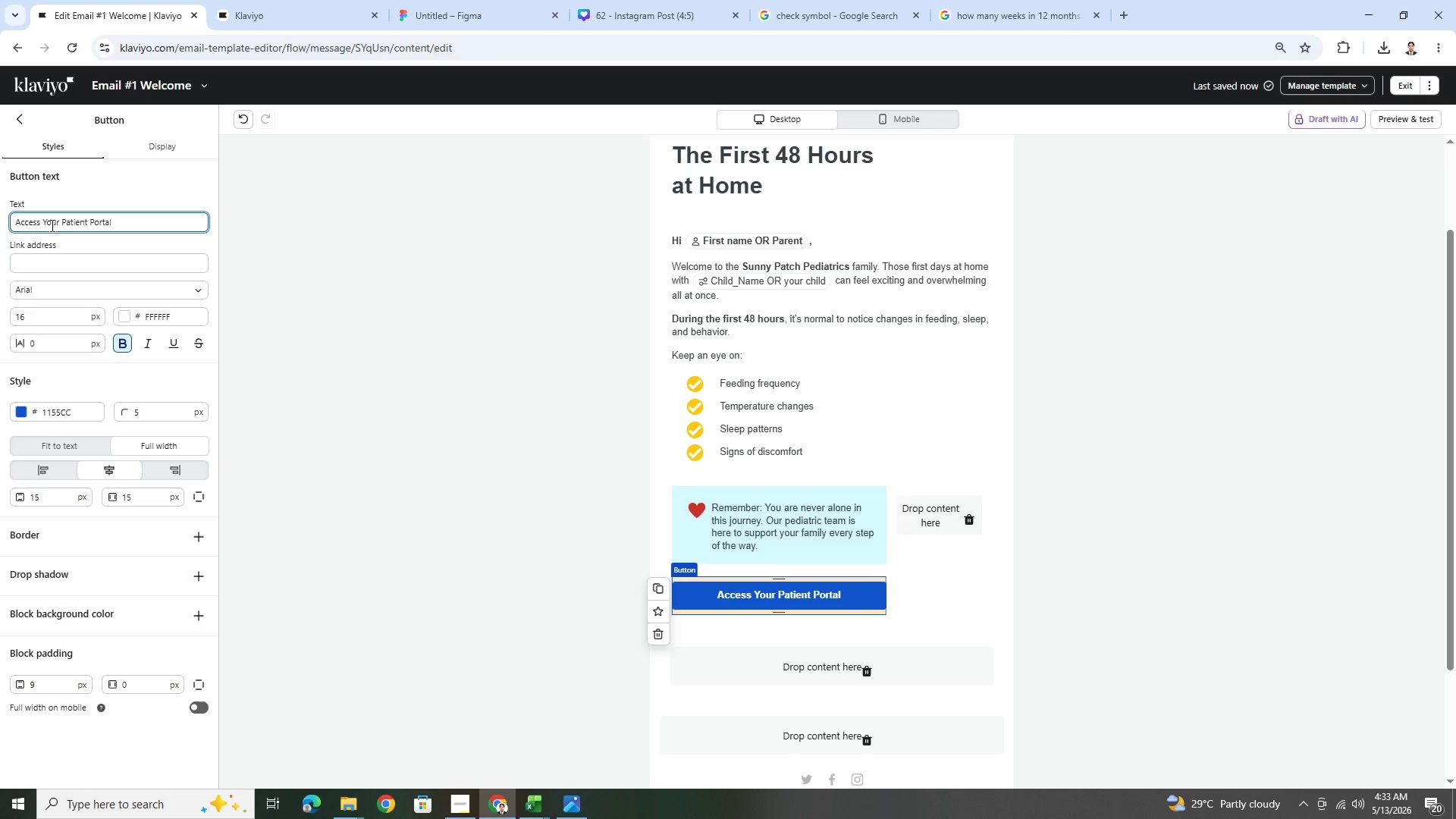 
wait(7.19)
 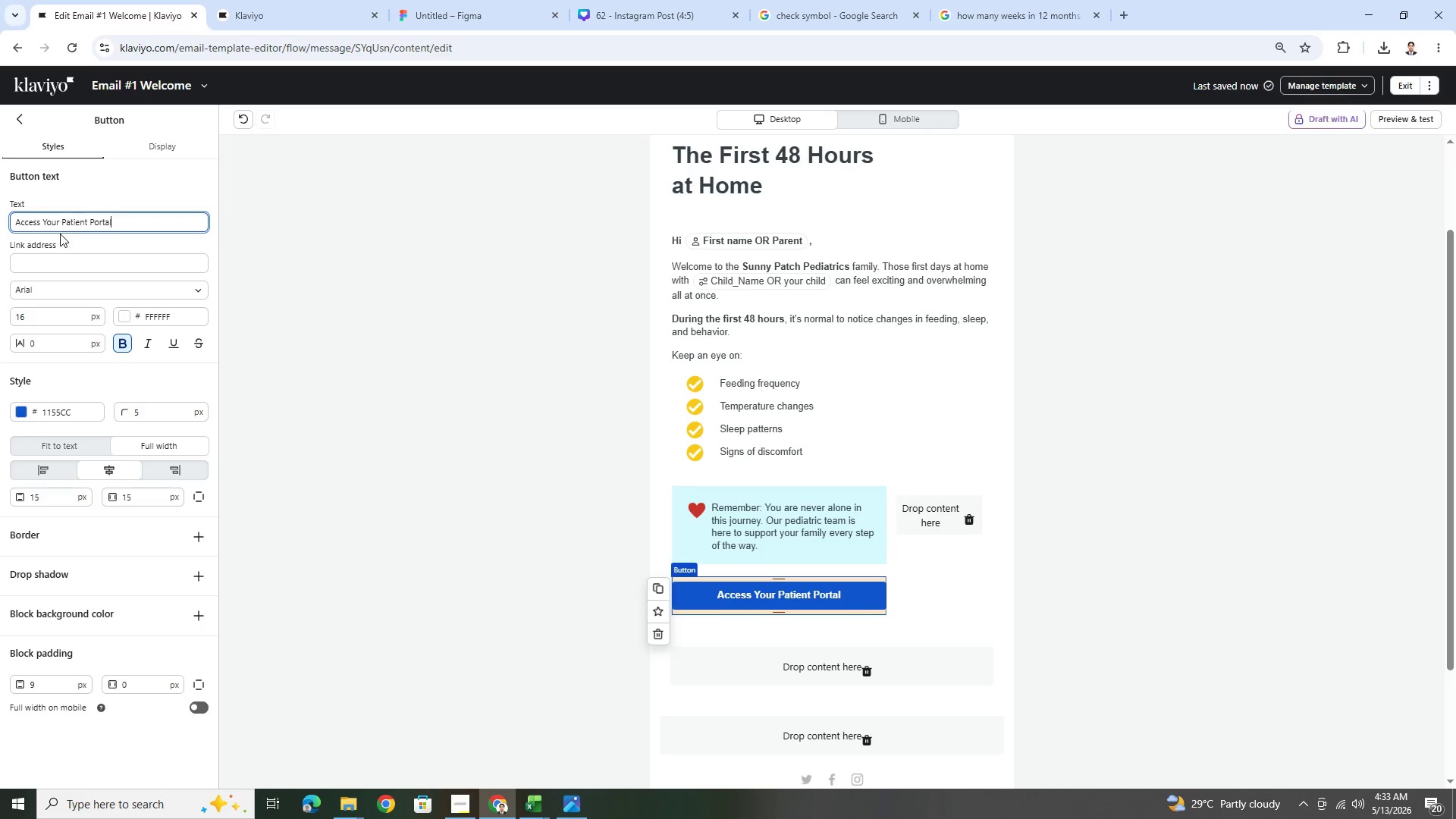 
left_click([880, 590])
 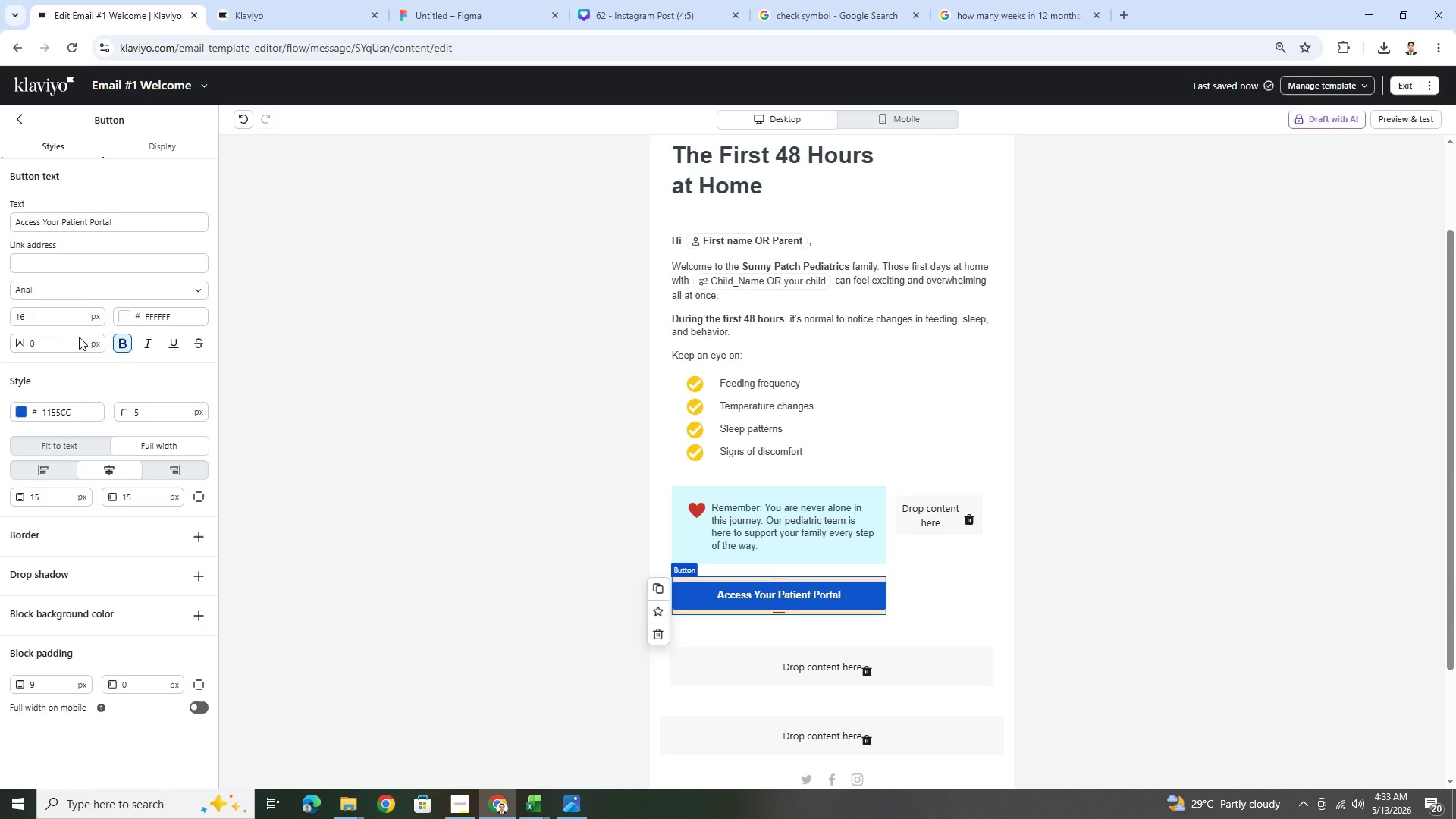 
left_click([17, 415])
 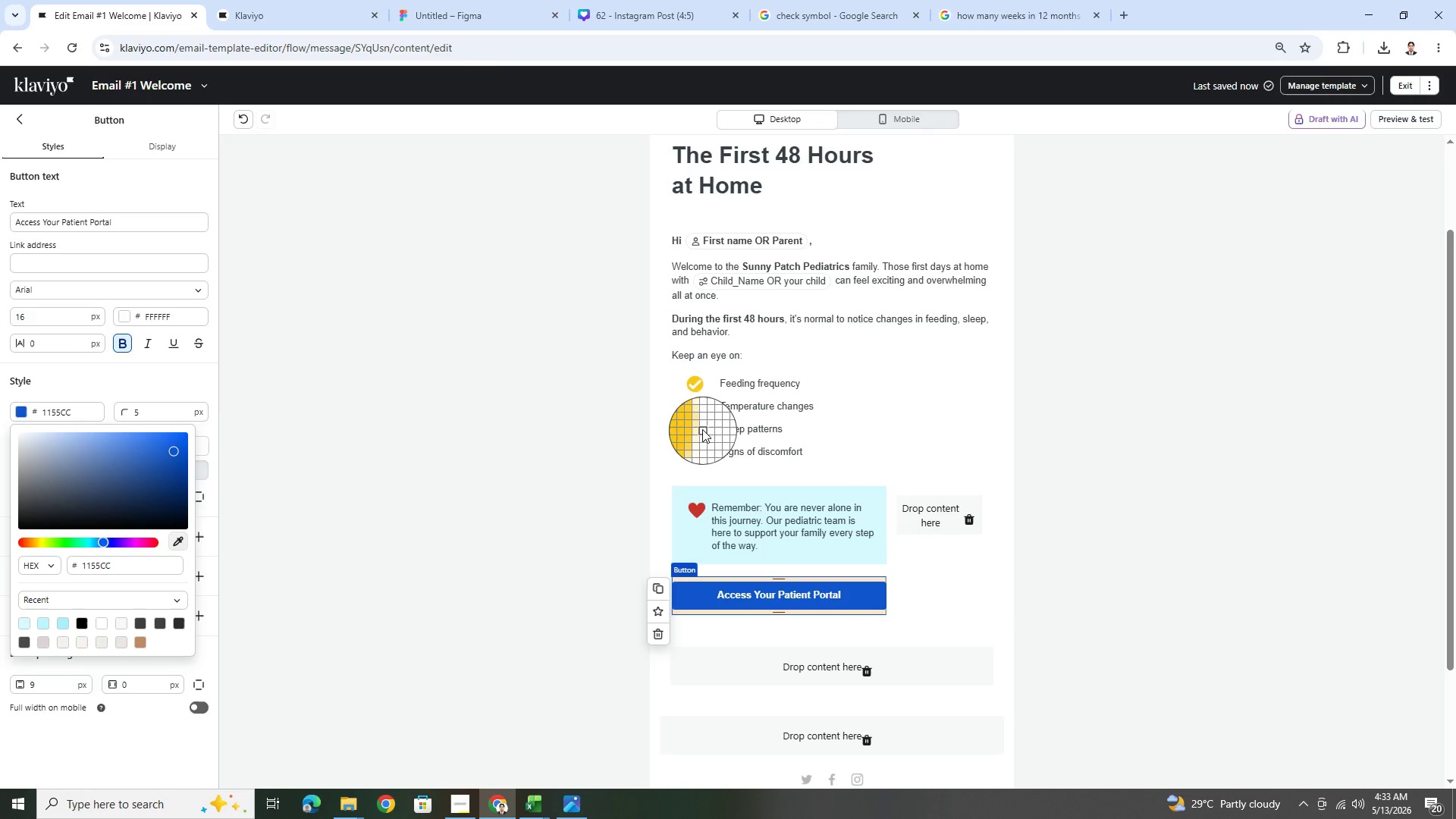 
left_click([701, 429])
 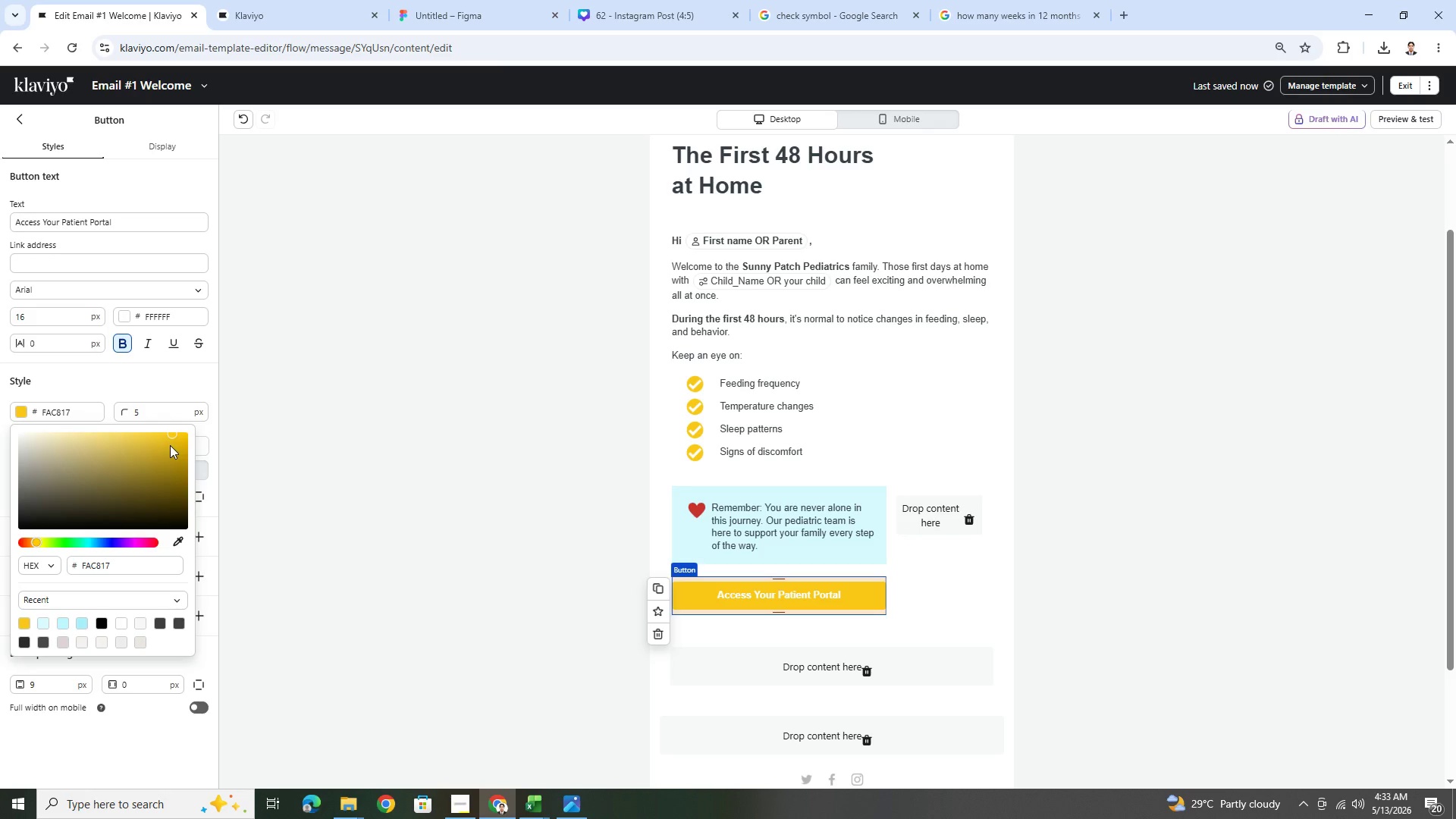 
left_click([174, 444])
 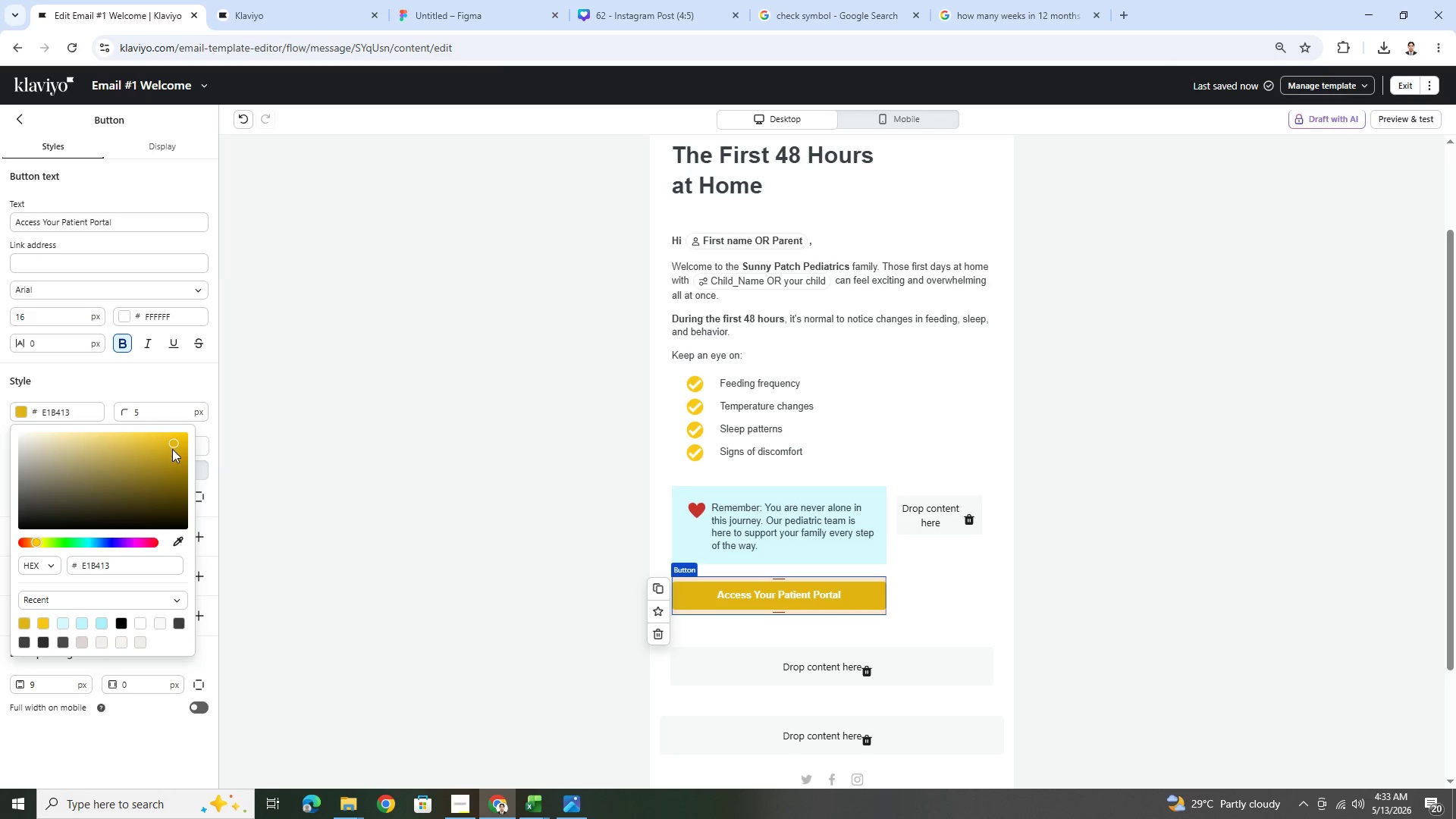 
left_click([171, 452])
 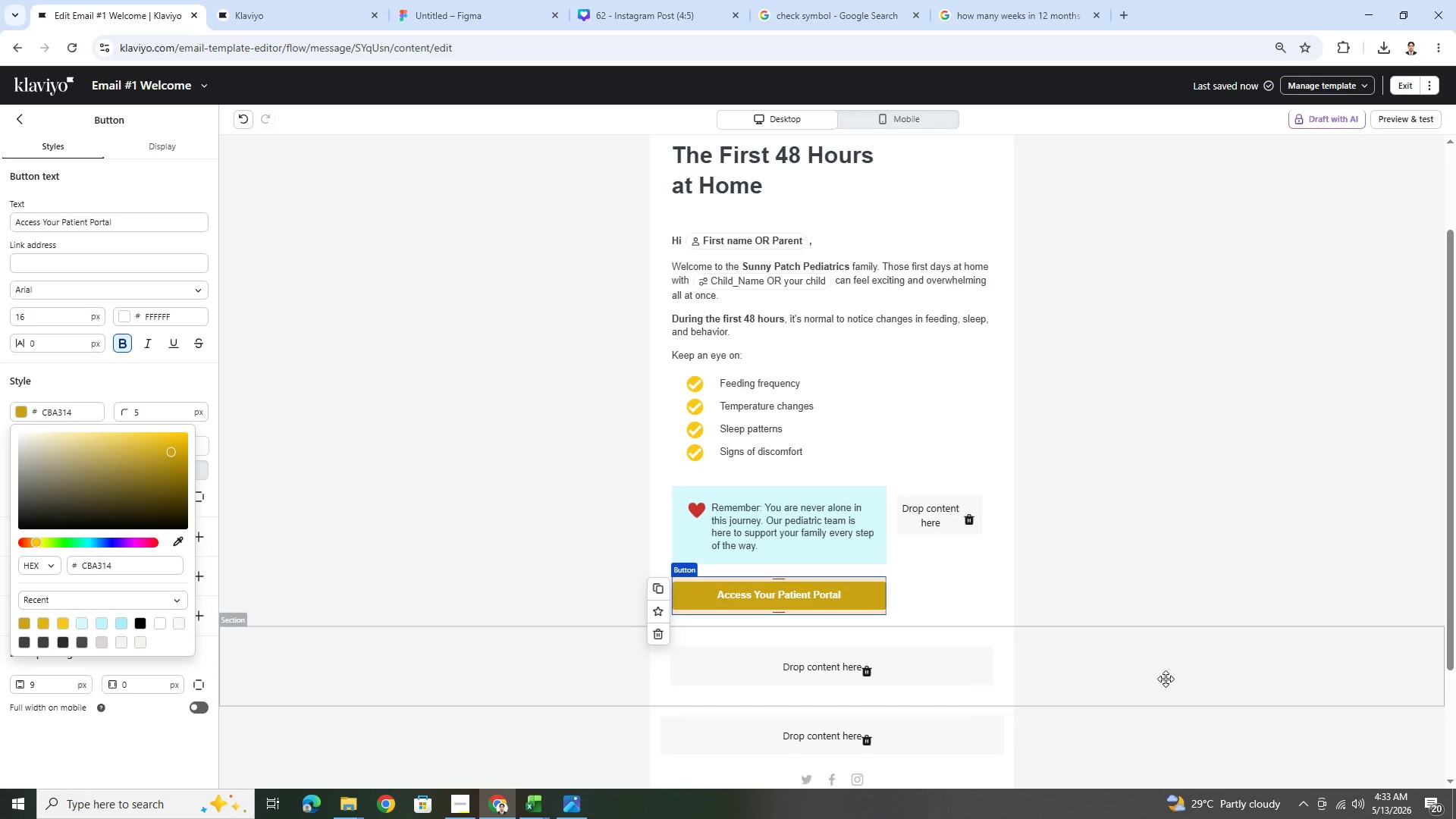 
left_click([1172, 714])
 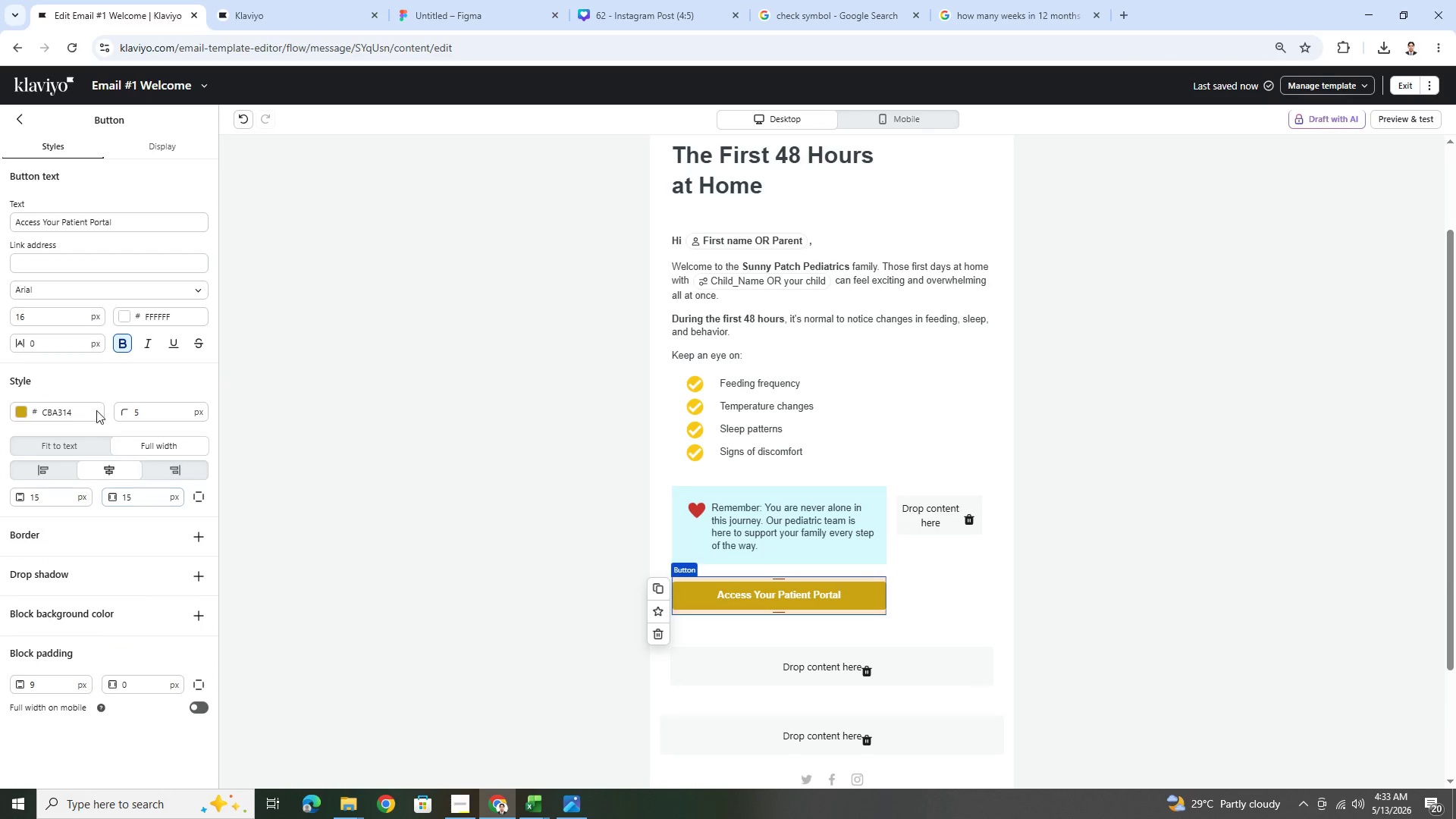 
left_click([24, 409])
 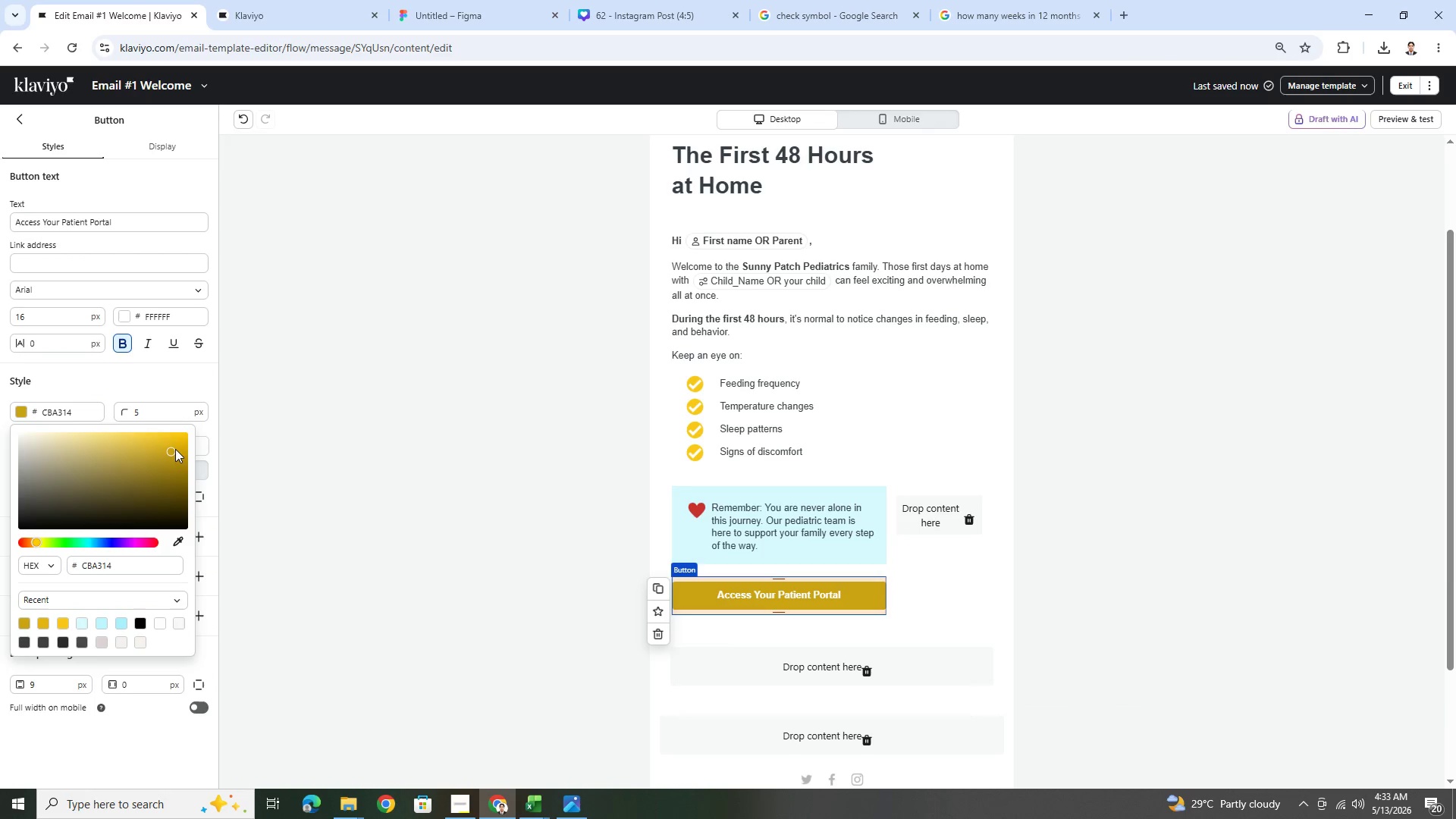 
left_click([176, 447])
 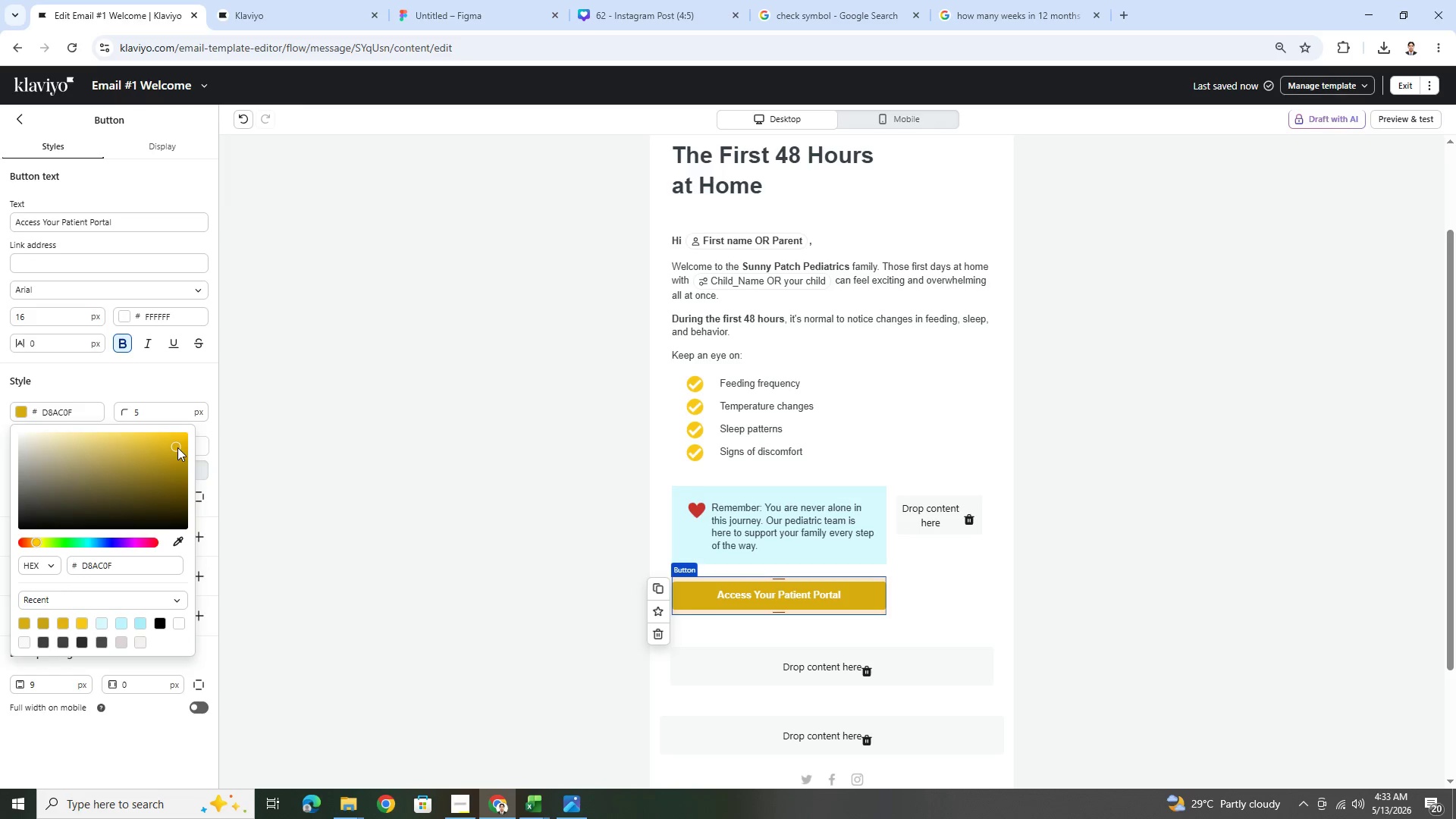 
left_click([177, 447])
 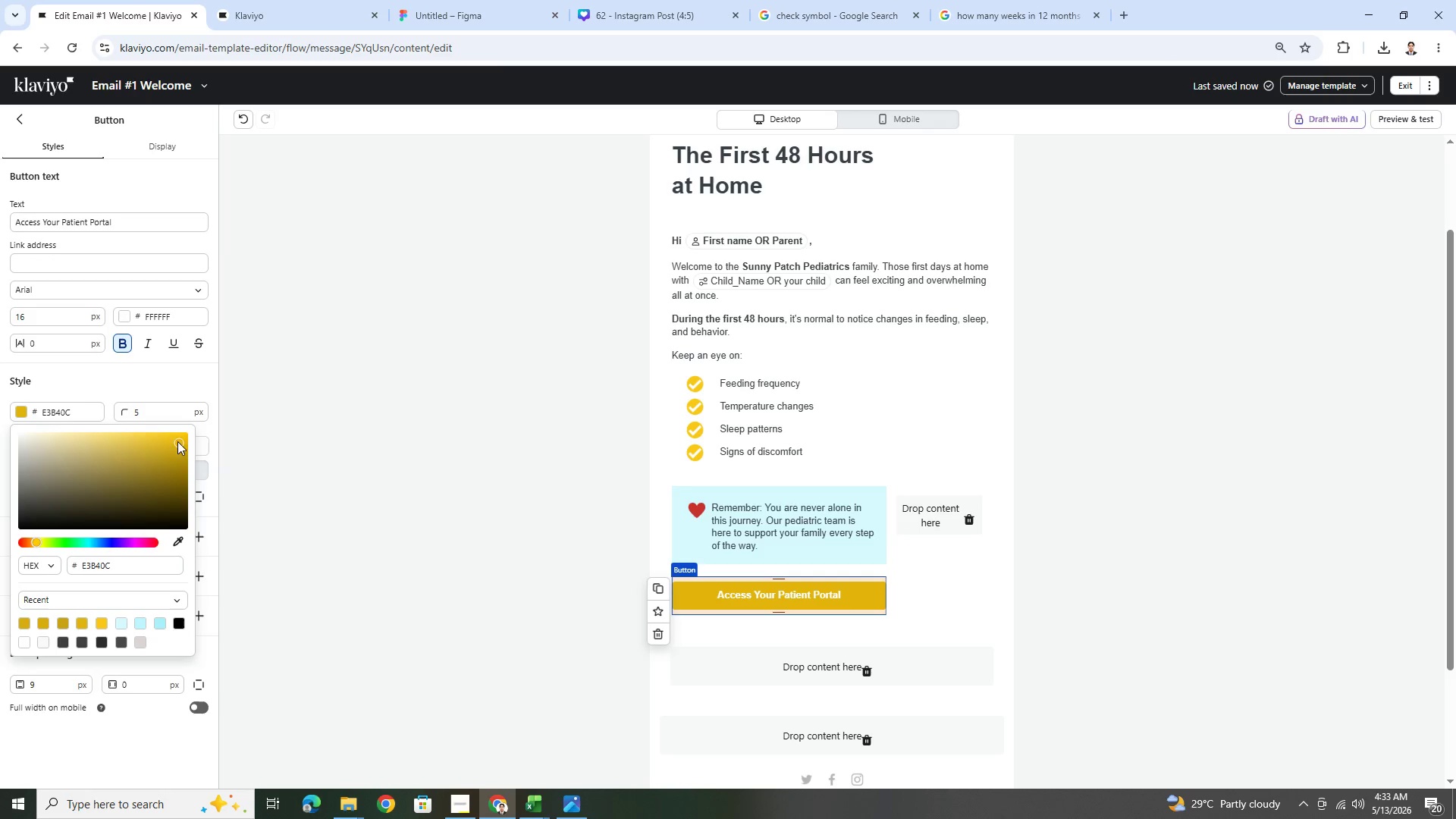 
left_click([1089, 691])
 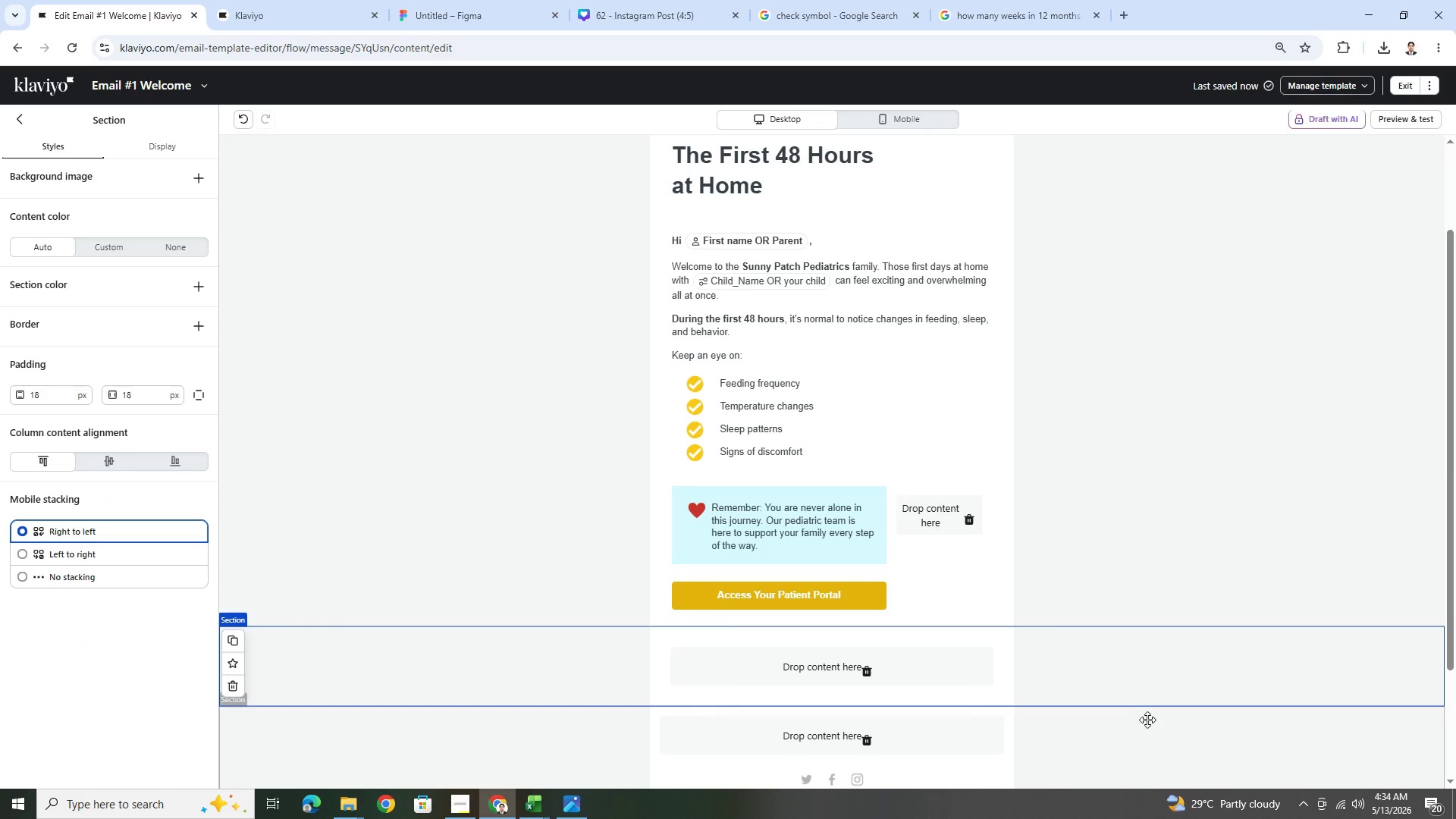 
scroll: coordinate [1161, 701], scroll_direction: up, amount: 6.0
 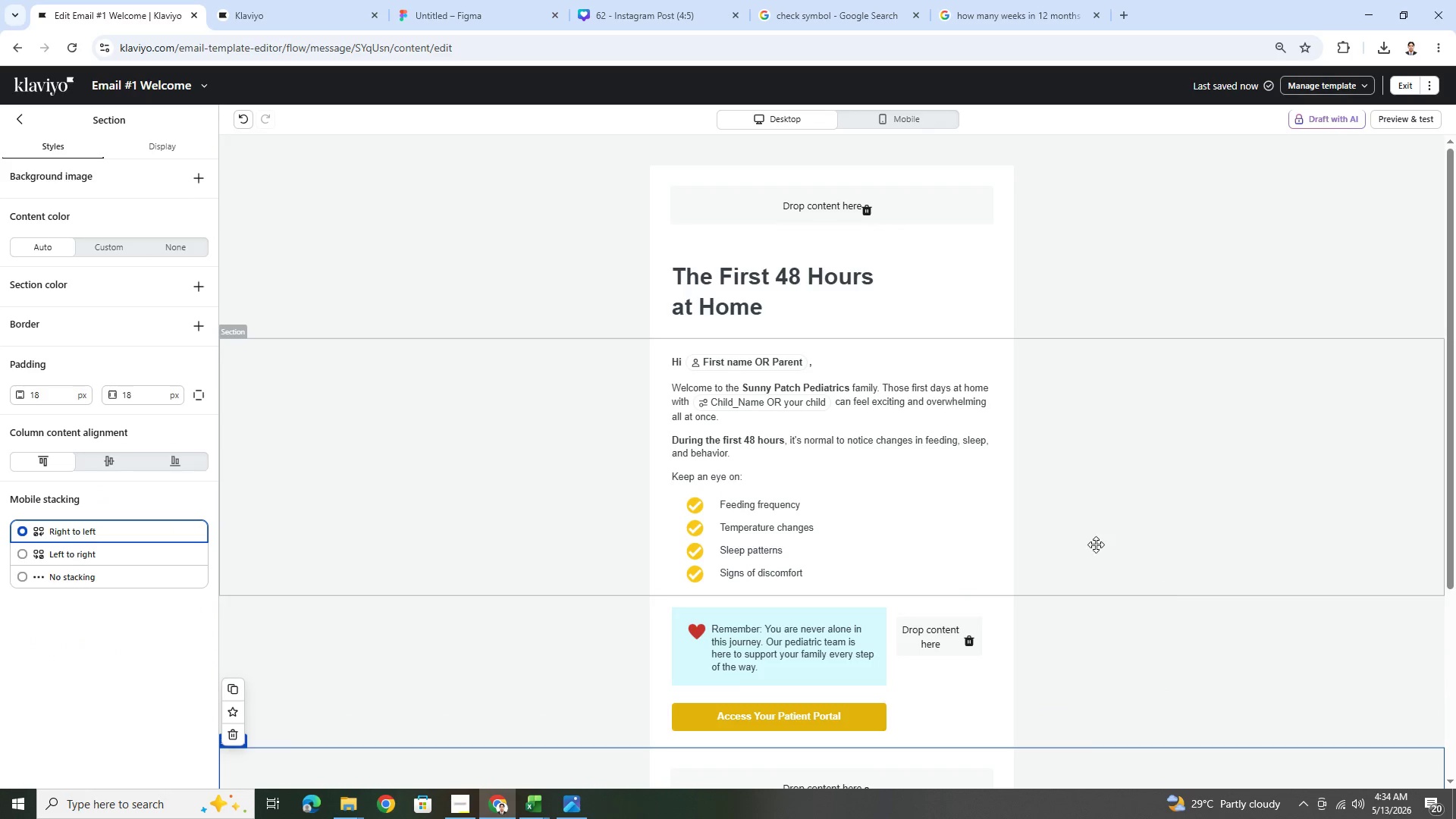 
scroll: coordinate [1096, 544], scroll_direction: down, amount: 5.0
 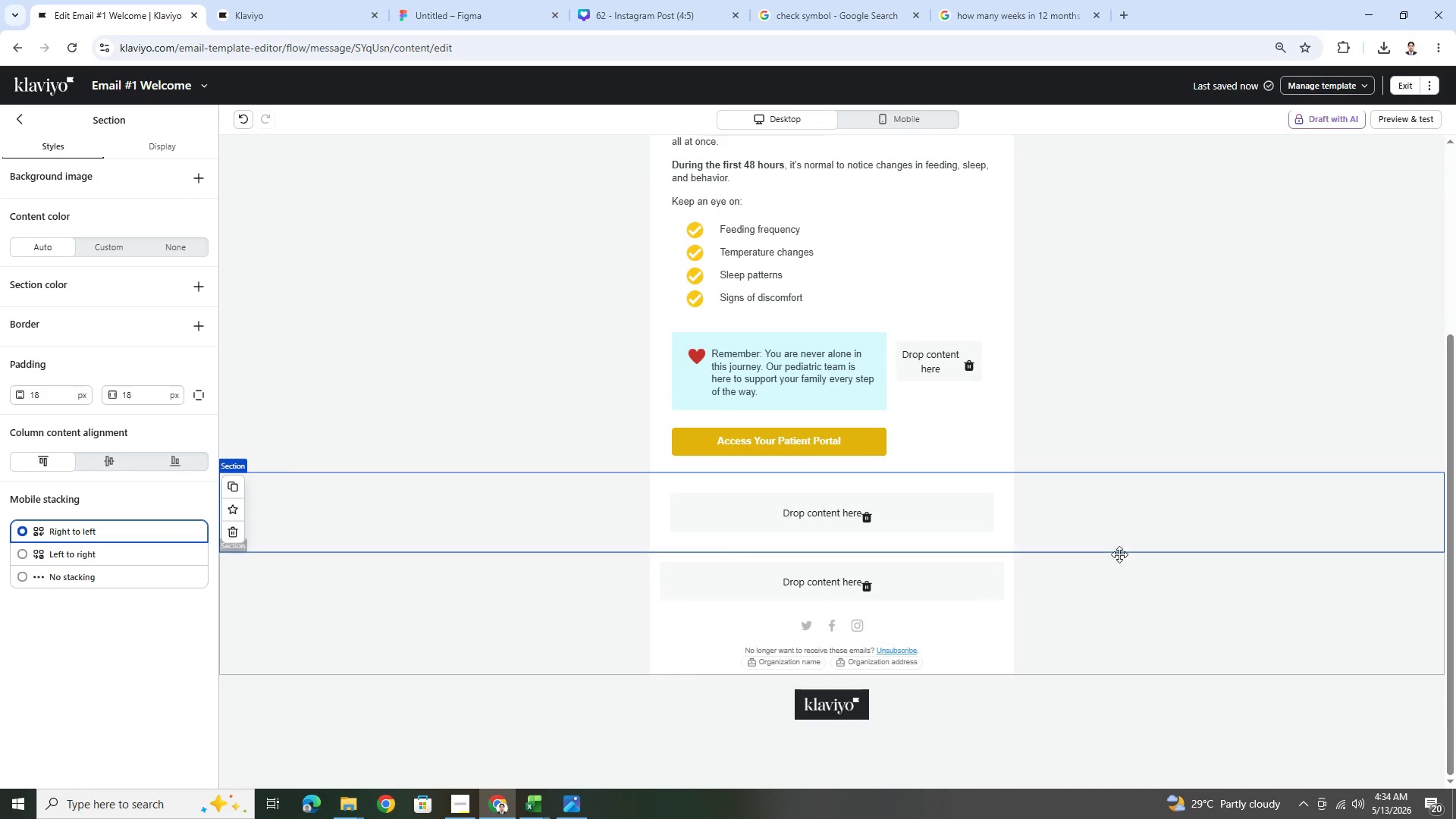 
scroll: coordinate [1120, 554], scroll_direction: up, amount: 4.0
 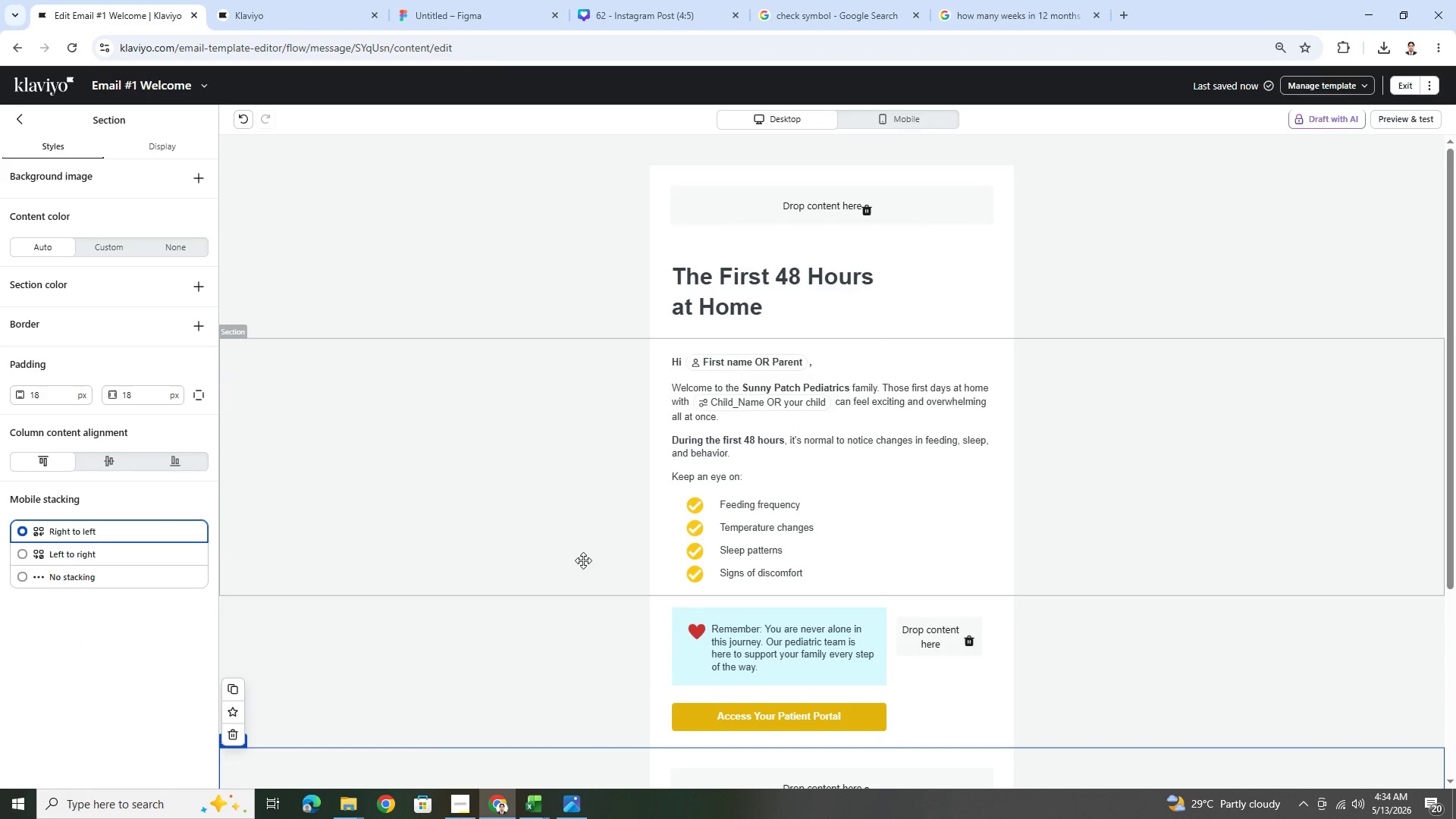 
scroll: coordinate [583, 560], scroll_direction: down, amount: 4.0
 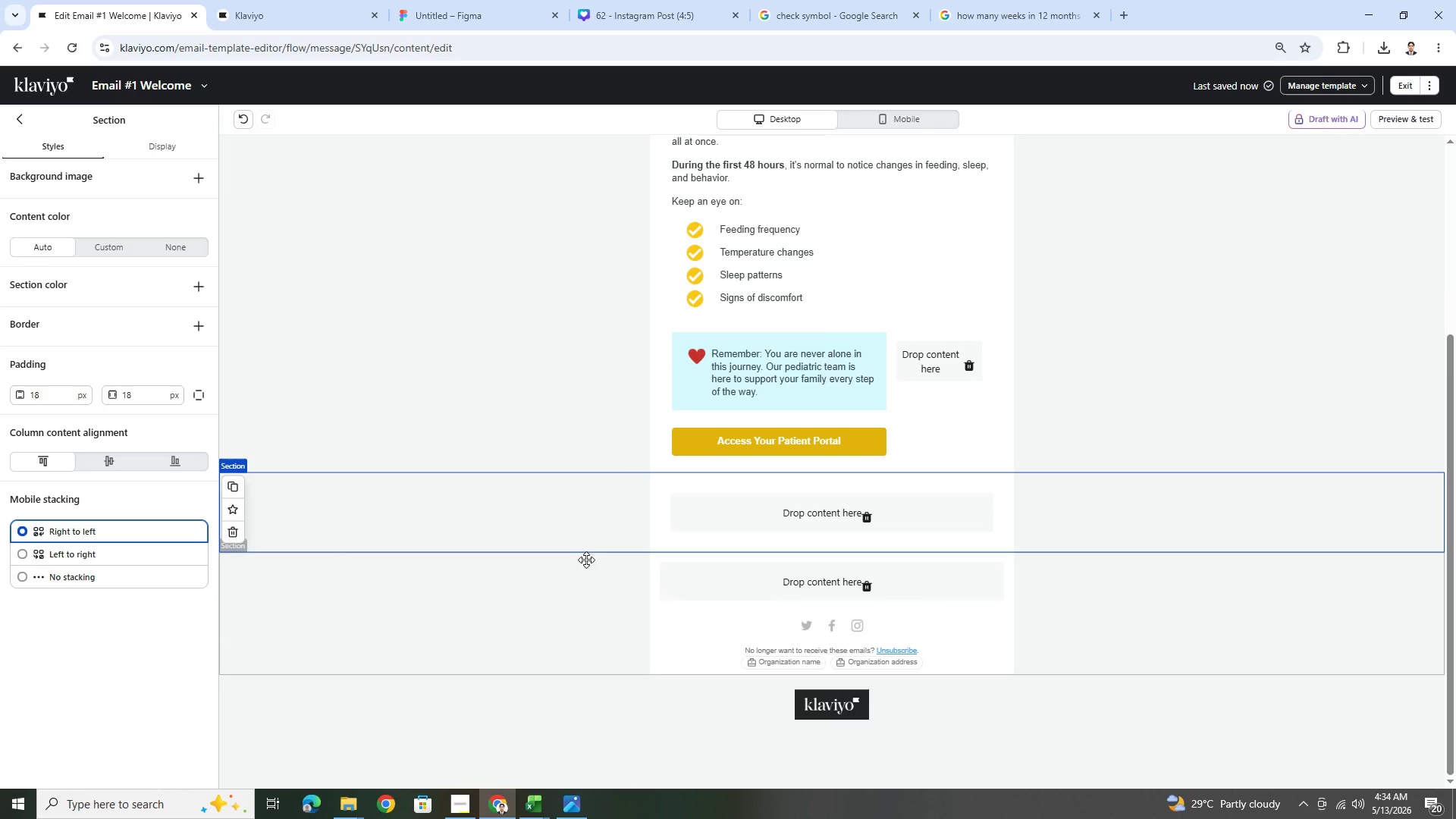 
left_click([524, 497])
 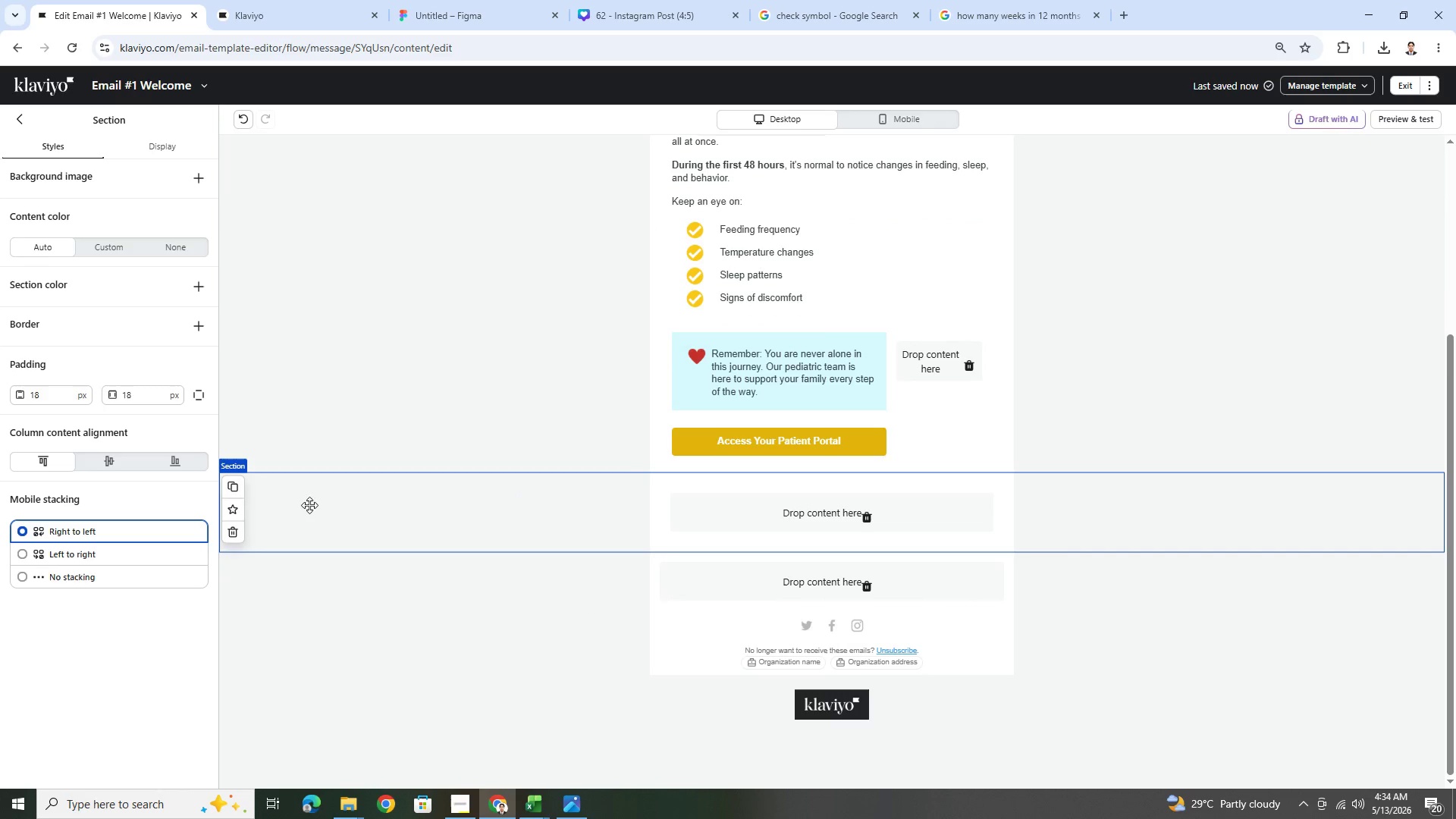 
left_click([235, 526])
 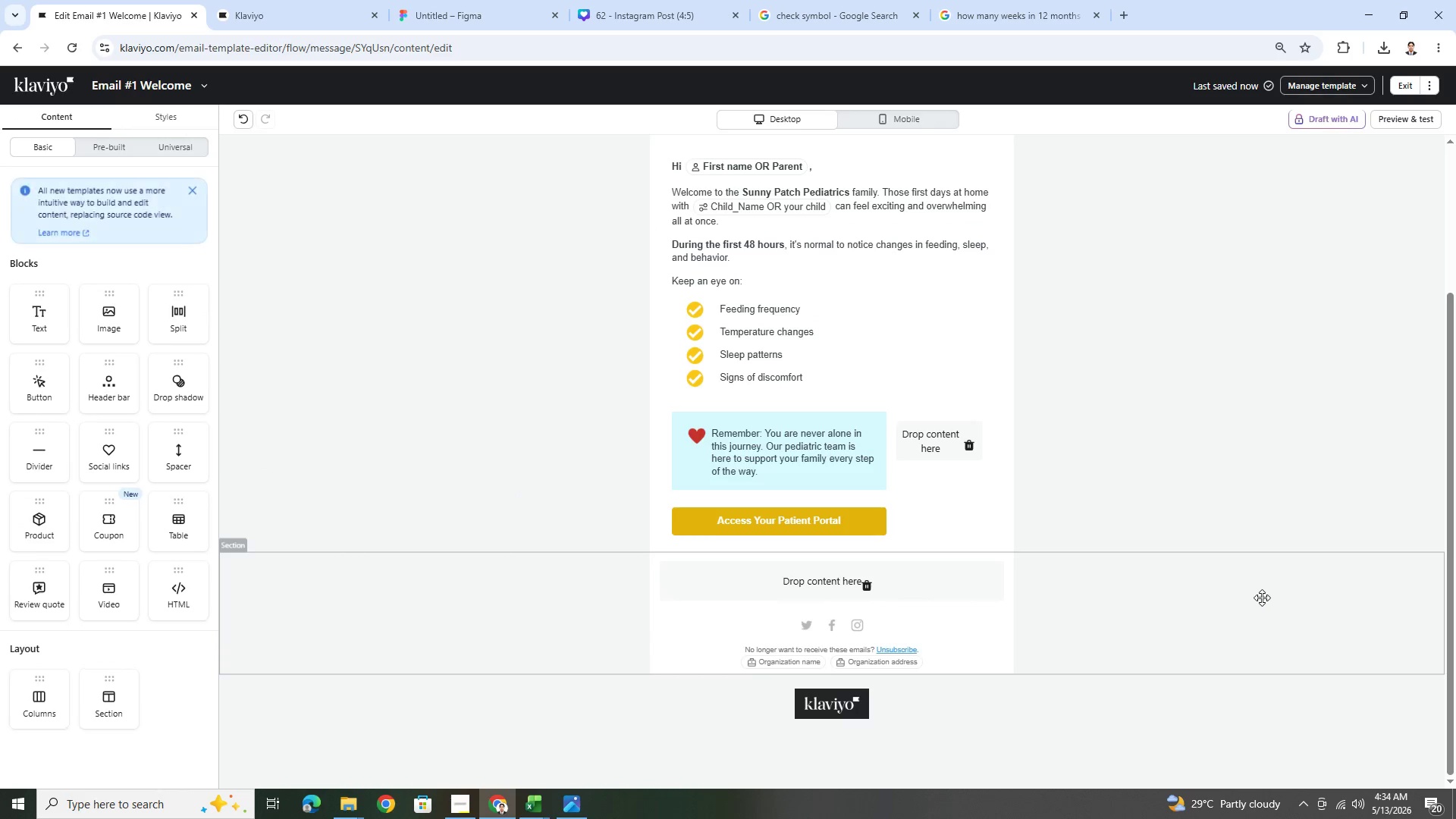 
scroll: coordinate [1254, 629], scroll_direction: up, amount: 4.0
 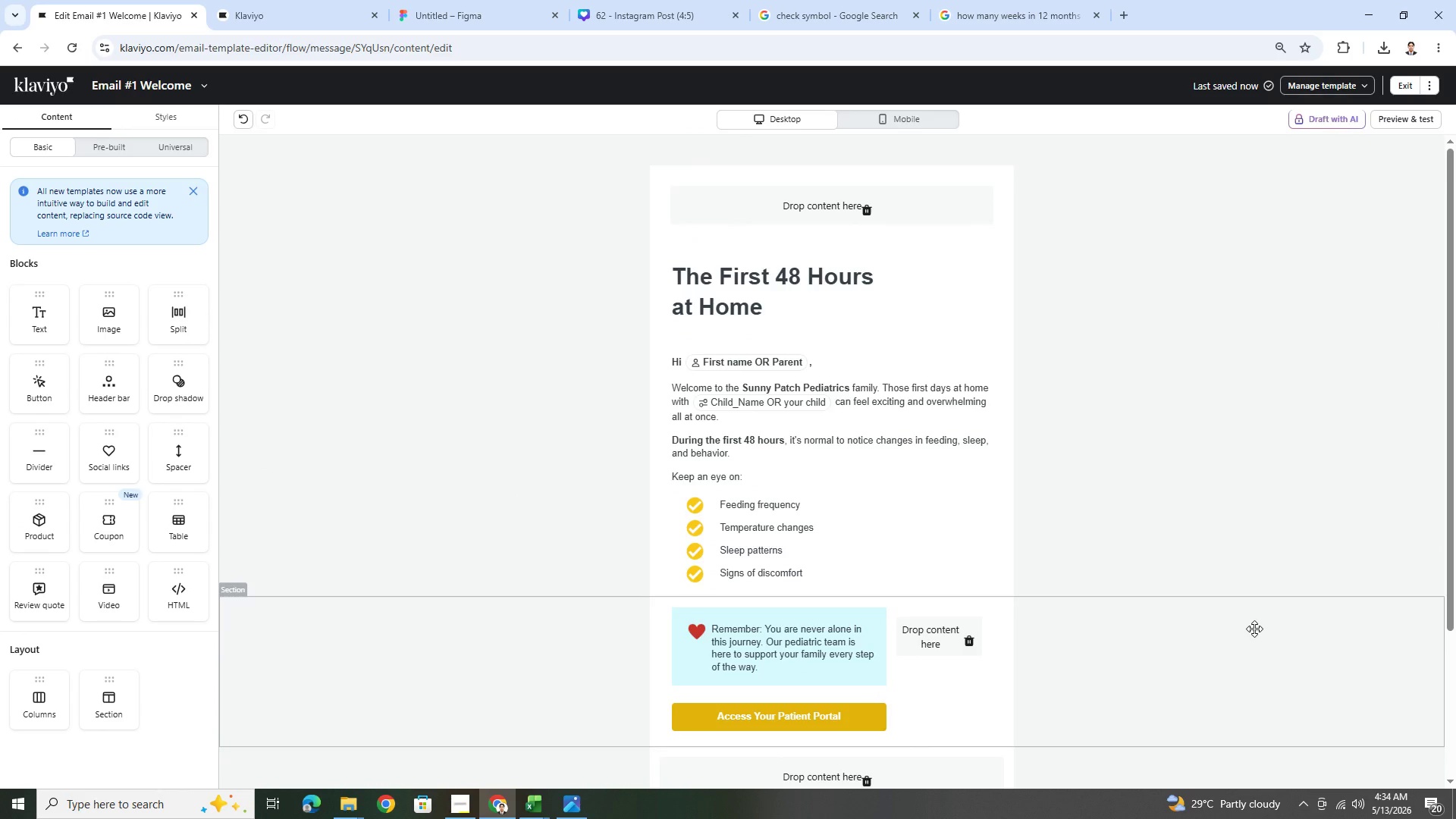 
scroll: coordinate [1254, 629], scroll_direction: down, amount: 2.0
 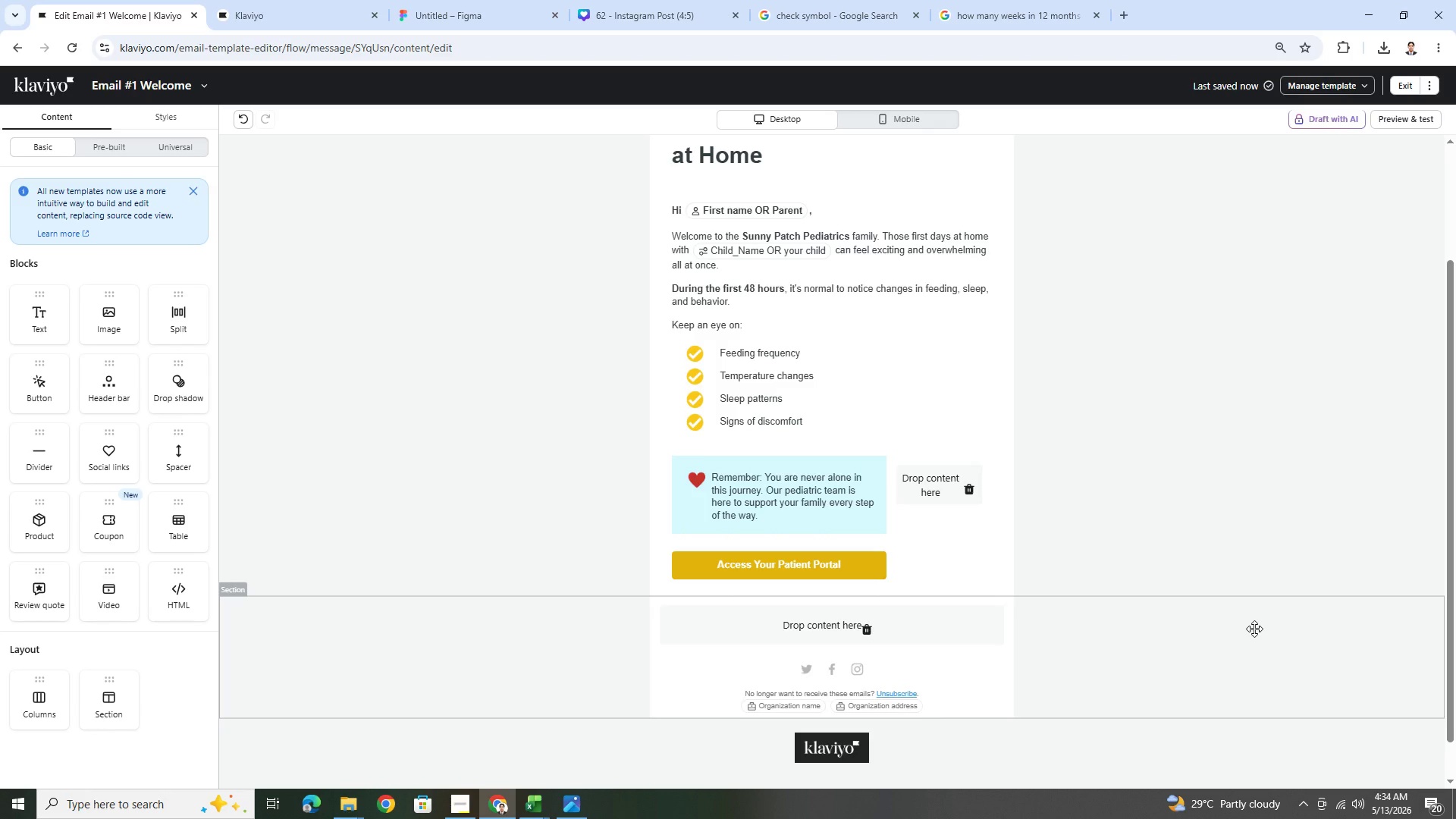 
wait(26.23)
 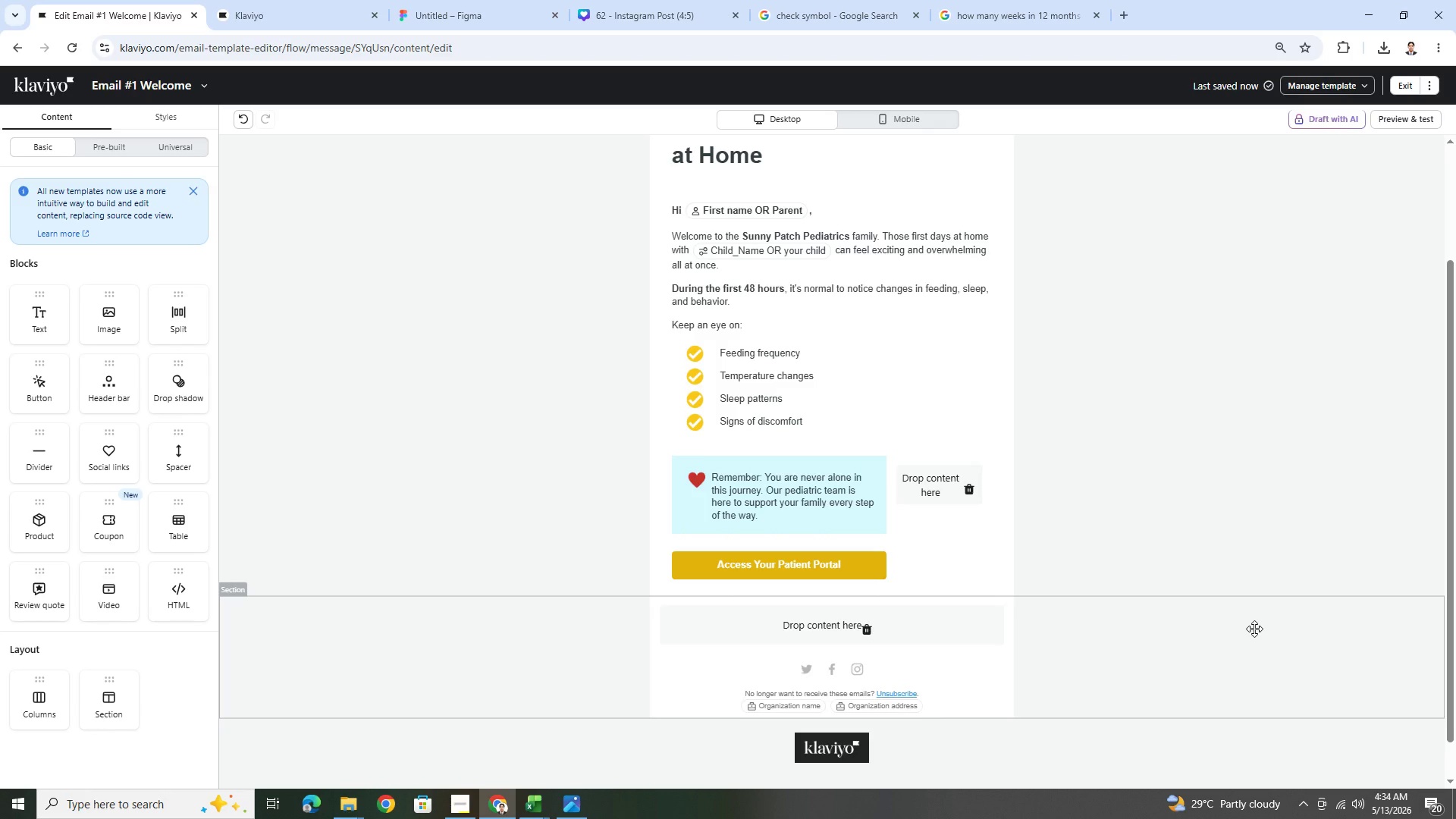 
left_click([968, 544])
 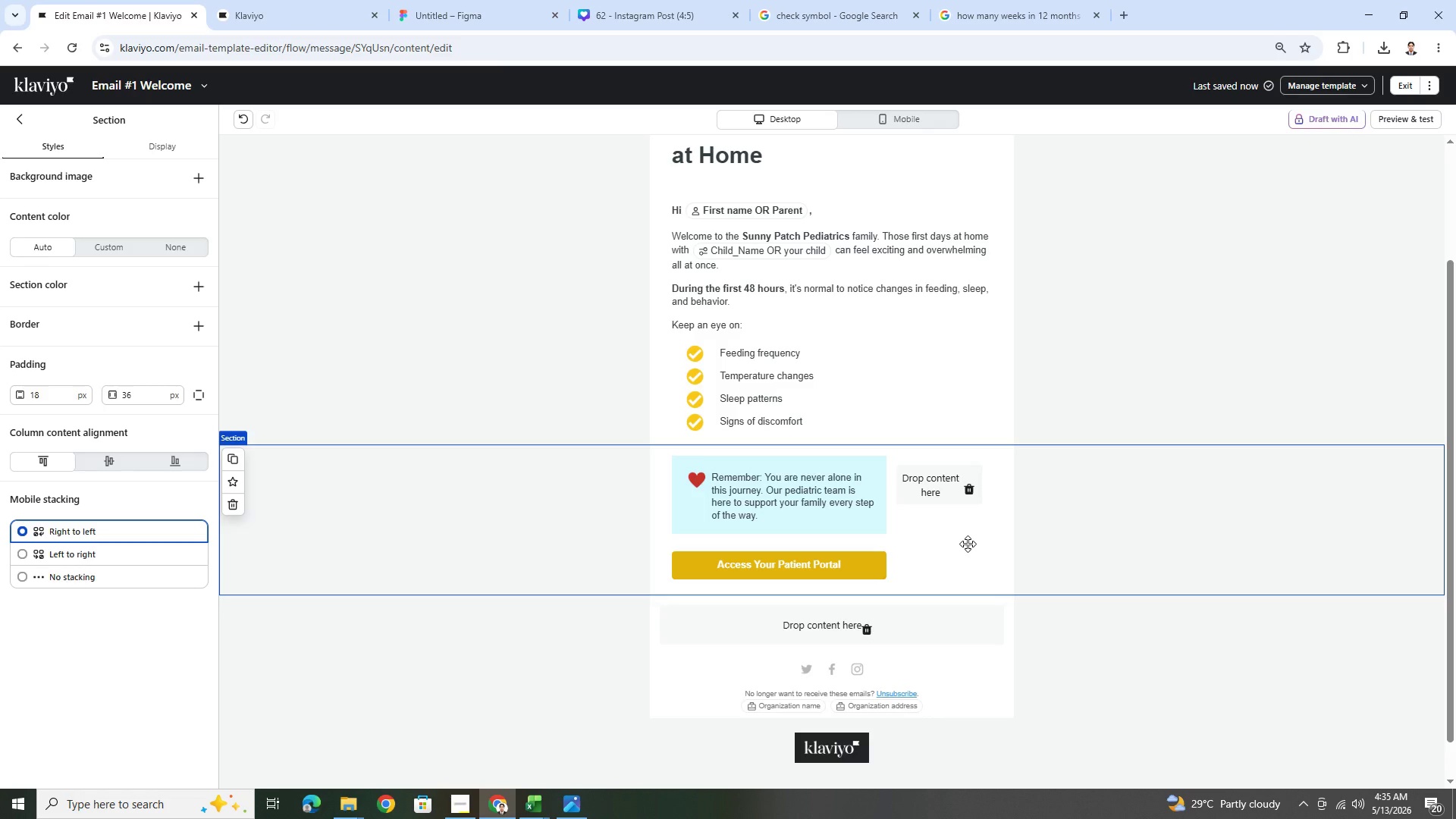 
wait(28.56)
 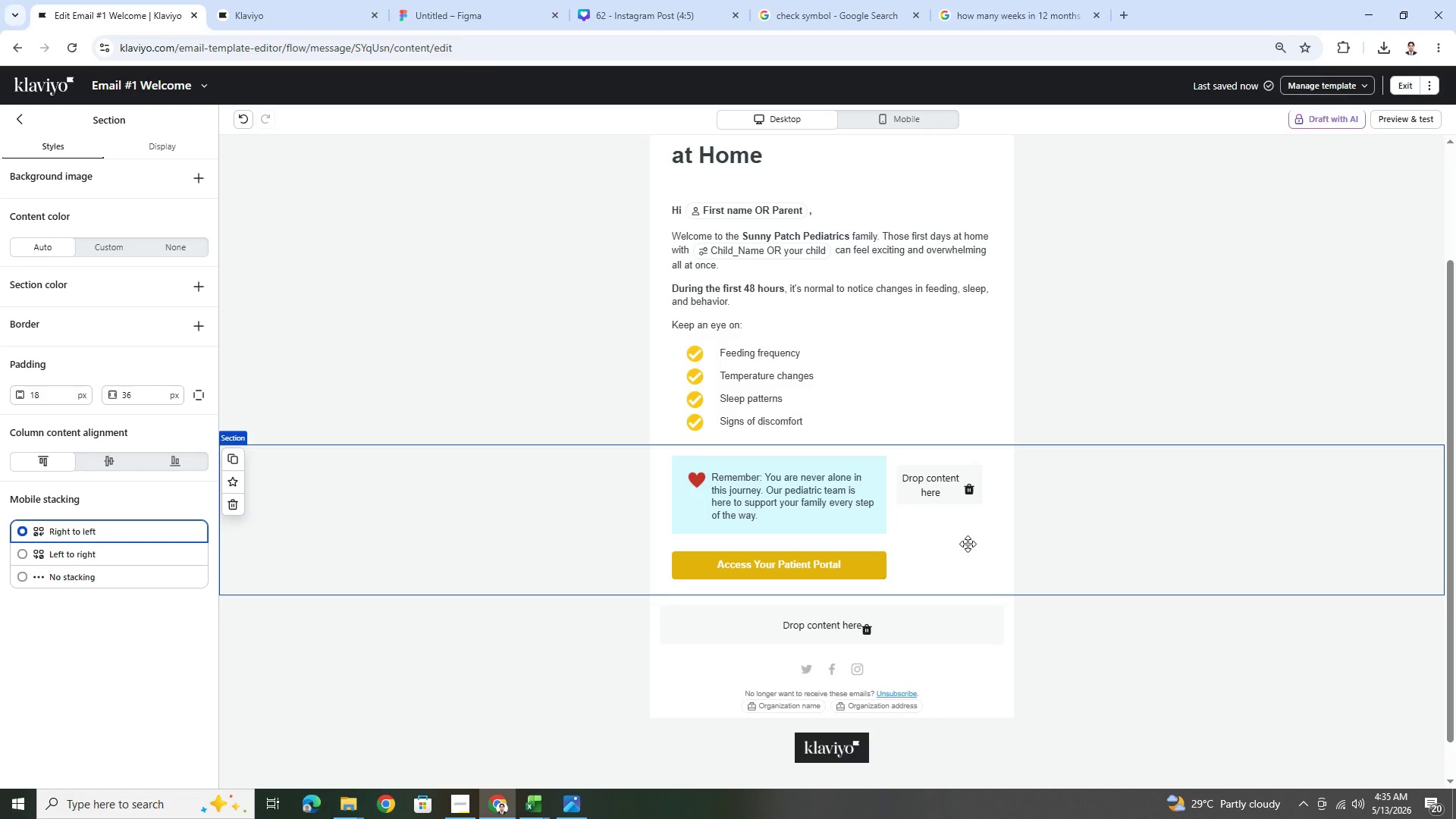 
scroll: coordinate [1031, 533], scroll_direction: up, amount: 3.0
 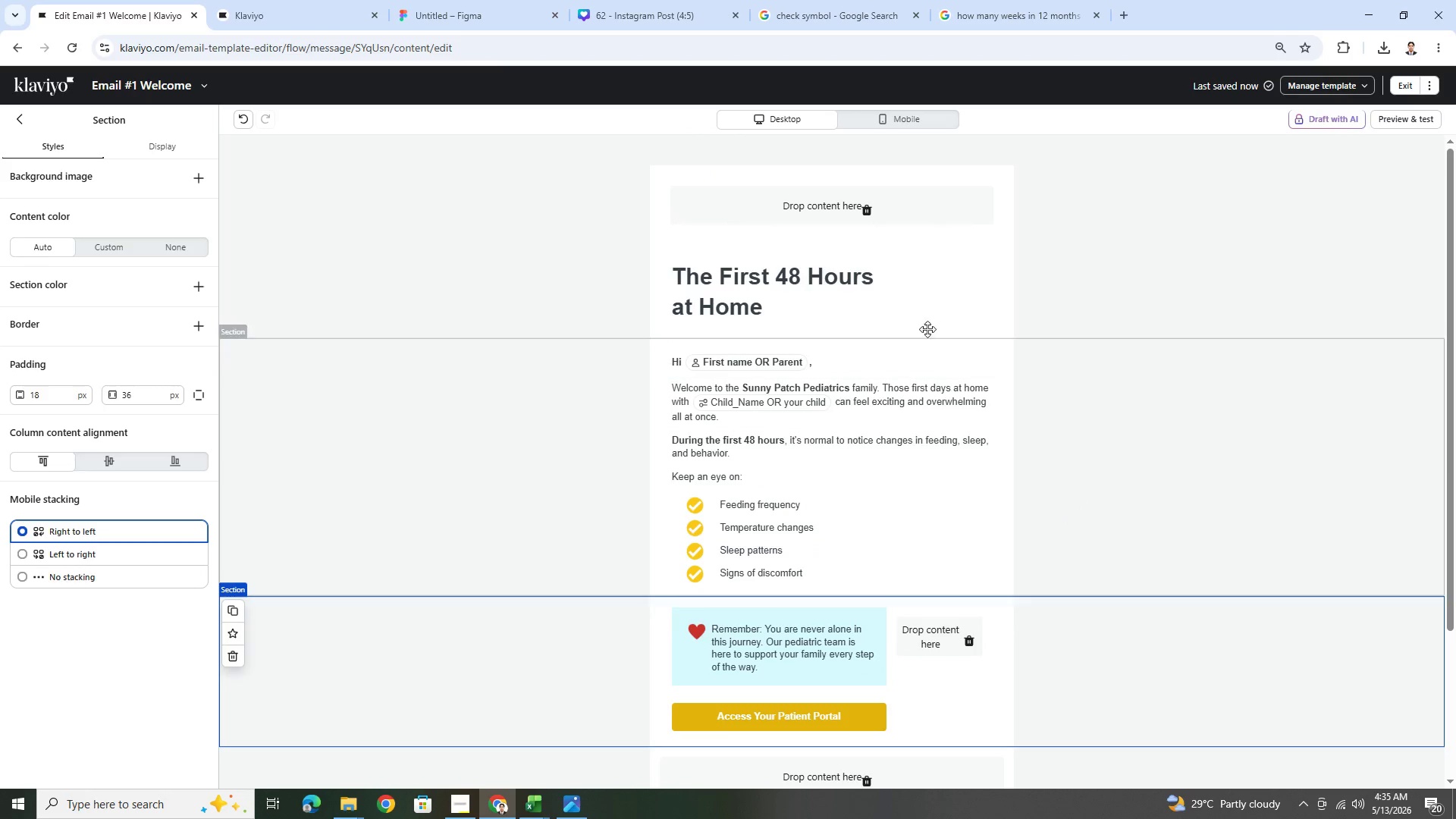 
double_click([802, 293])
 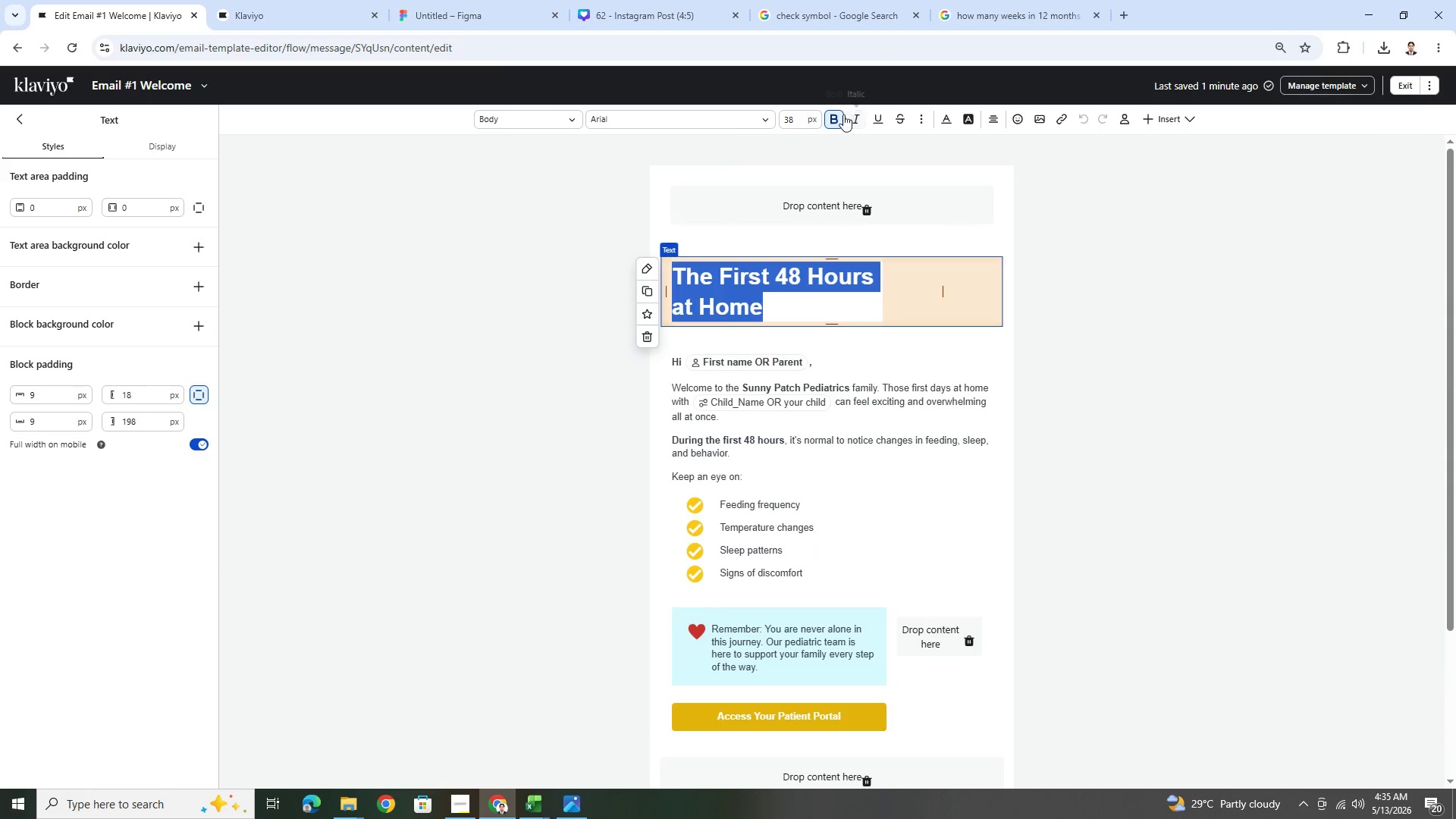 
left_click([952, 117])
 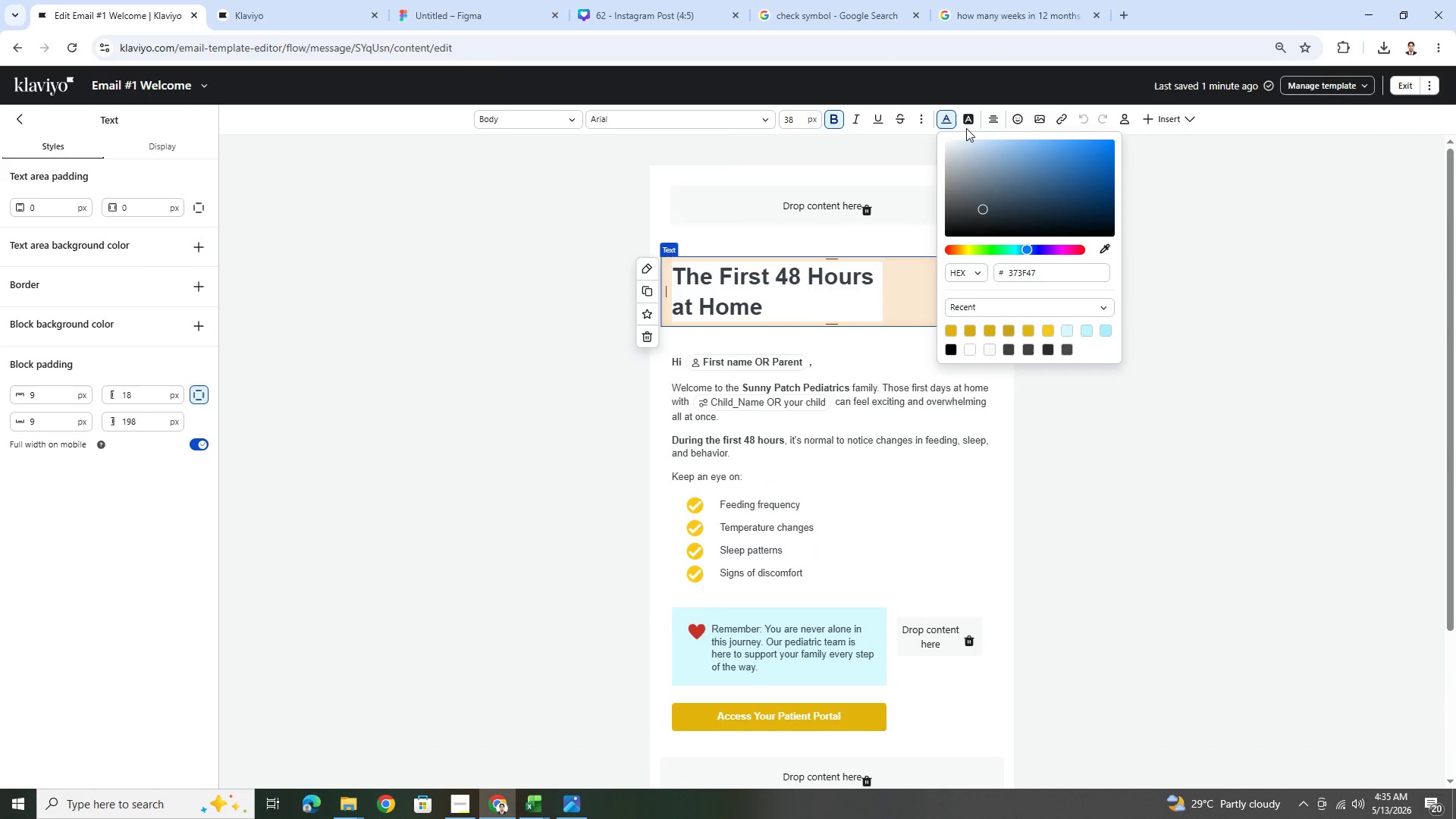 
left_click([1100, 179])
 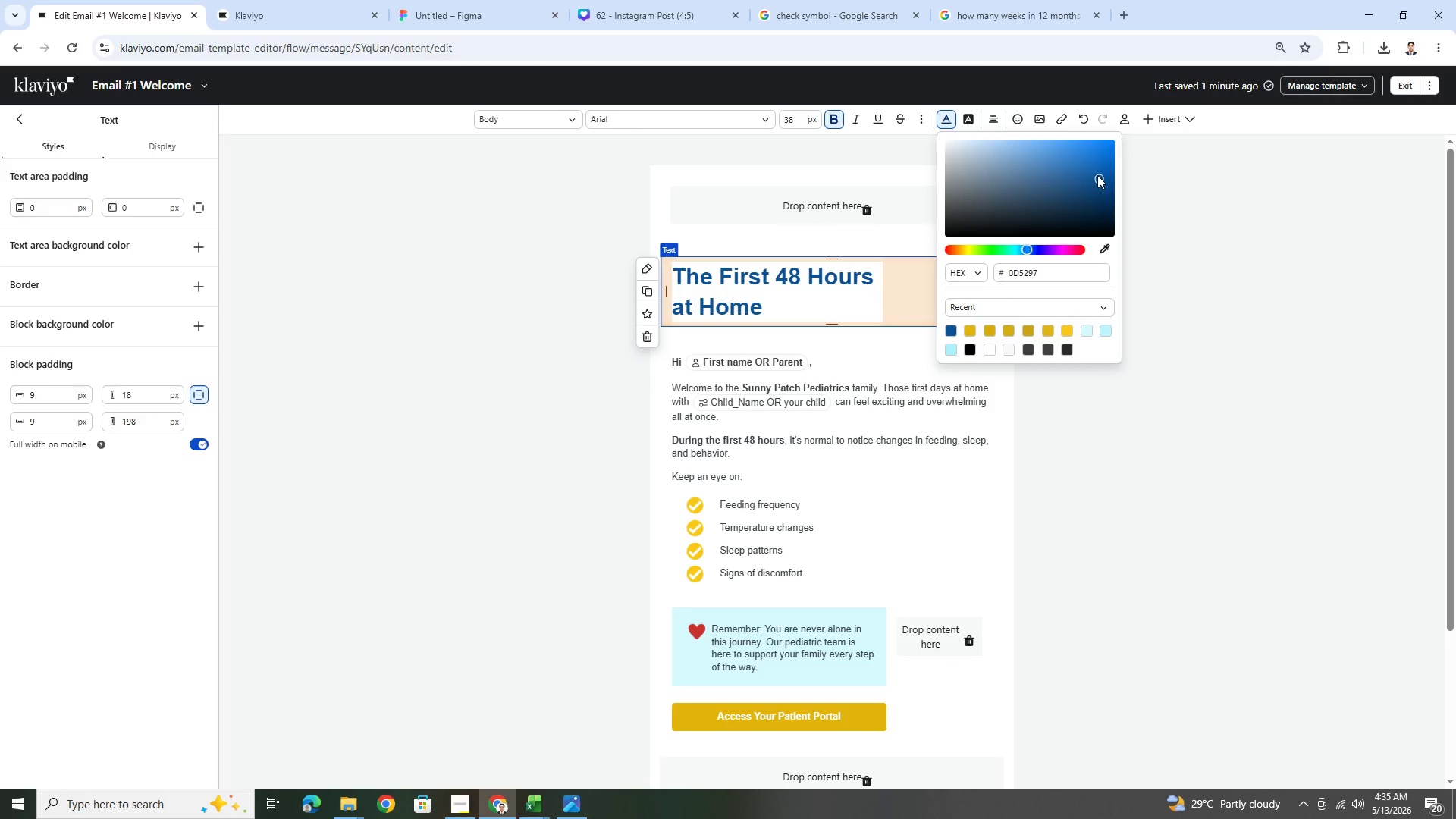 
left_click([1122, 490])
 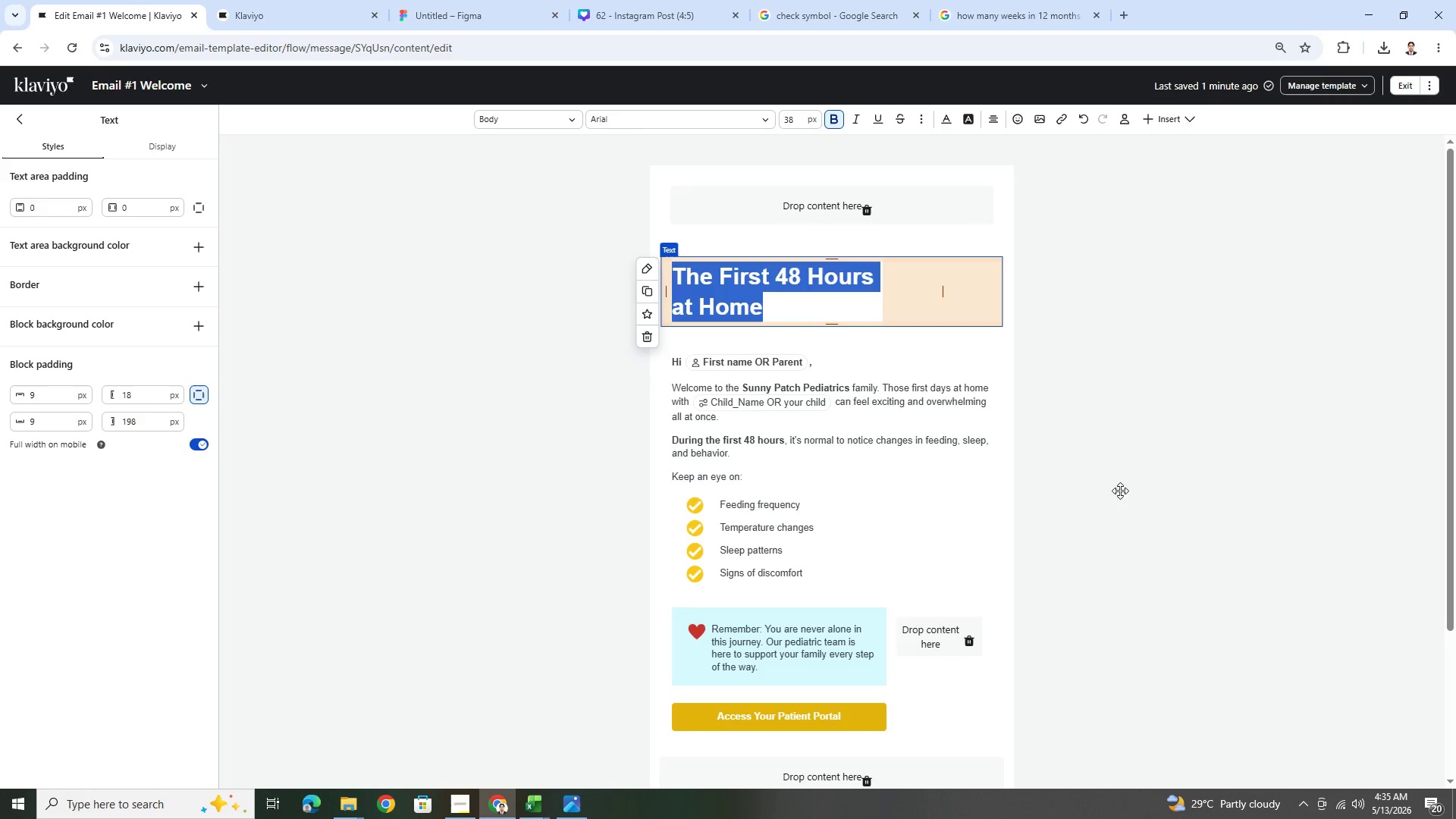 
left_click([1100, 494])
 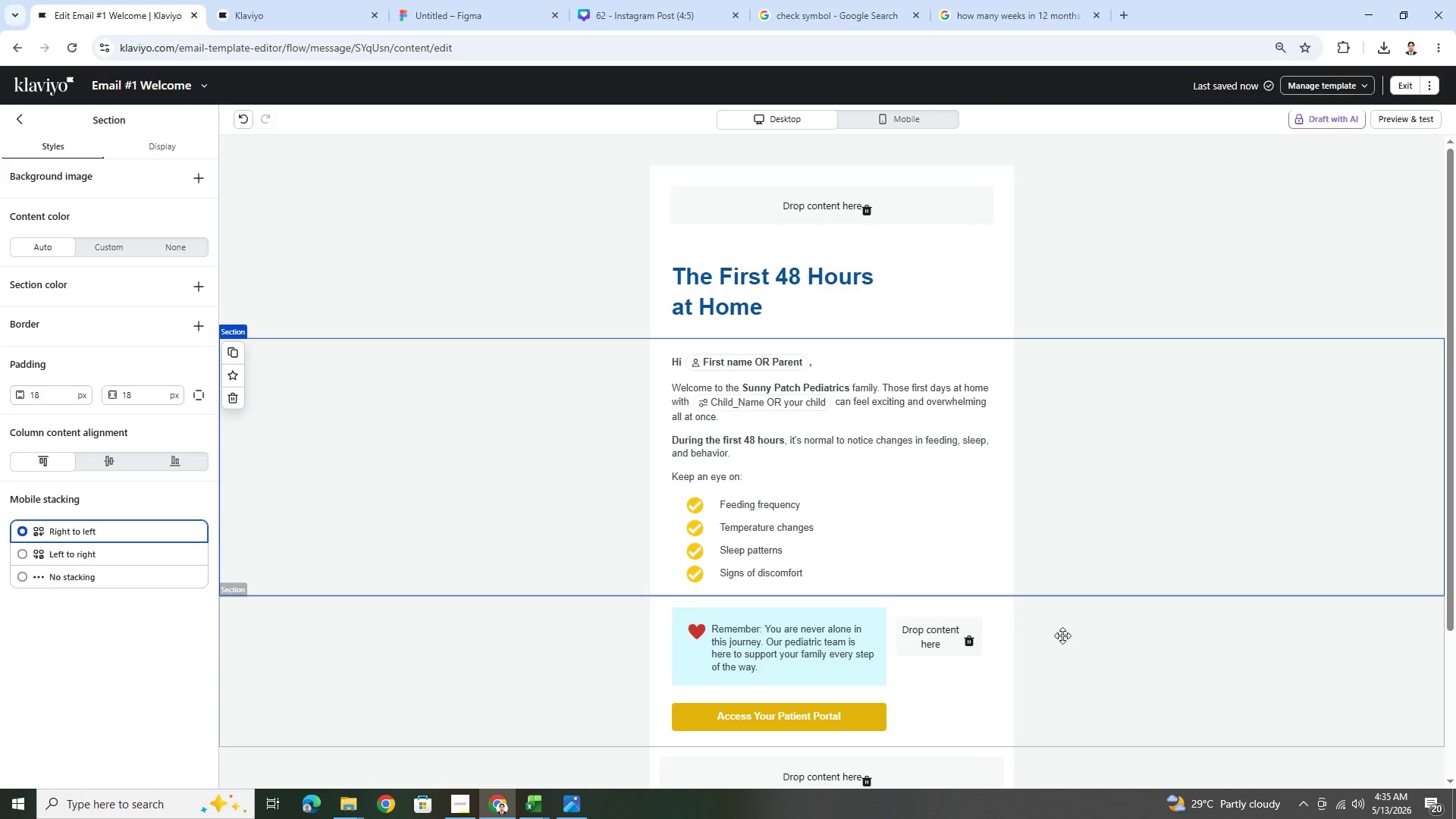 
left_click([1075, 673])
 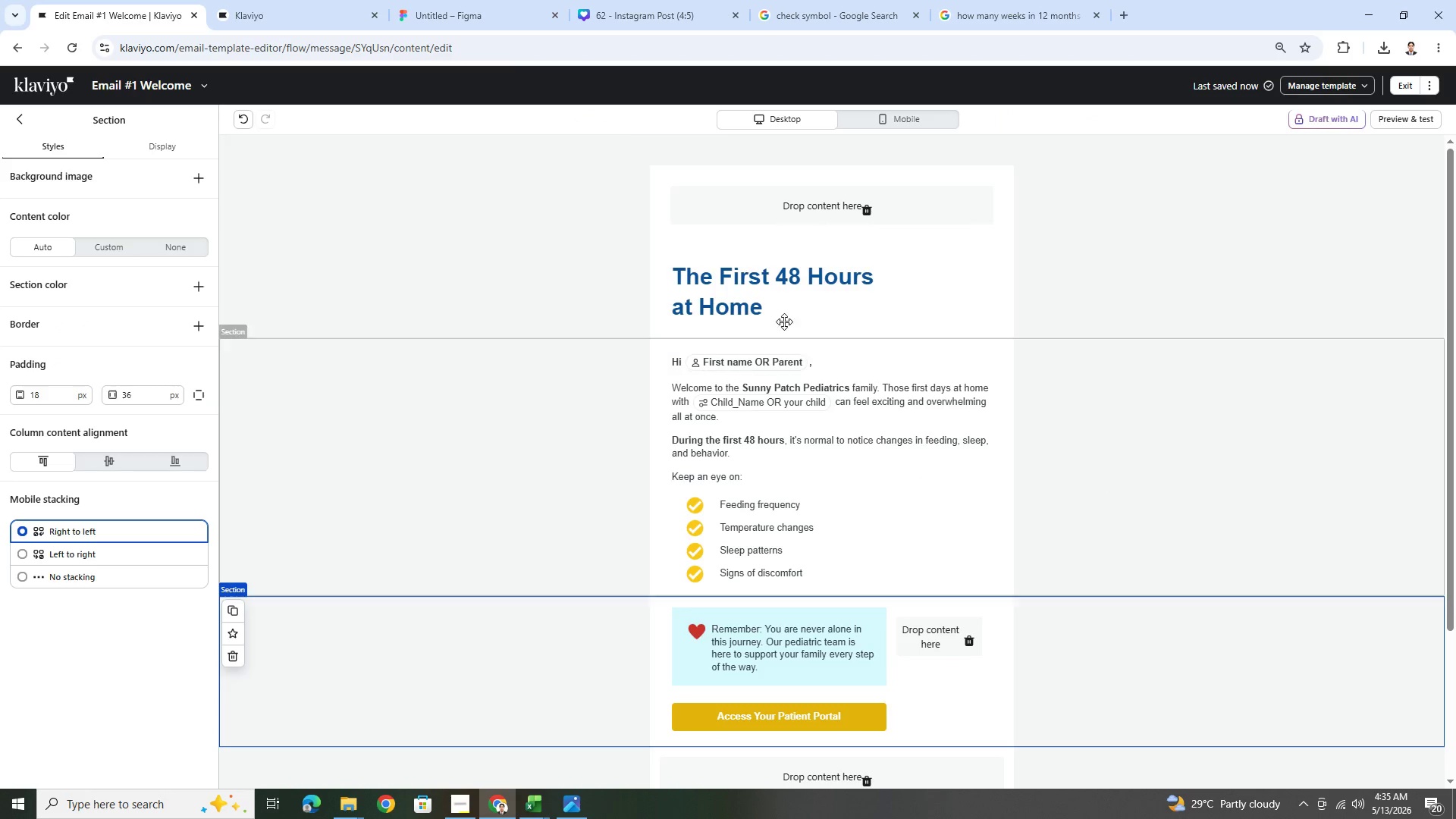 
left_click([770, 307])
 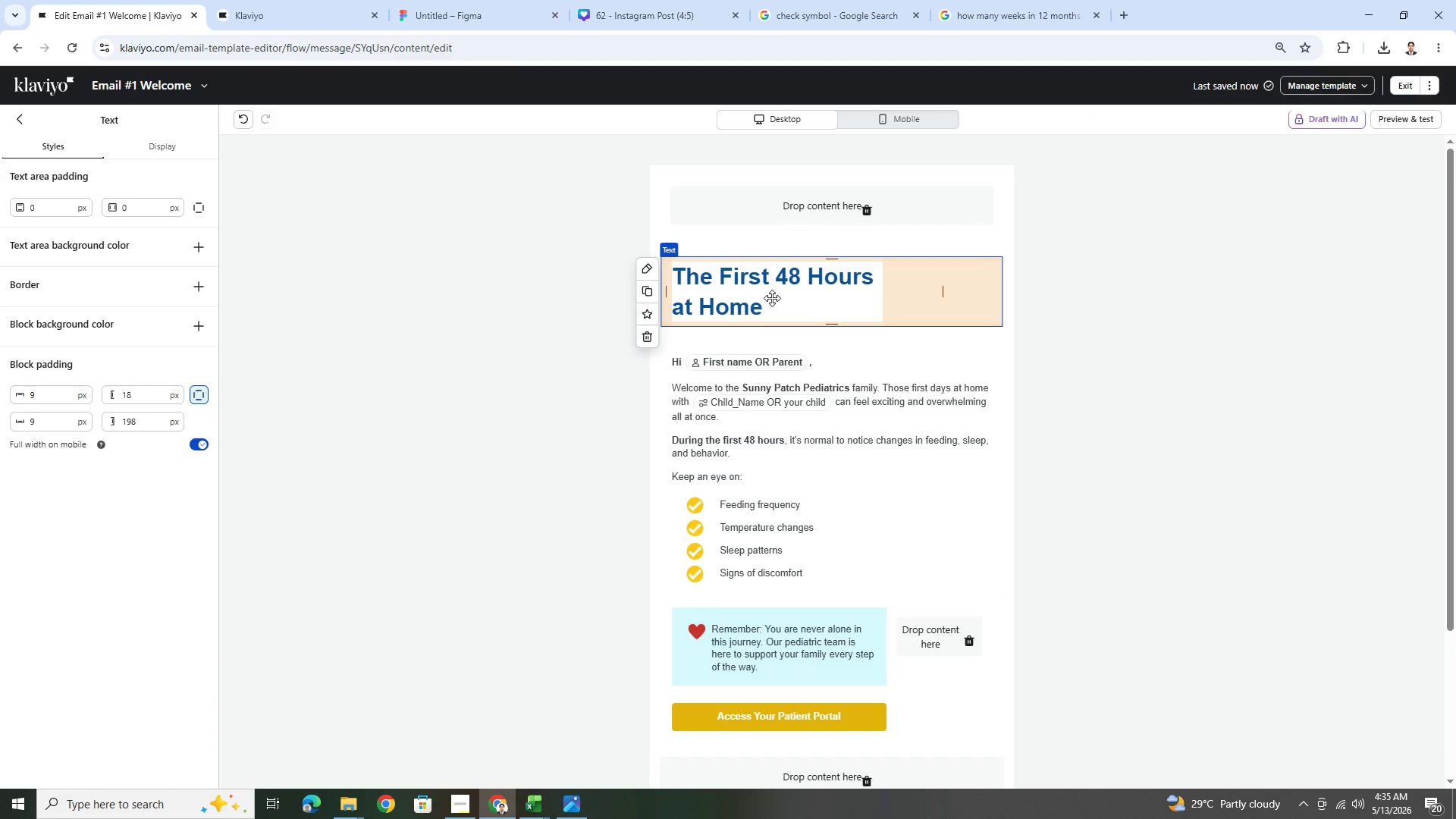 
double_click([772, 298])
 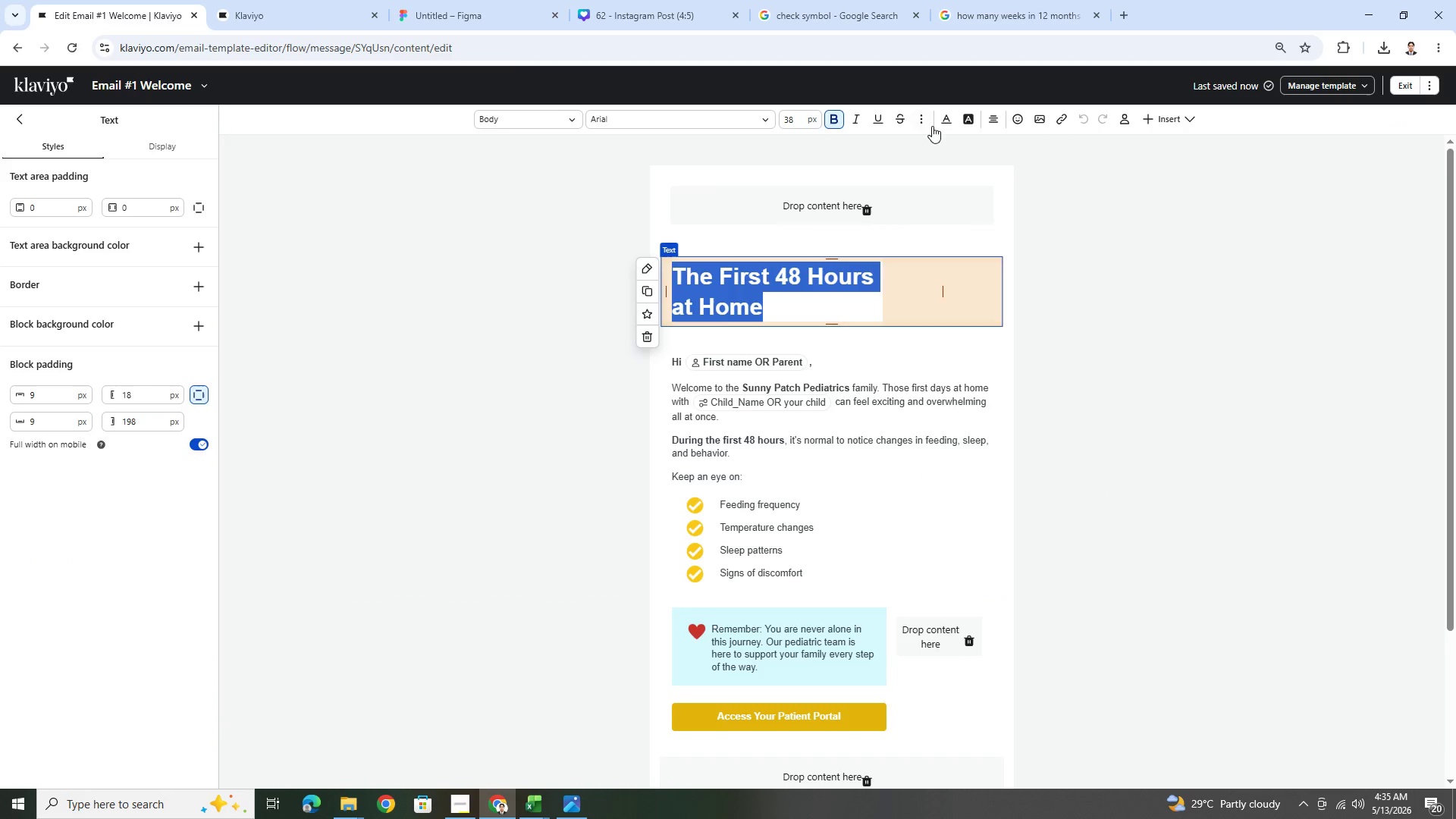 
left_click([945, 121])
 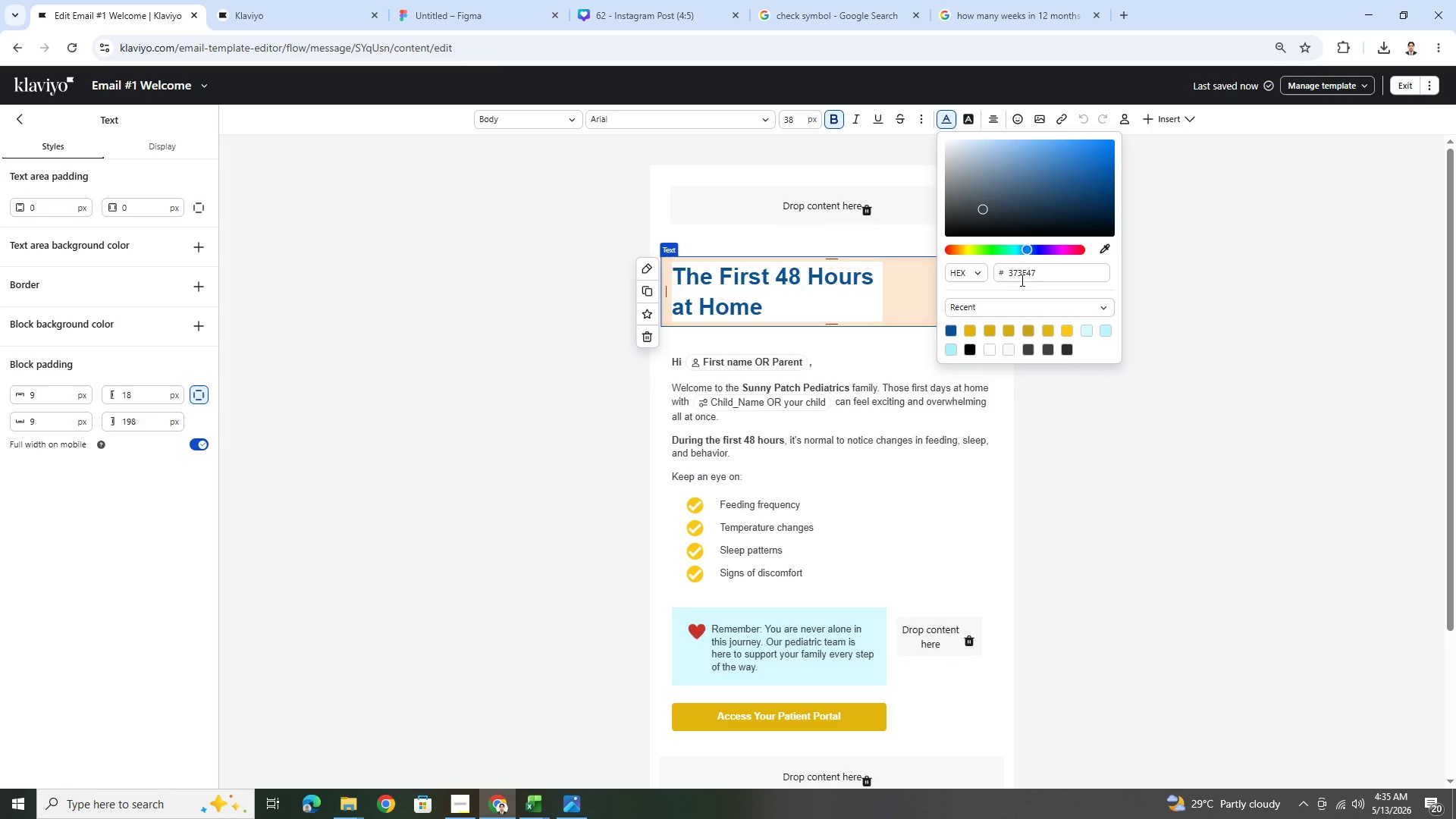 
double_click([1029, 275])
 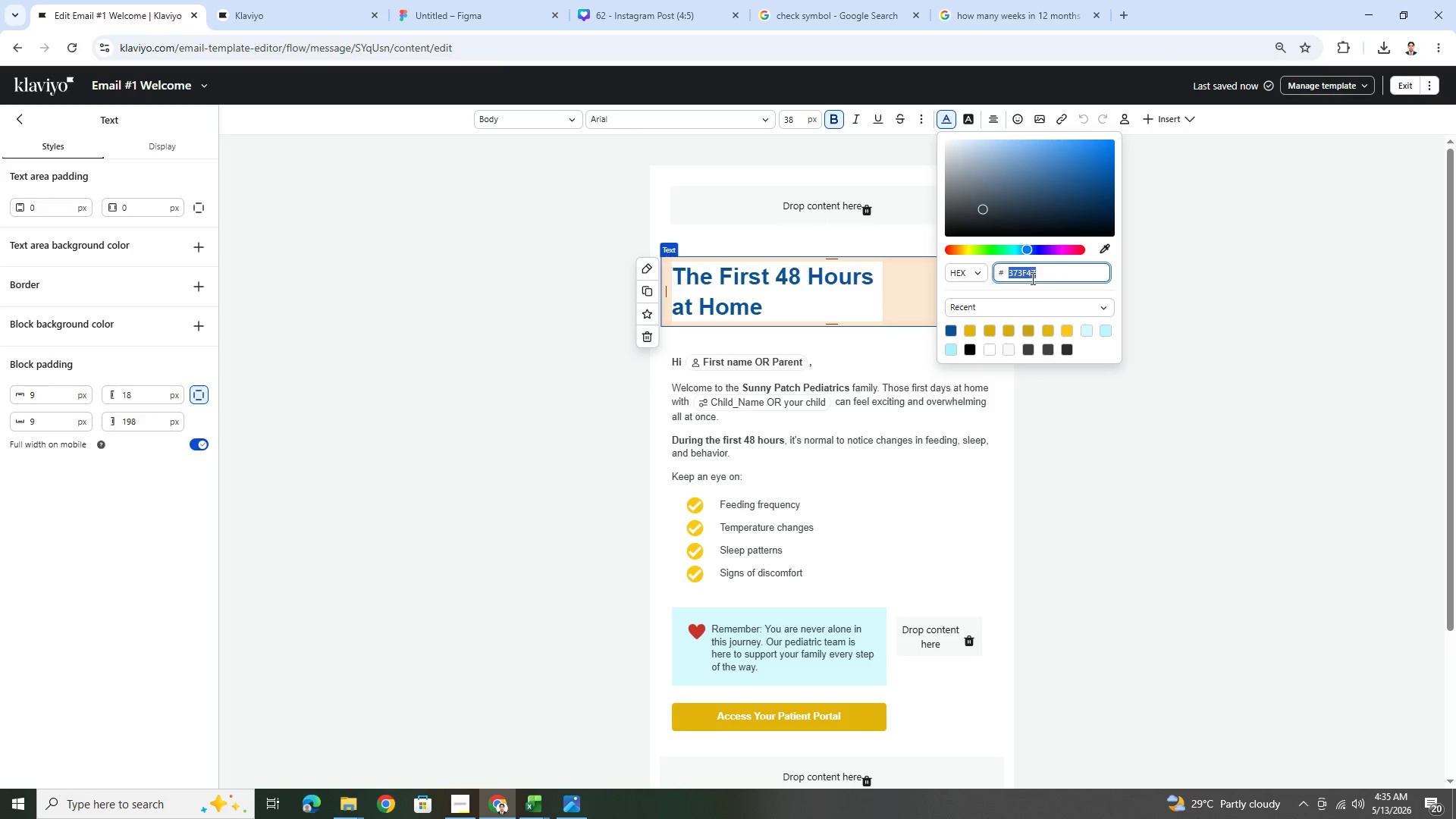 
key(Control+C)
 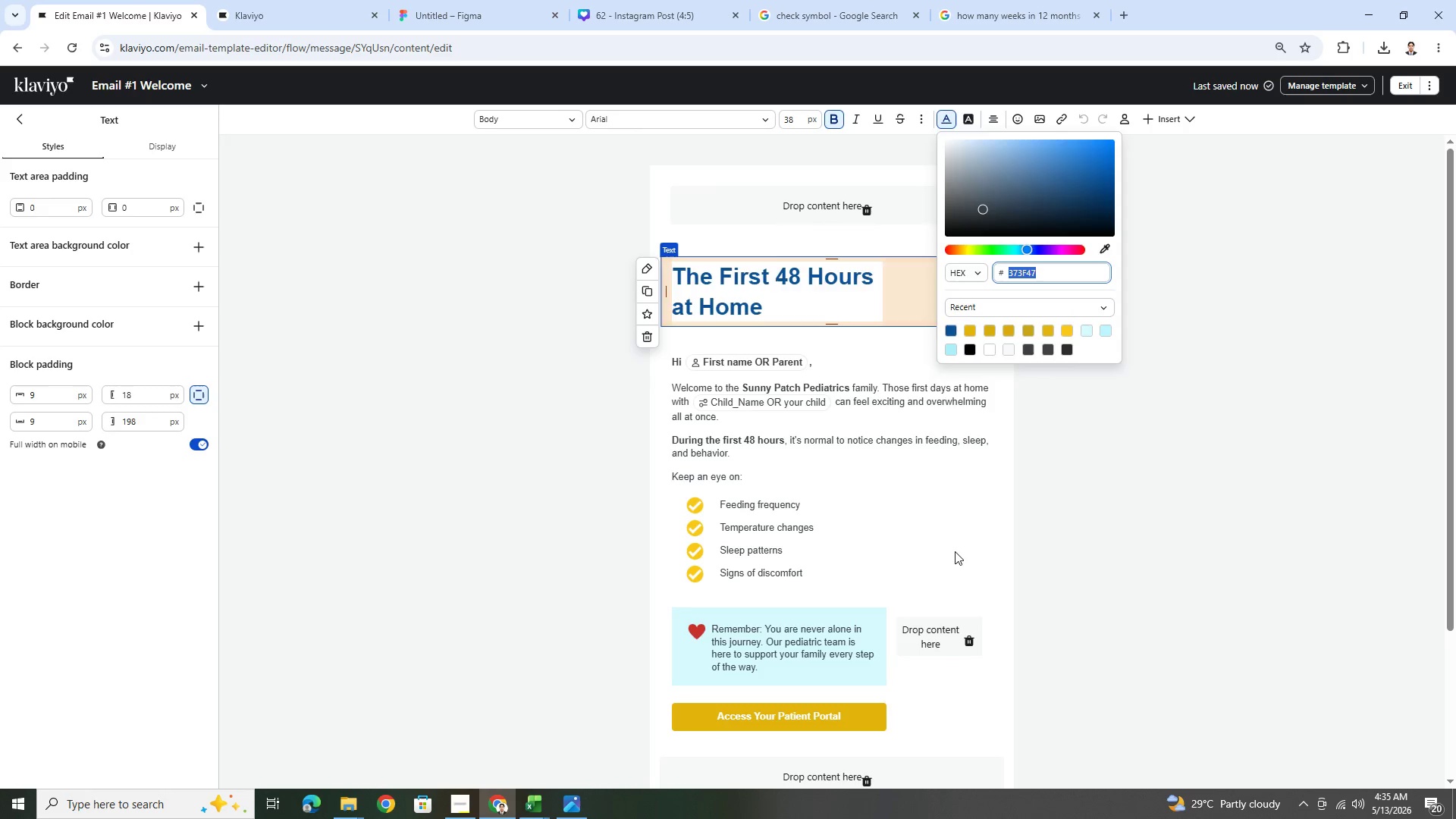 
left_click([955, 558])
 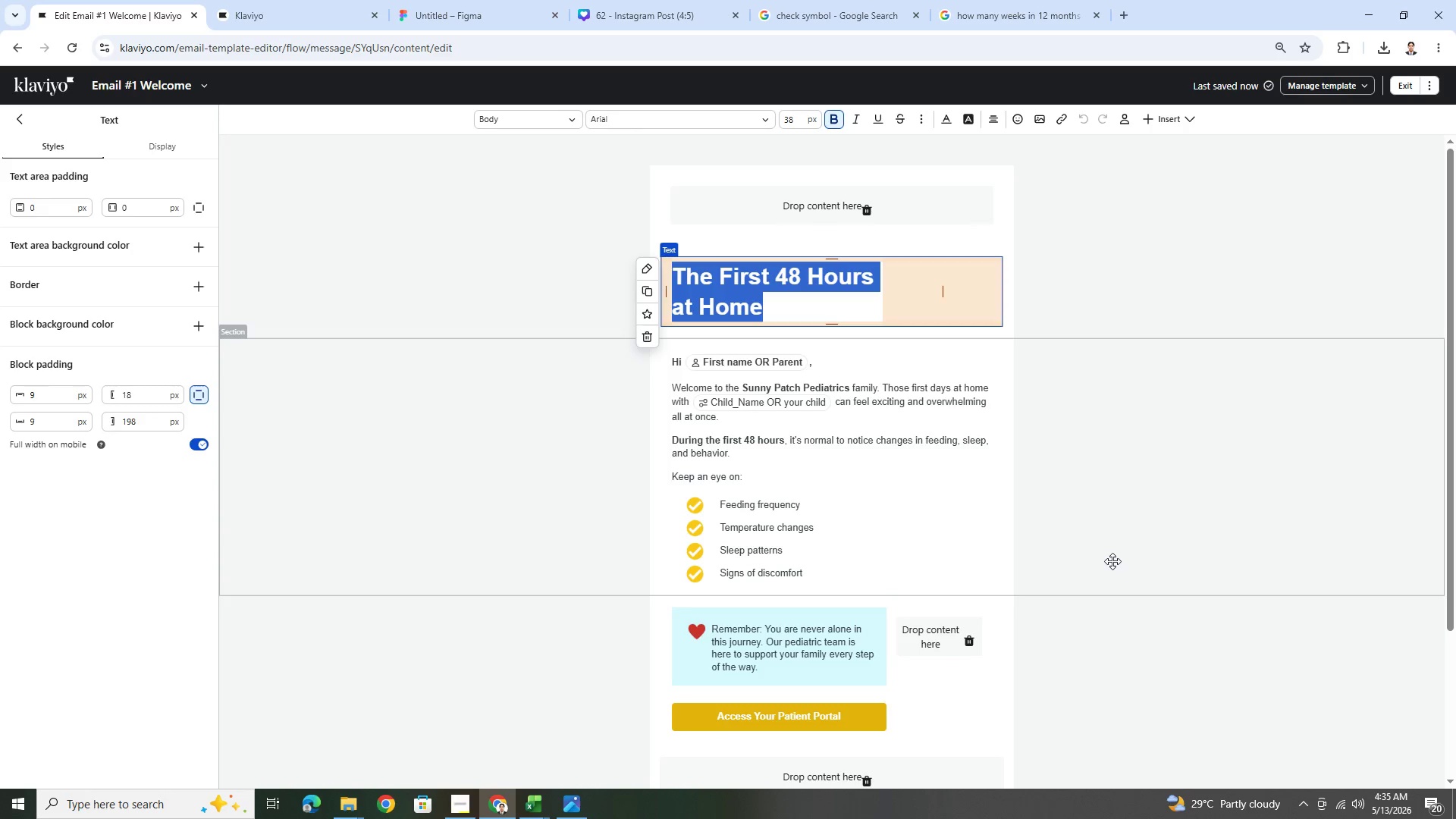 
left_click([1113, 560])
 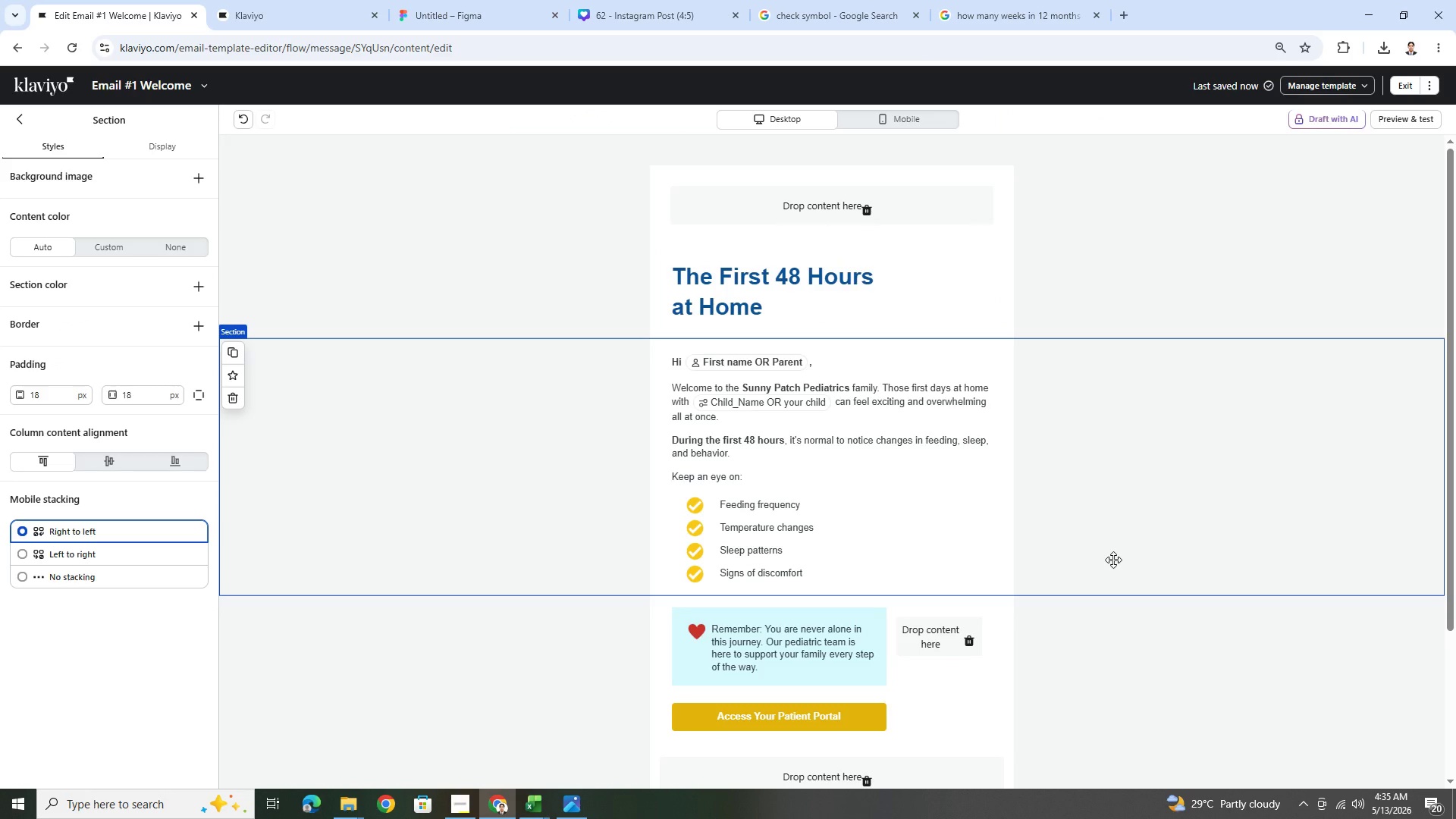 
wait(12.11)
 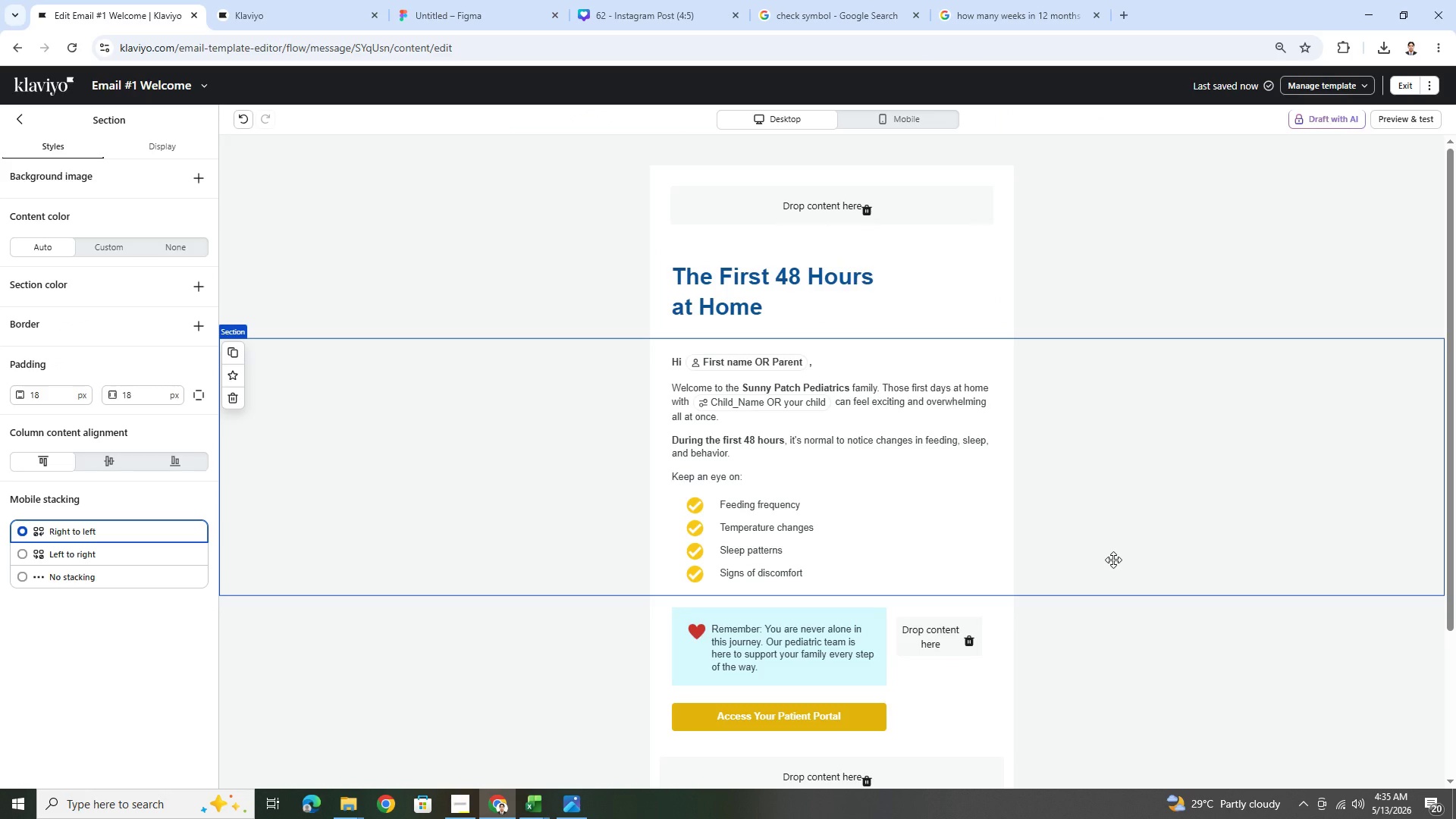 
left_click([606, 9])
 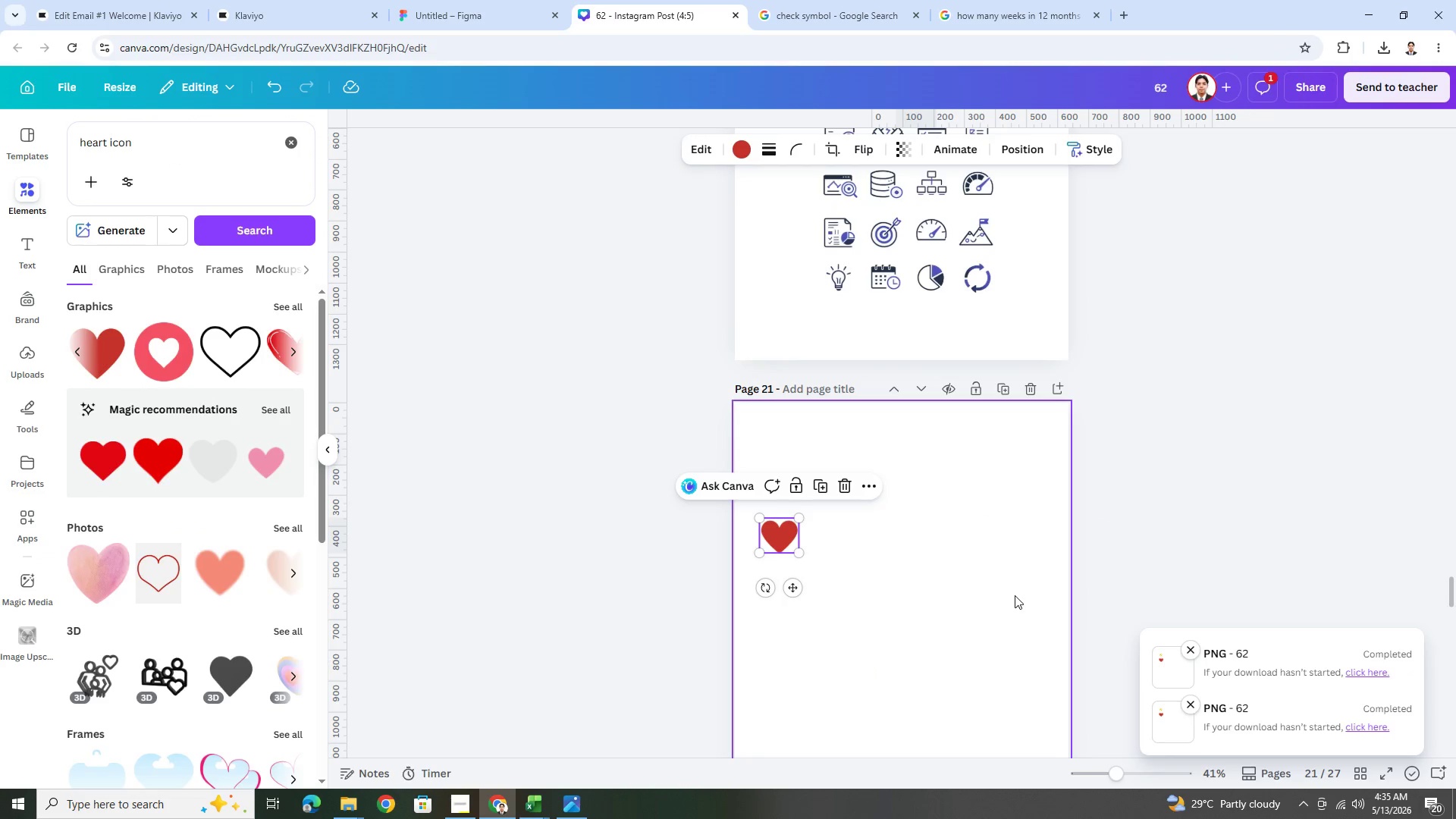 
scroll: coordinate [1014, 595], scroll_direction: down, amount: 37.0
 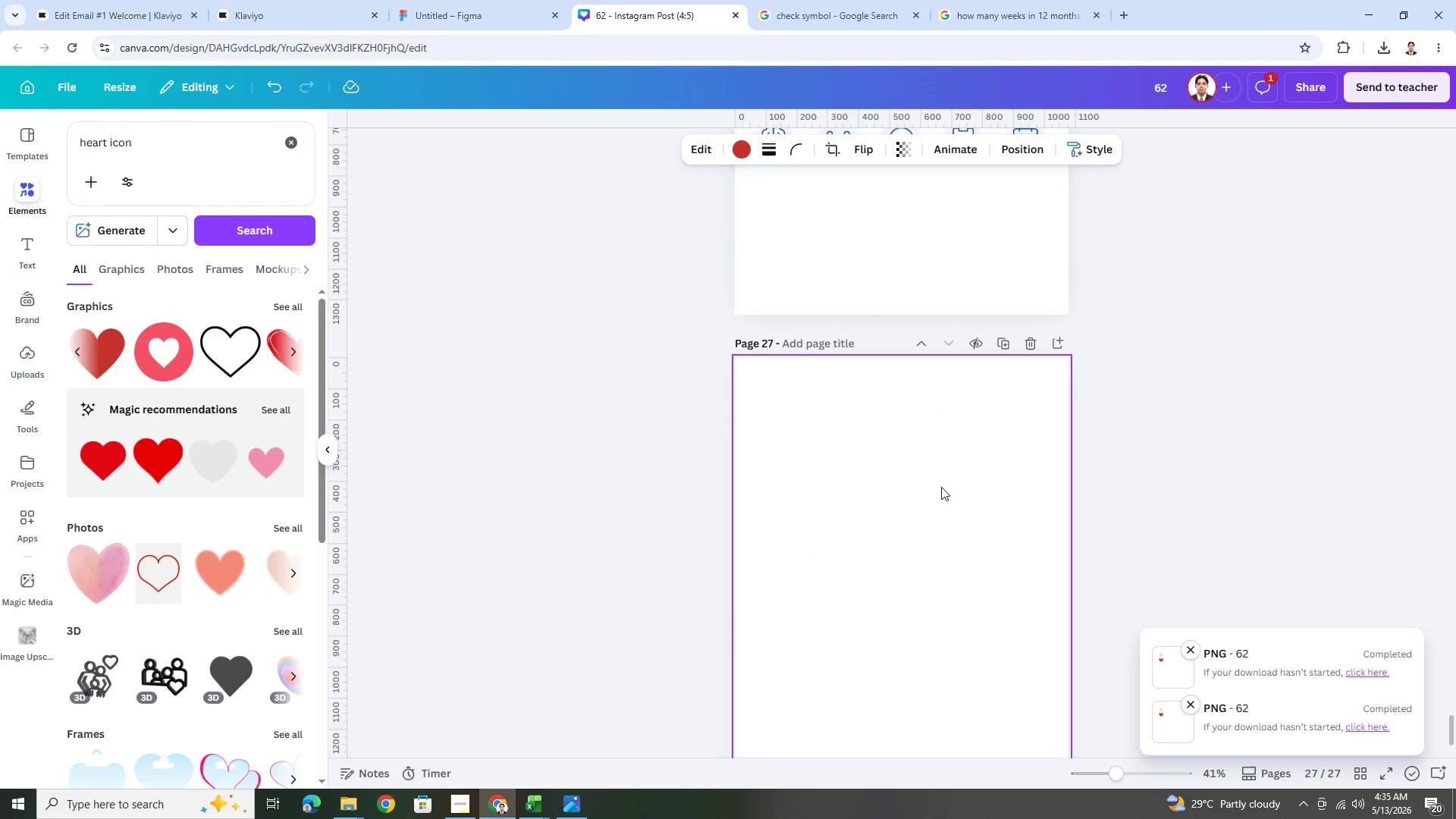 
left_click([940, 479])
 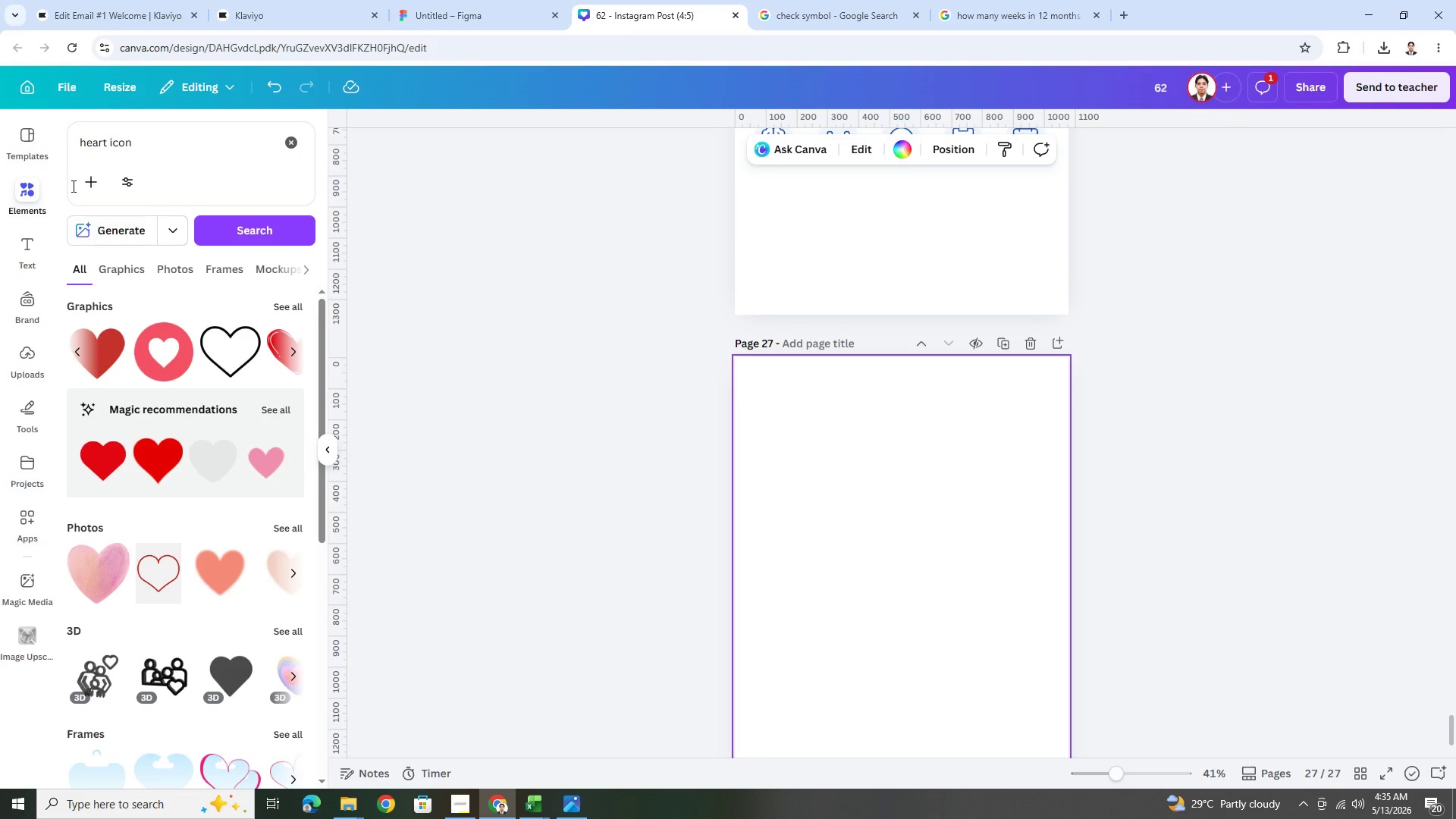 
left_click([27, 240])
 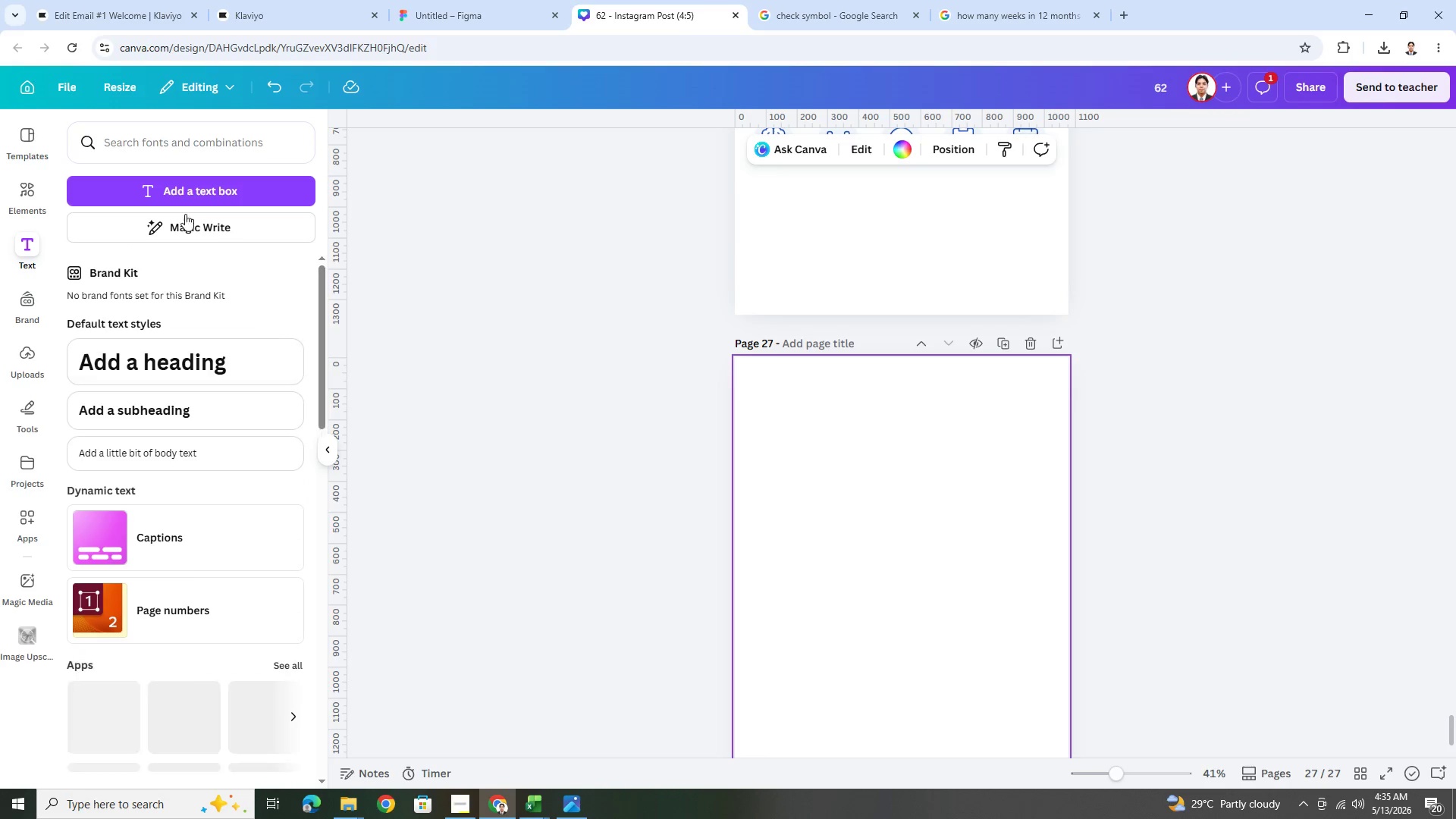 
left_click([191, 191])
 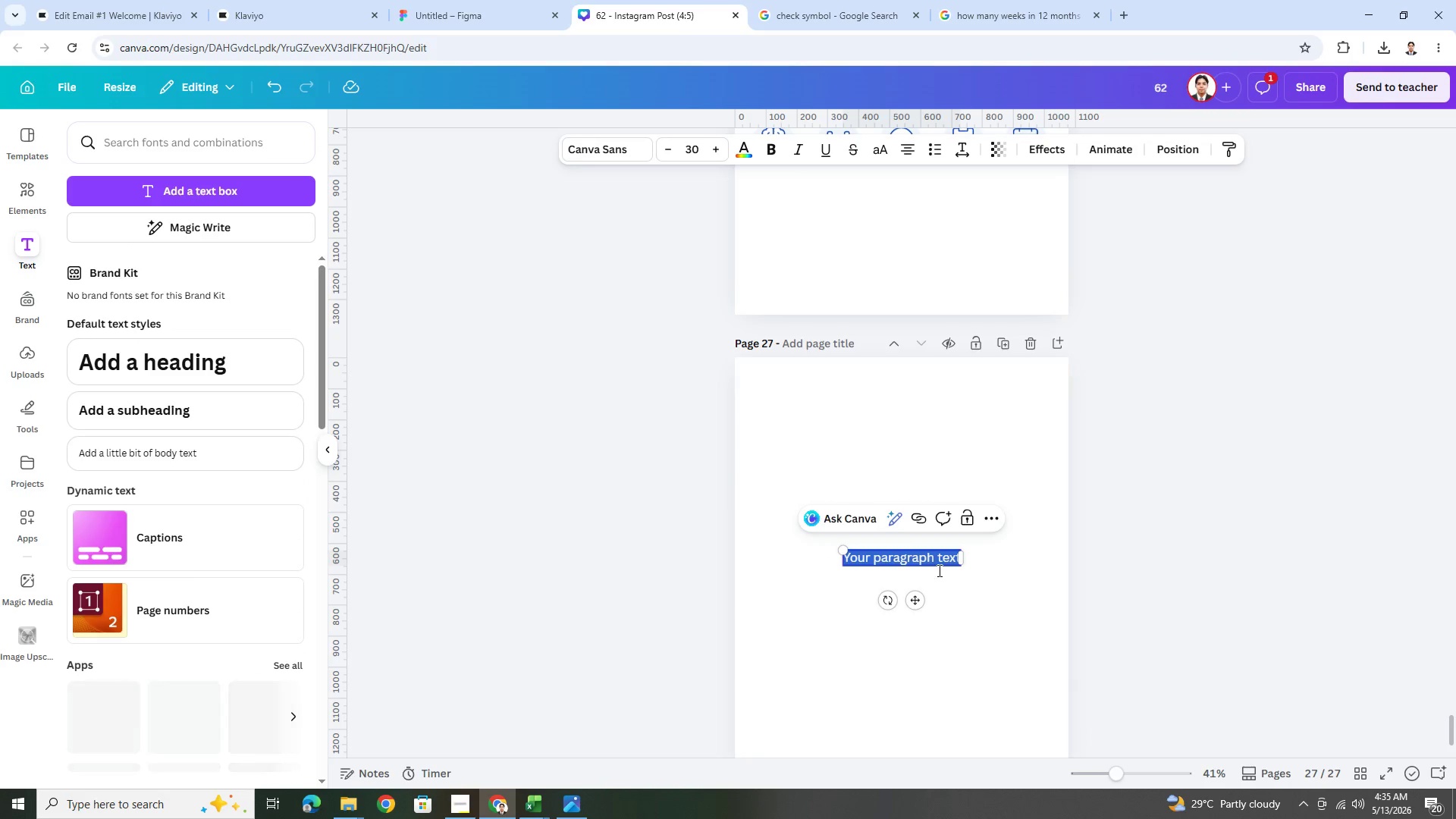 
type(s)
key(Backspace)
type(SUNNT)
key(Backspace)
type(Y PATCH)
 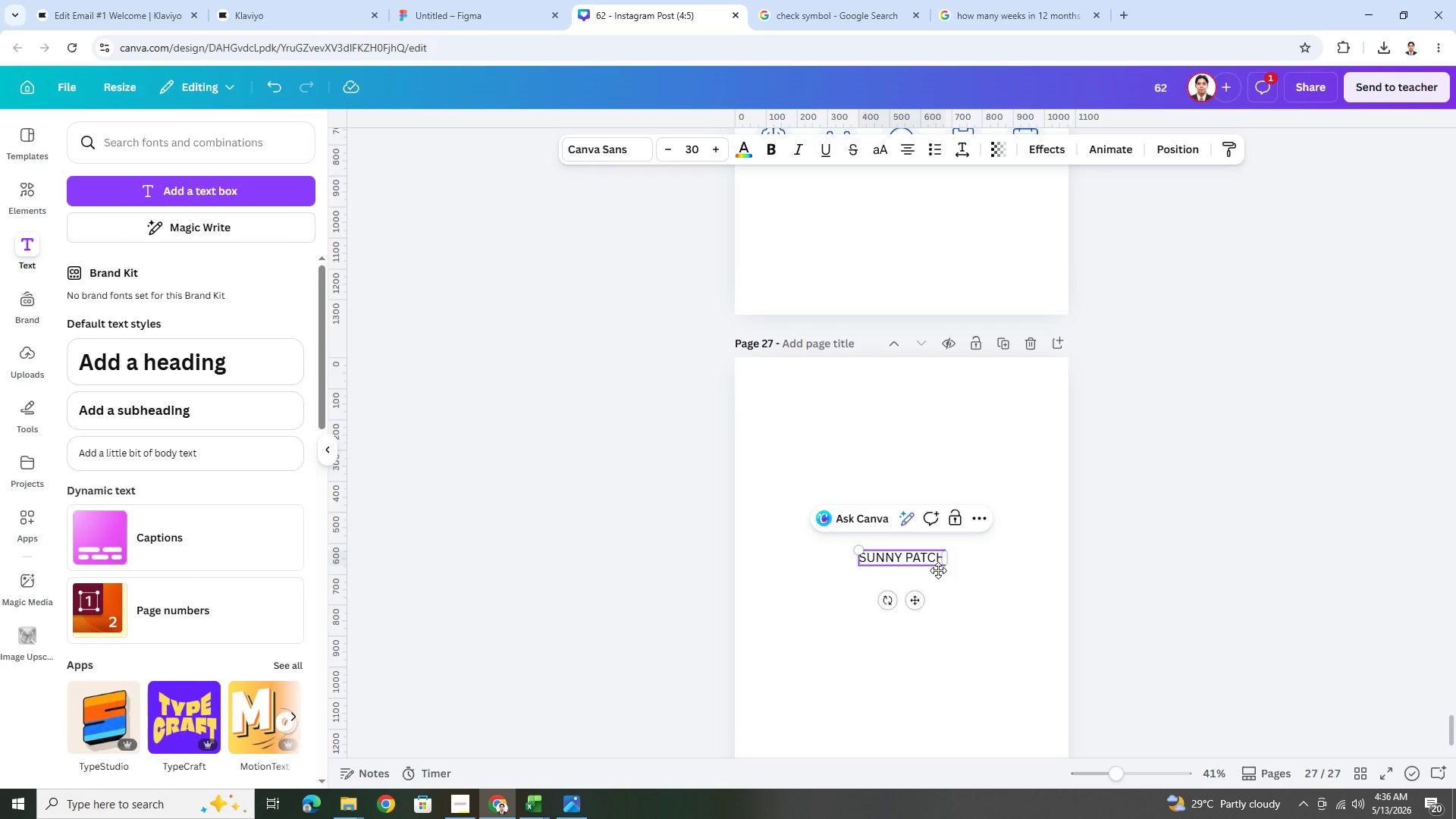 
key(Control+A)
 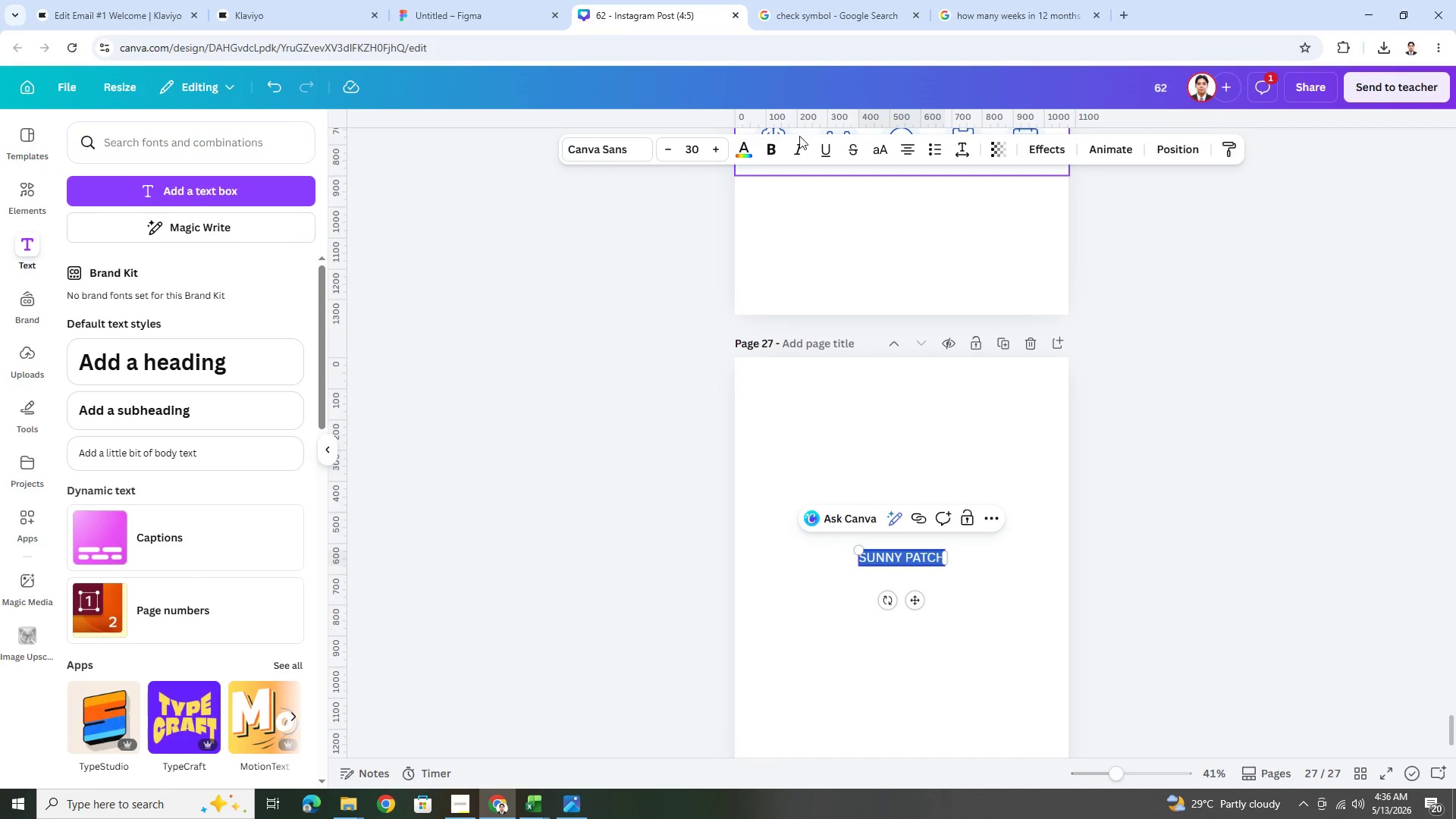 
left_click([771, 143])
 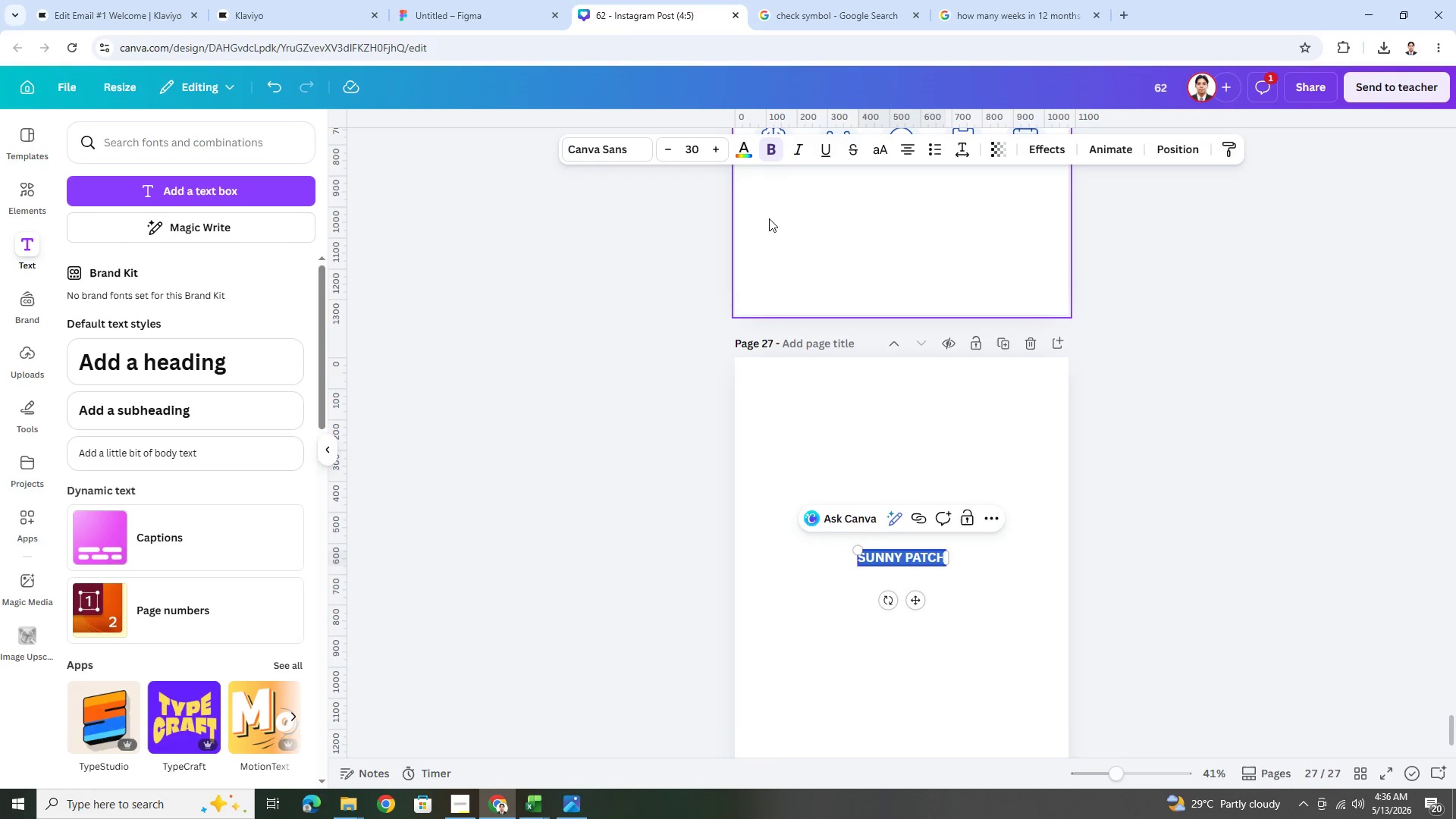 
left_click([747, 143])
 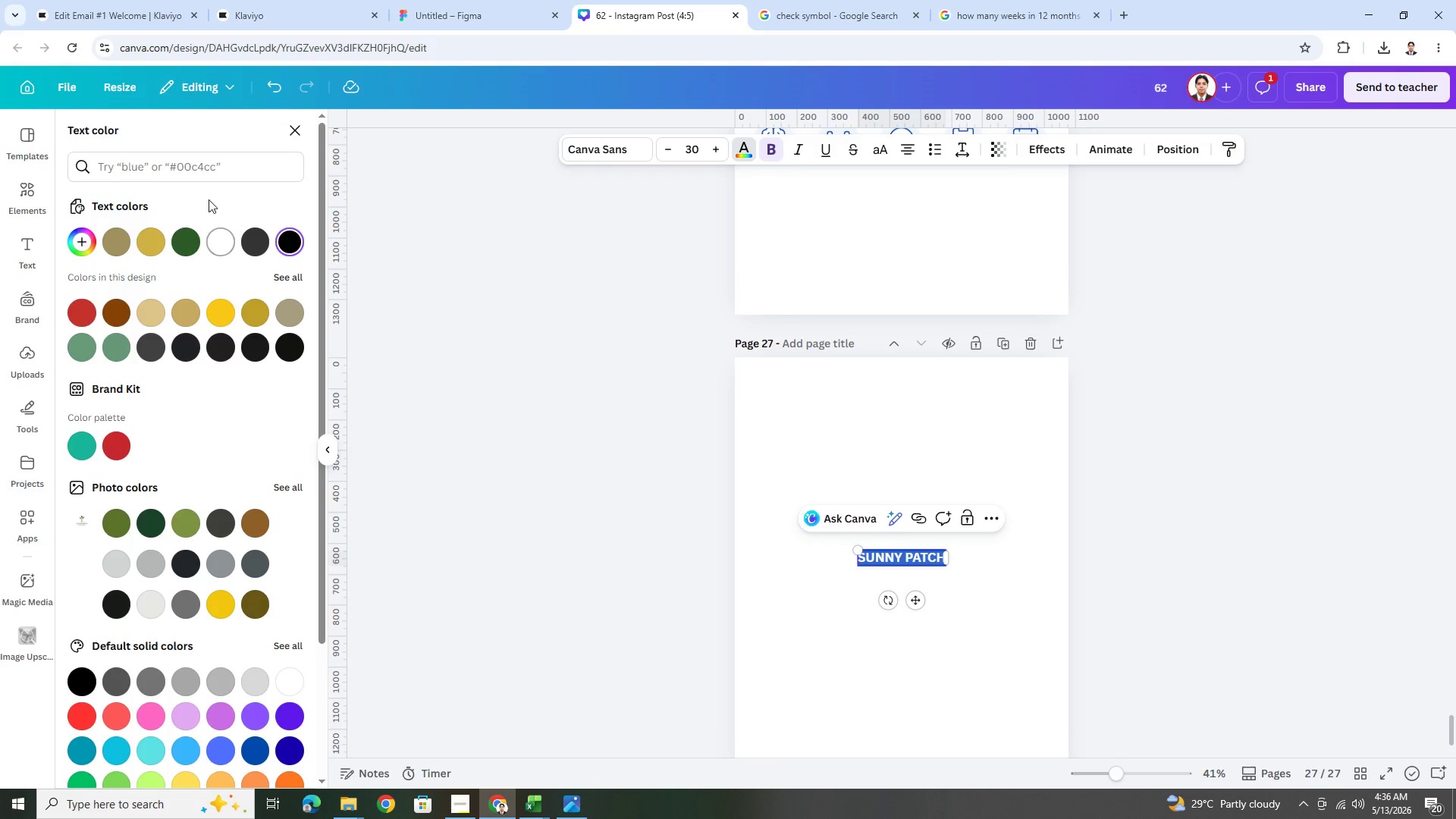 
left_click([199, 170])
 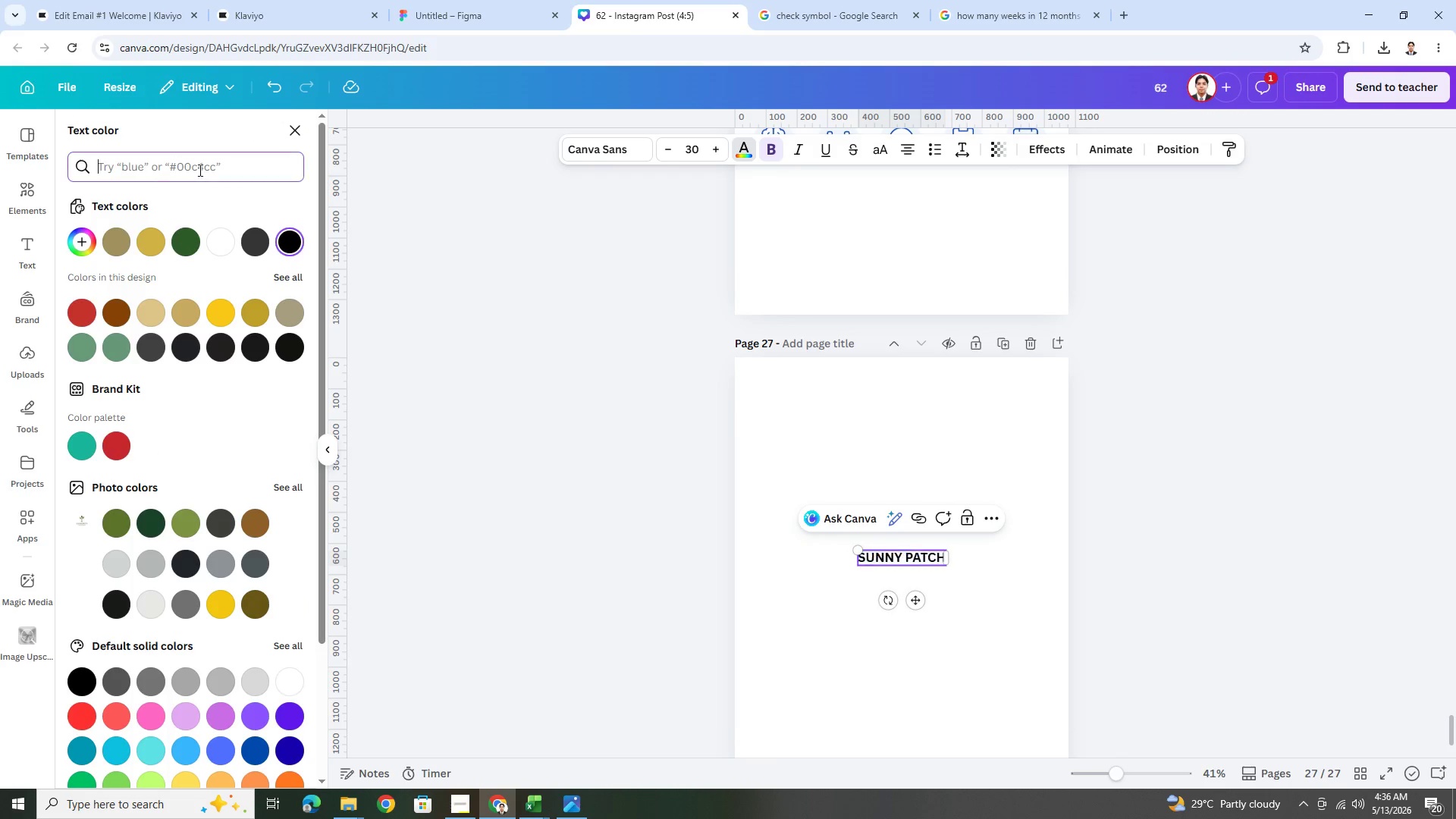 
key(Control+V)
 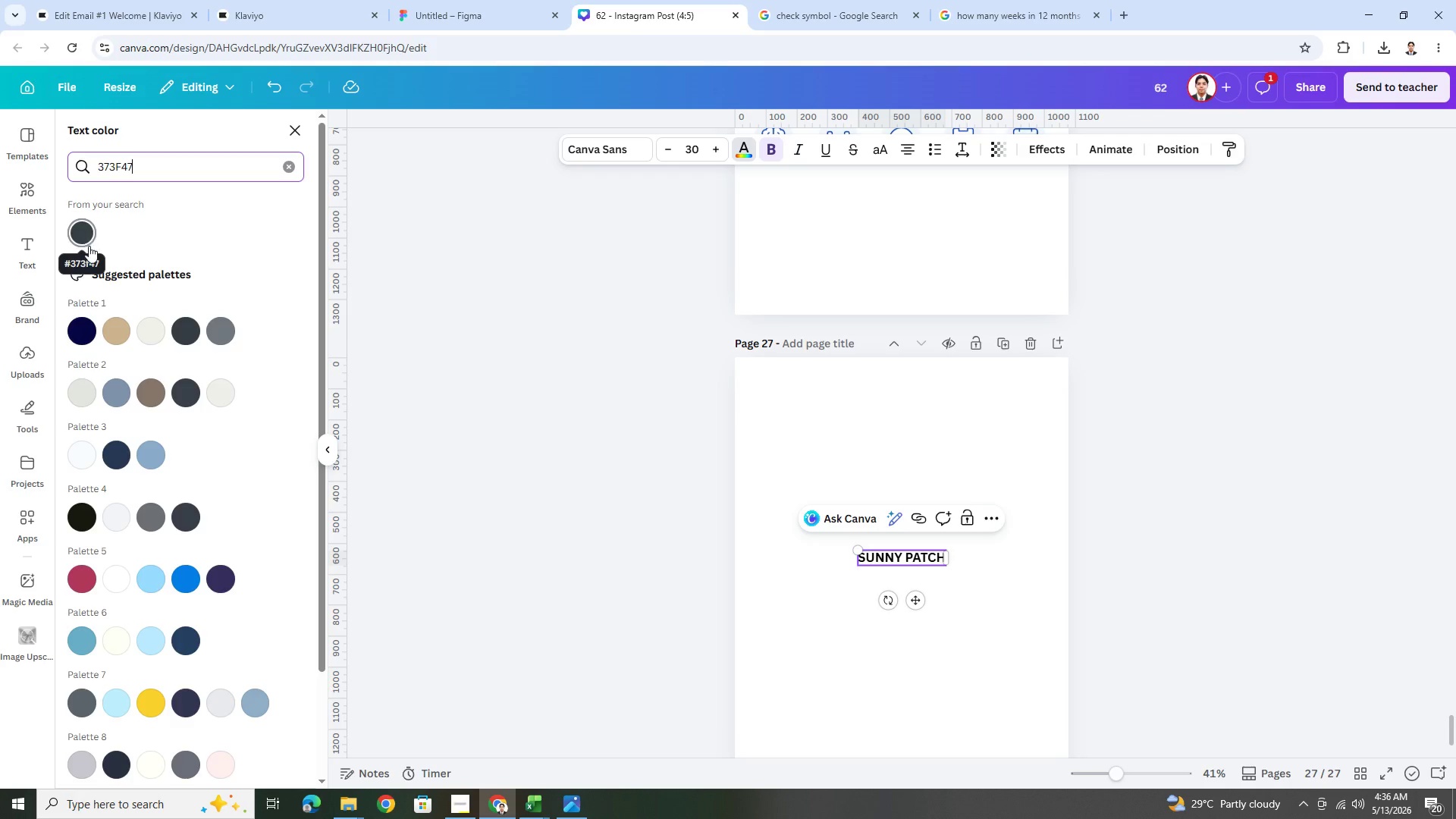 
left_click([82, 234])
 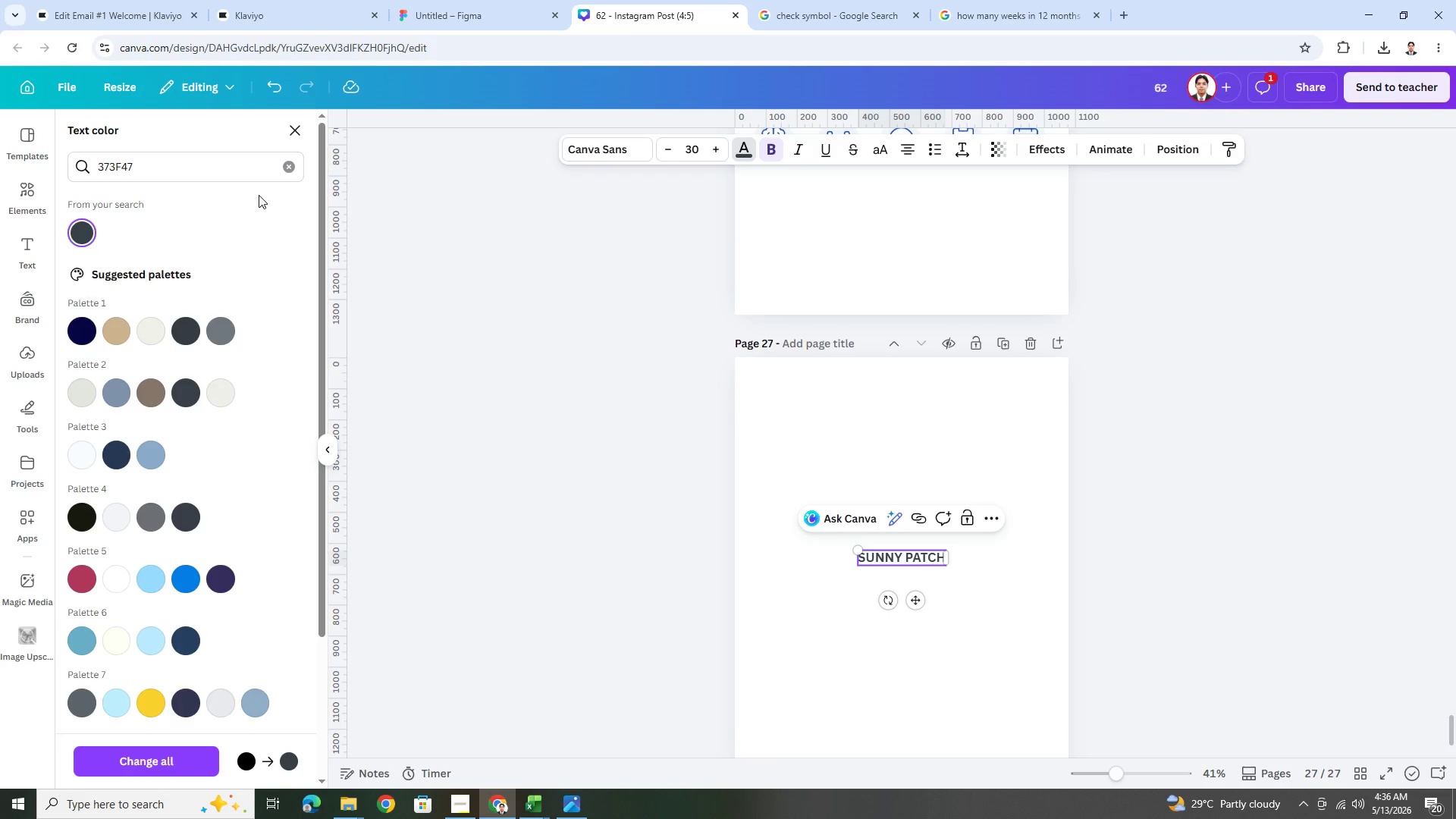 
left_click([290, 168])
 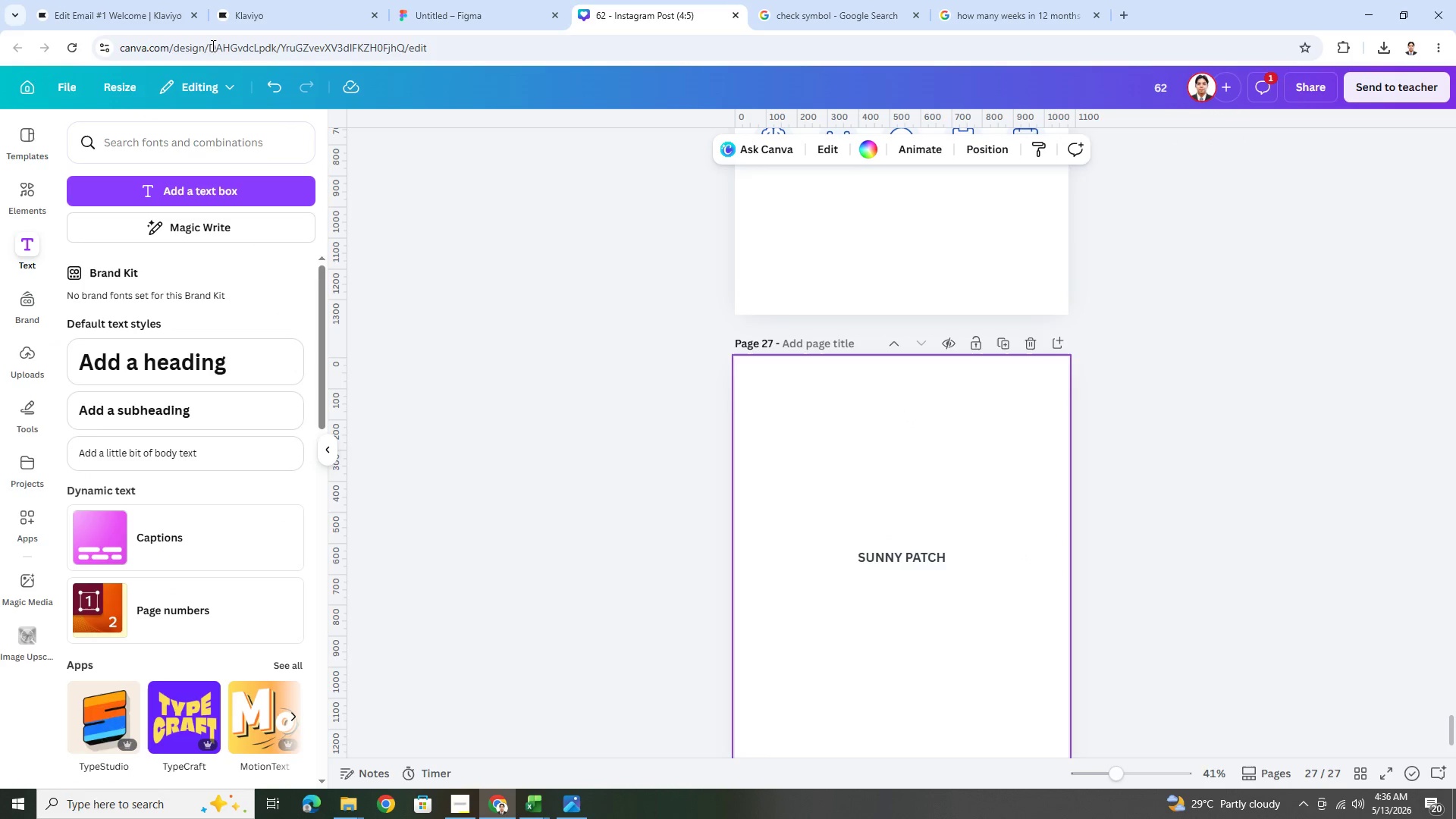 
left_click([86, 2])
 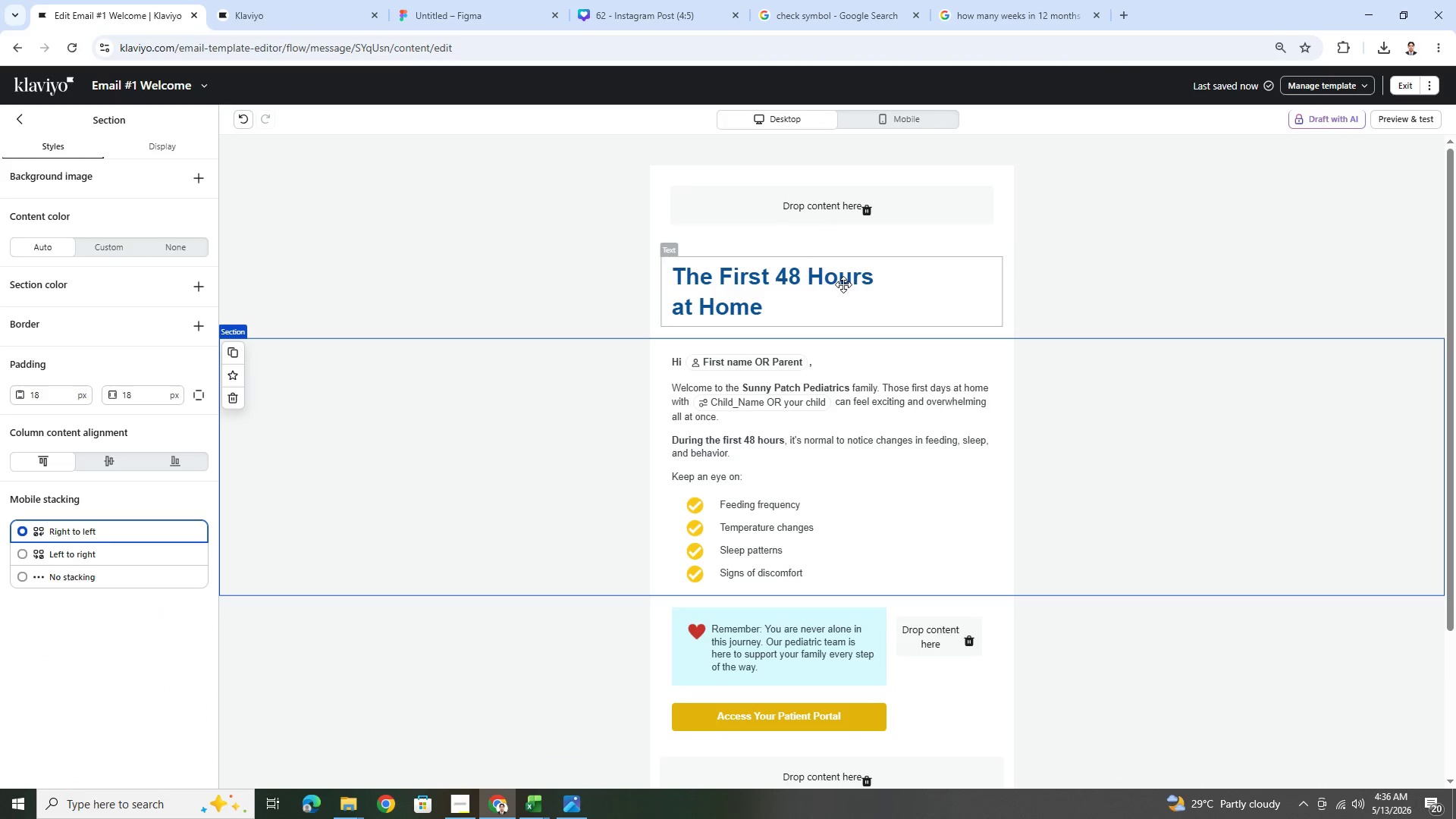 
double_click([842, 286])
 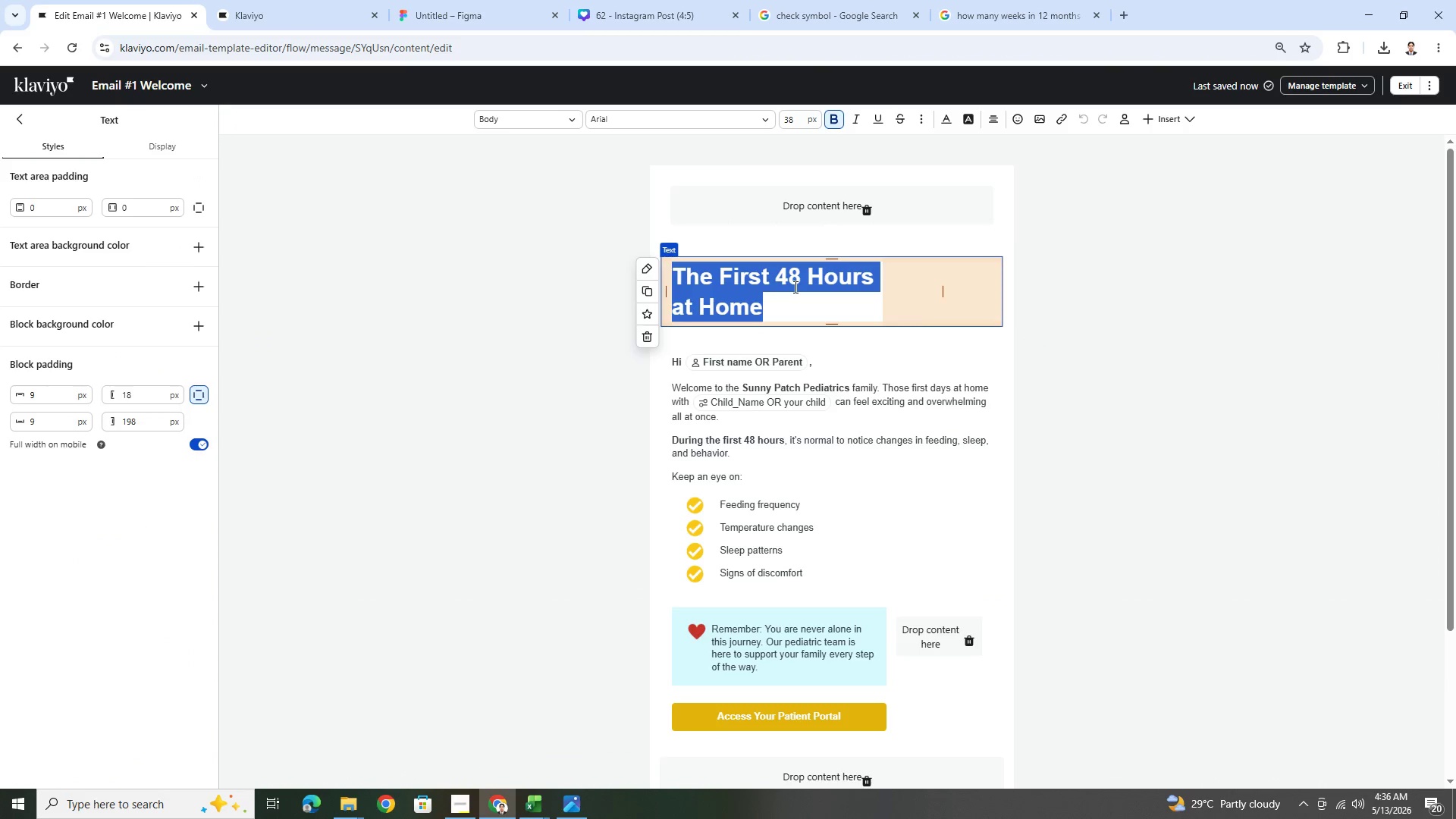 
left_click([794, 286])
 